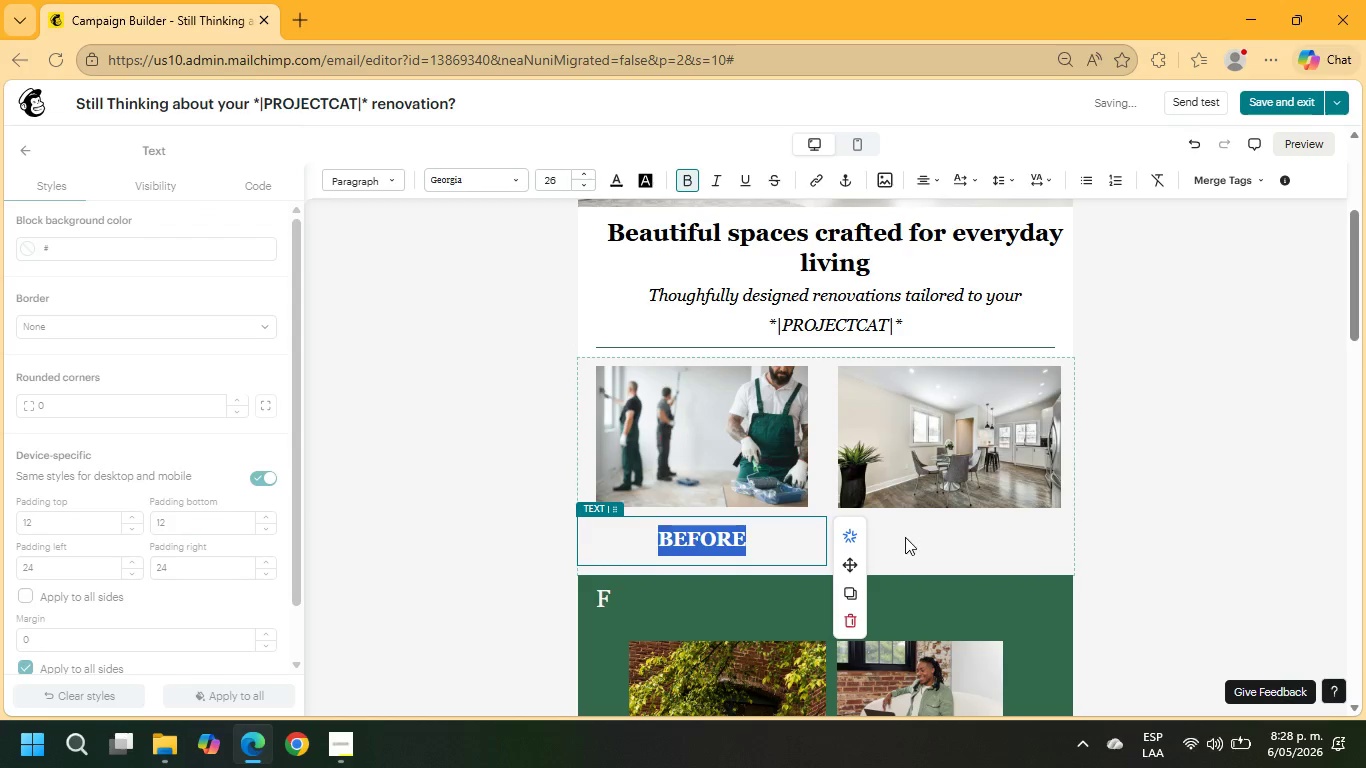 
left_click([905, 537])
 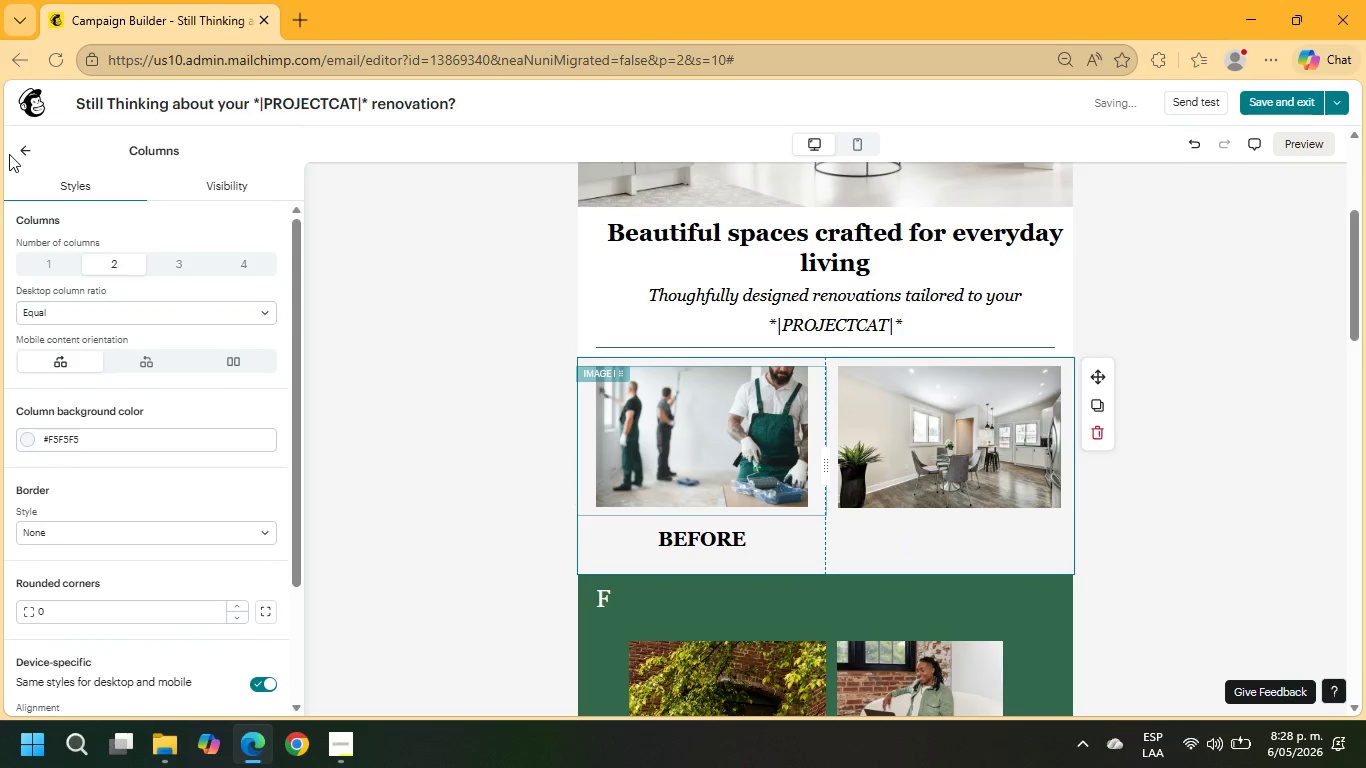 
left_click([19, 152])
 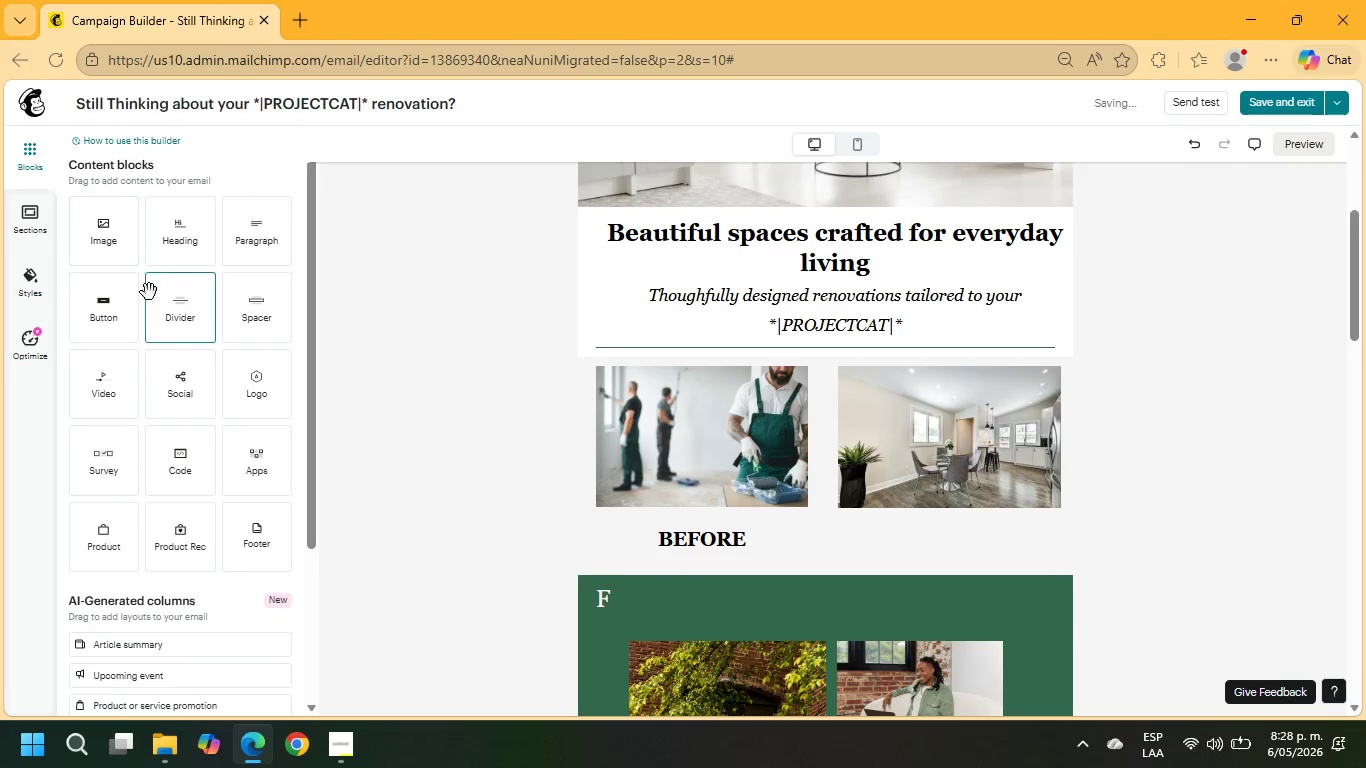 
left_click_drag(start_coordinate=[115, 309], to_coordinate=[109, 314])
 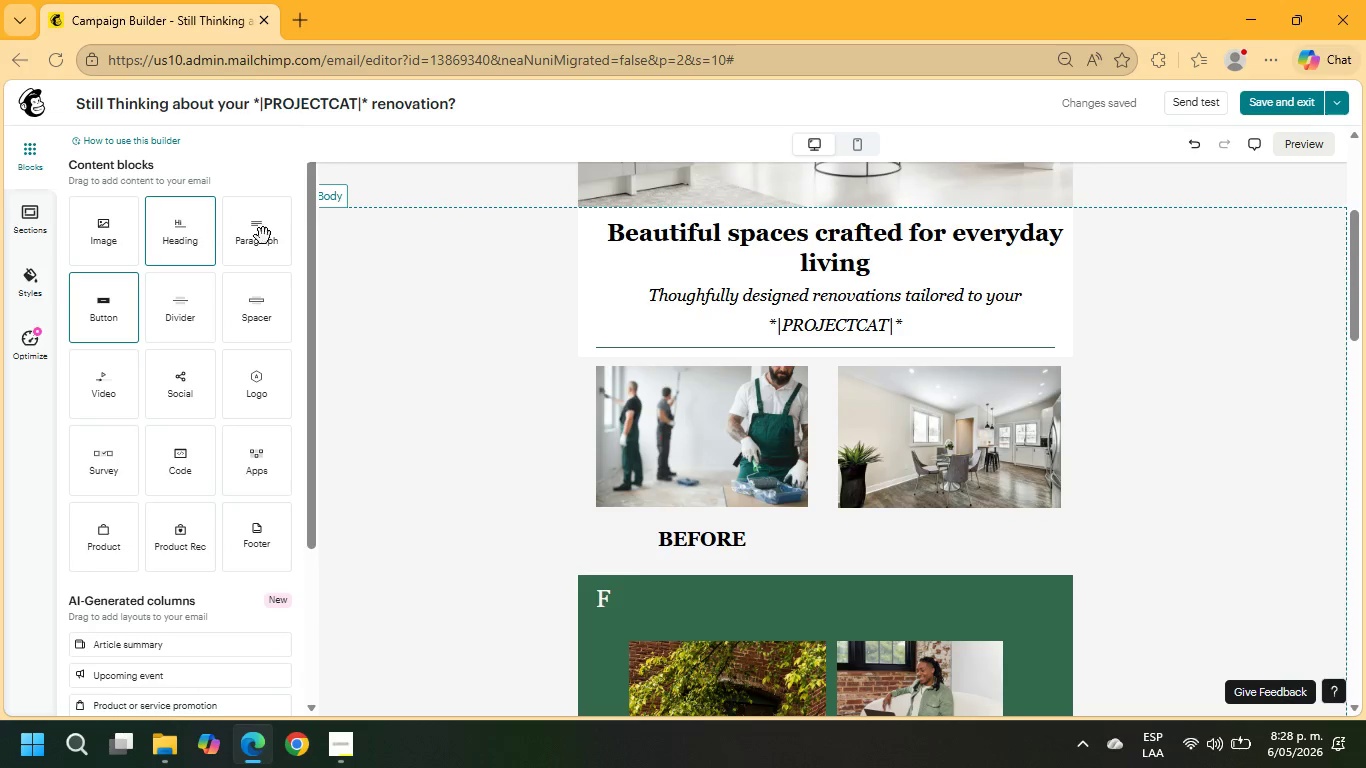 
left_click_drag(start_coordinate=[272, 236], to_coordinate=[953, 514])
 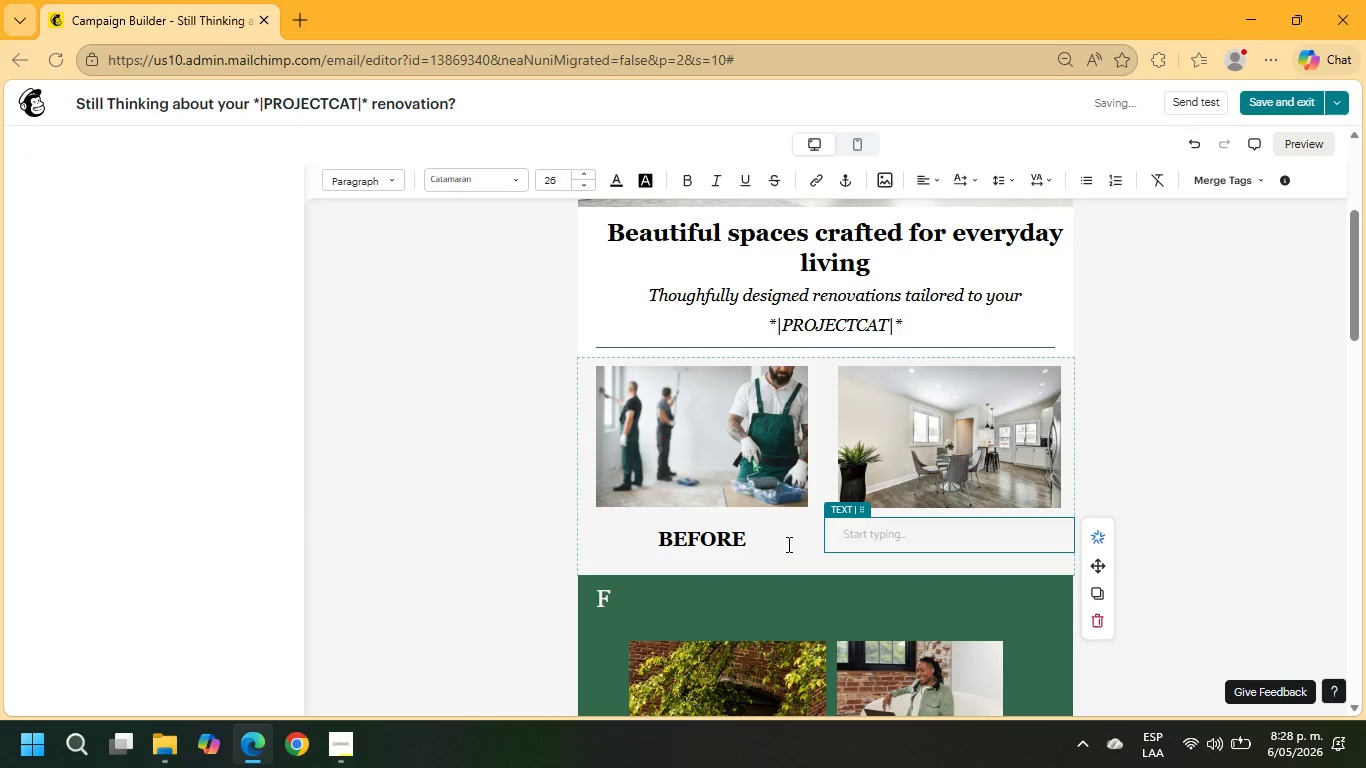 
left_click_drag(start_coordinate=[774, 544], to_coordinate=[622, 533])
 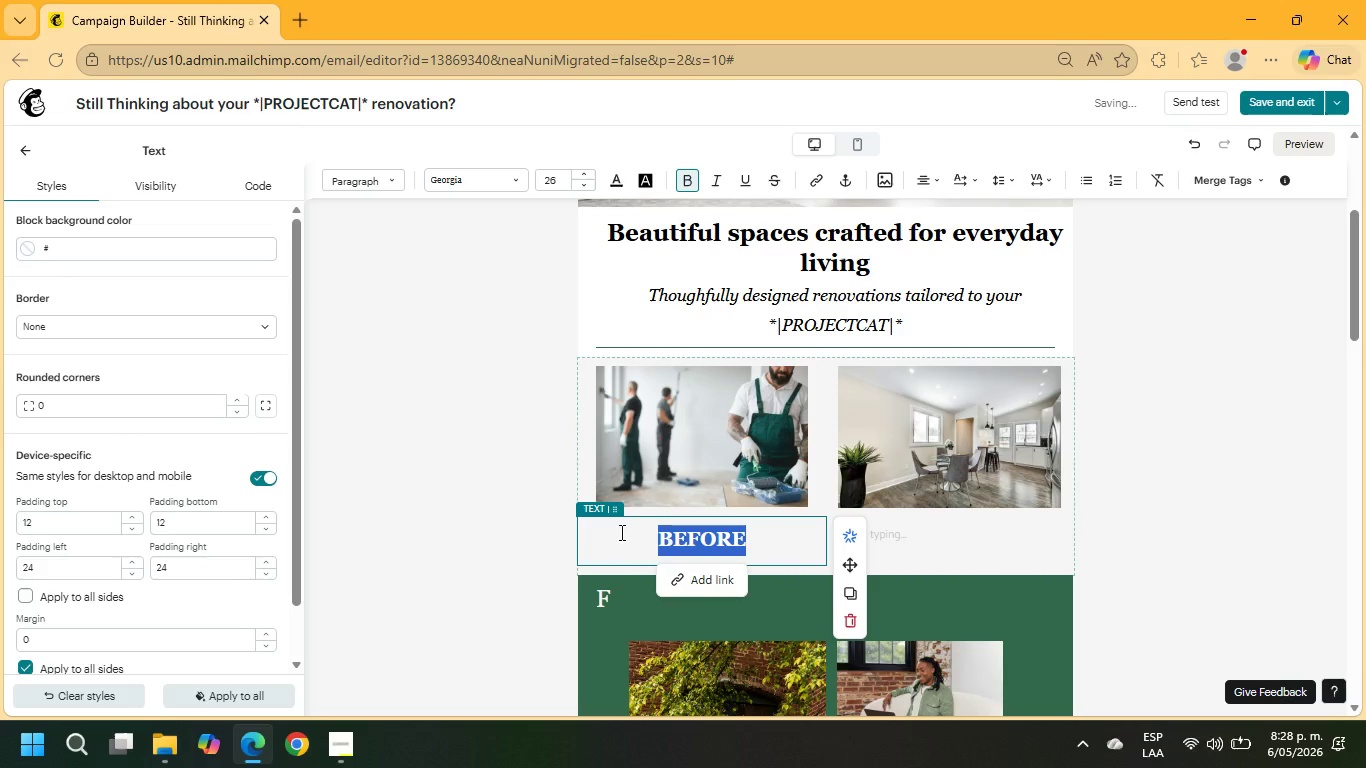 
key(Control+C)
 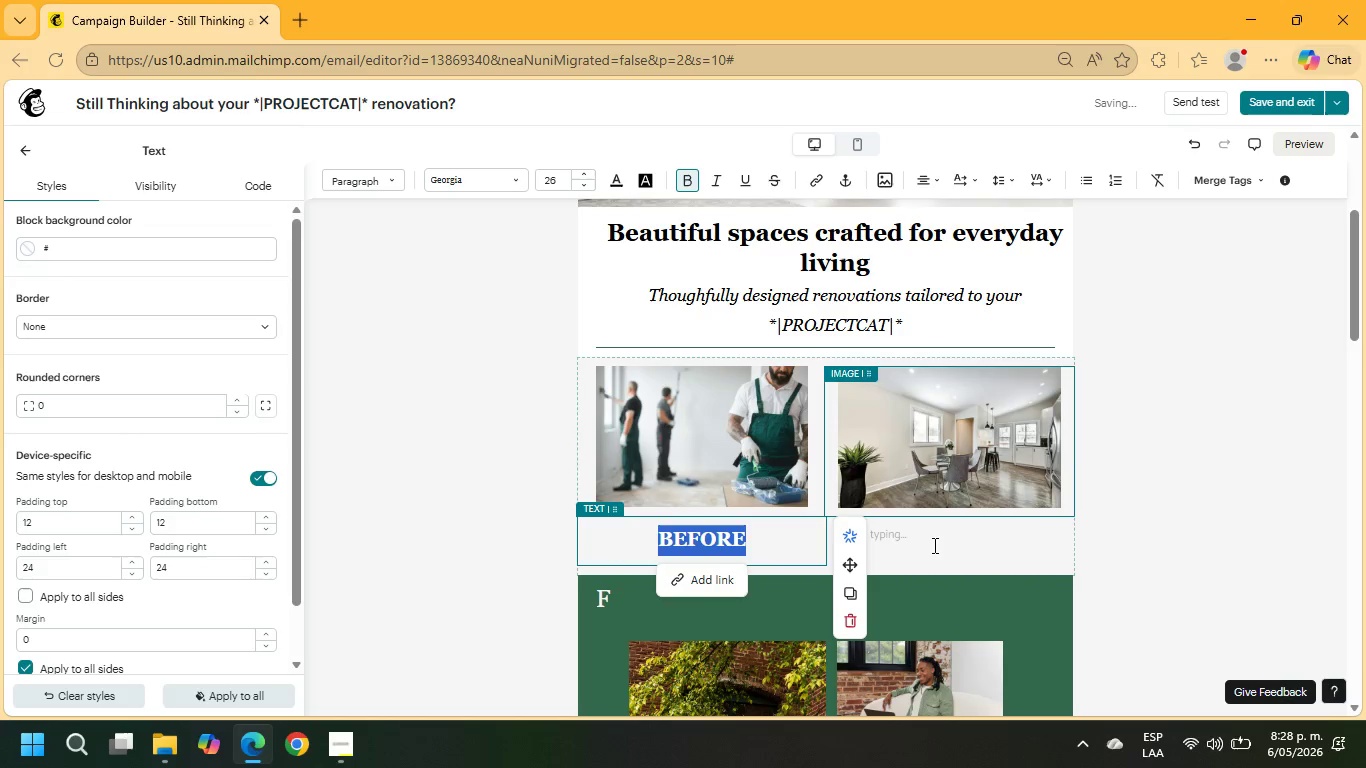 
left_click([932, 546])
 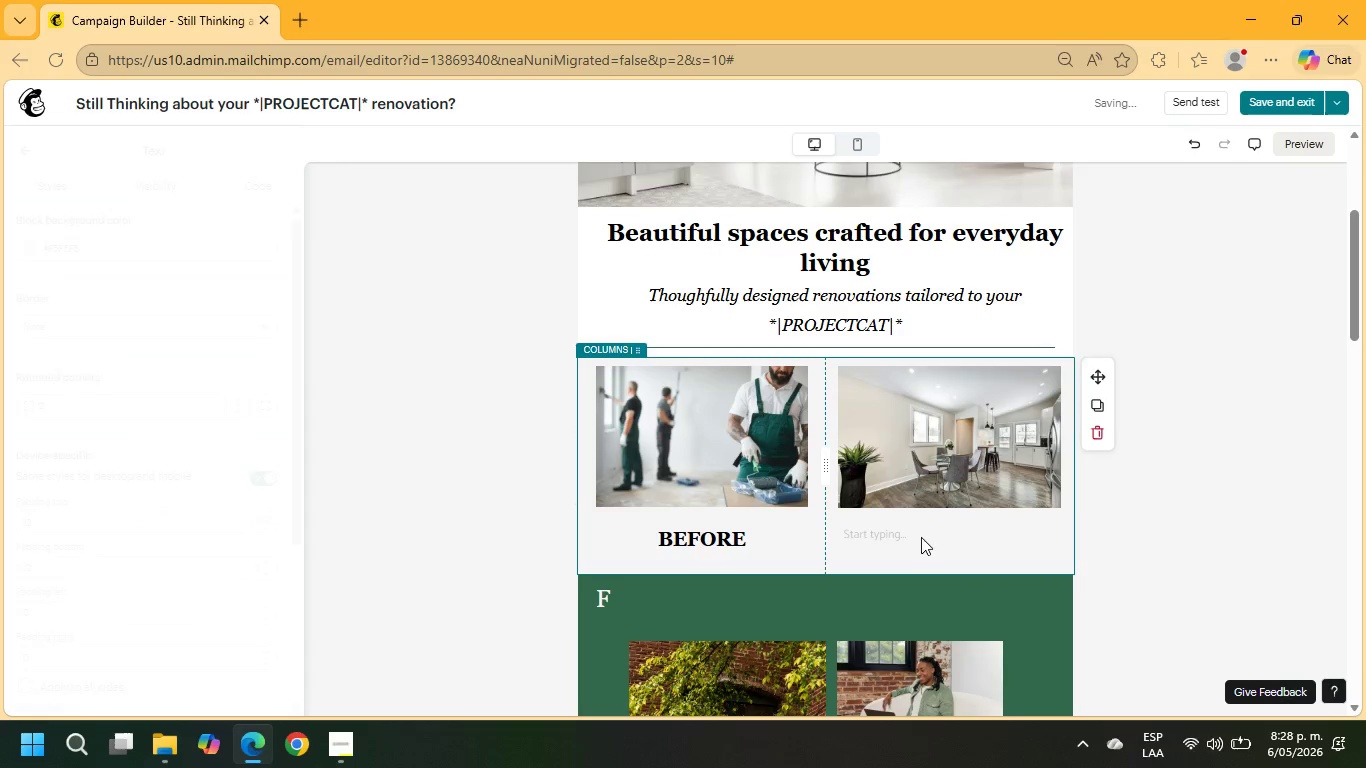 
left_click([921, 537])
 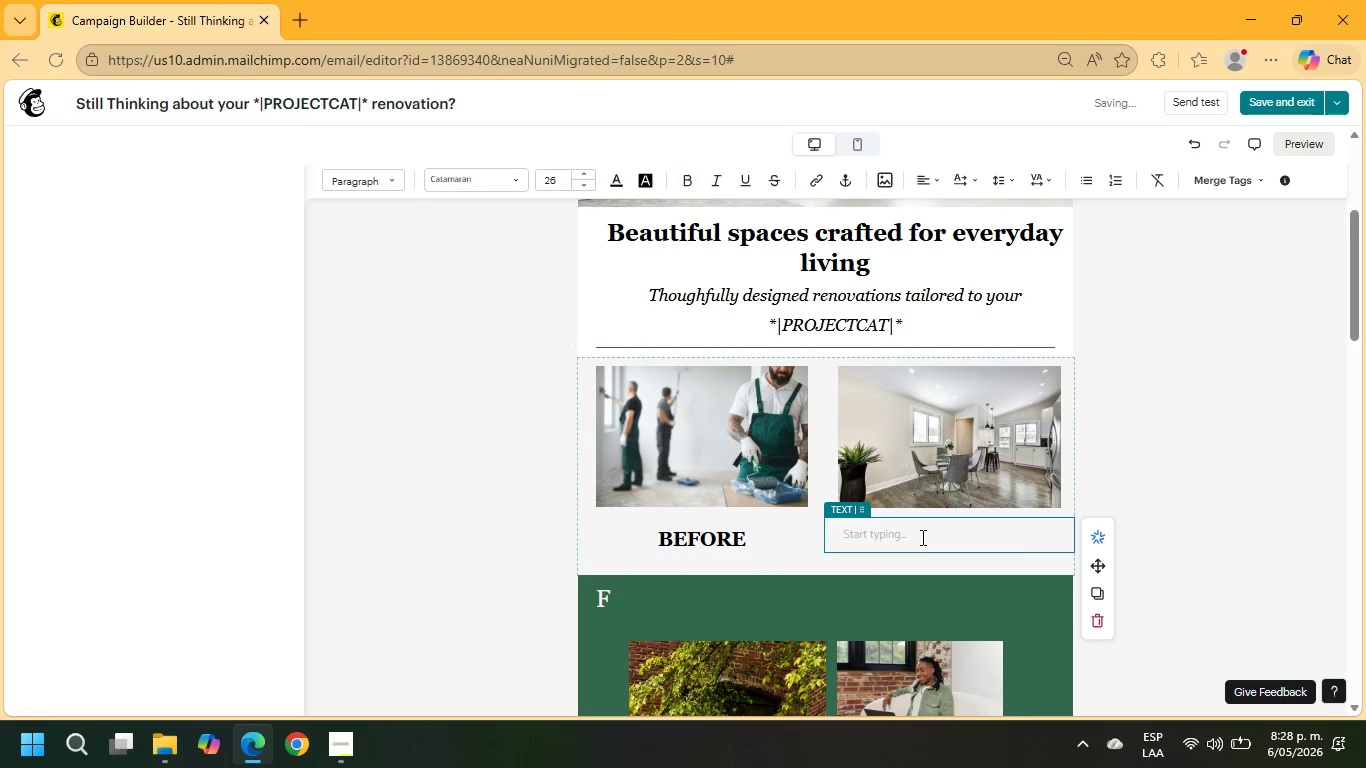 
key(Control+V)
 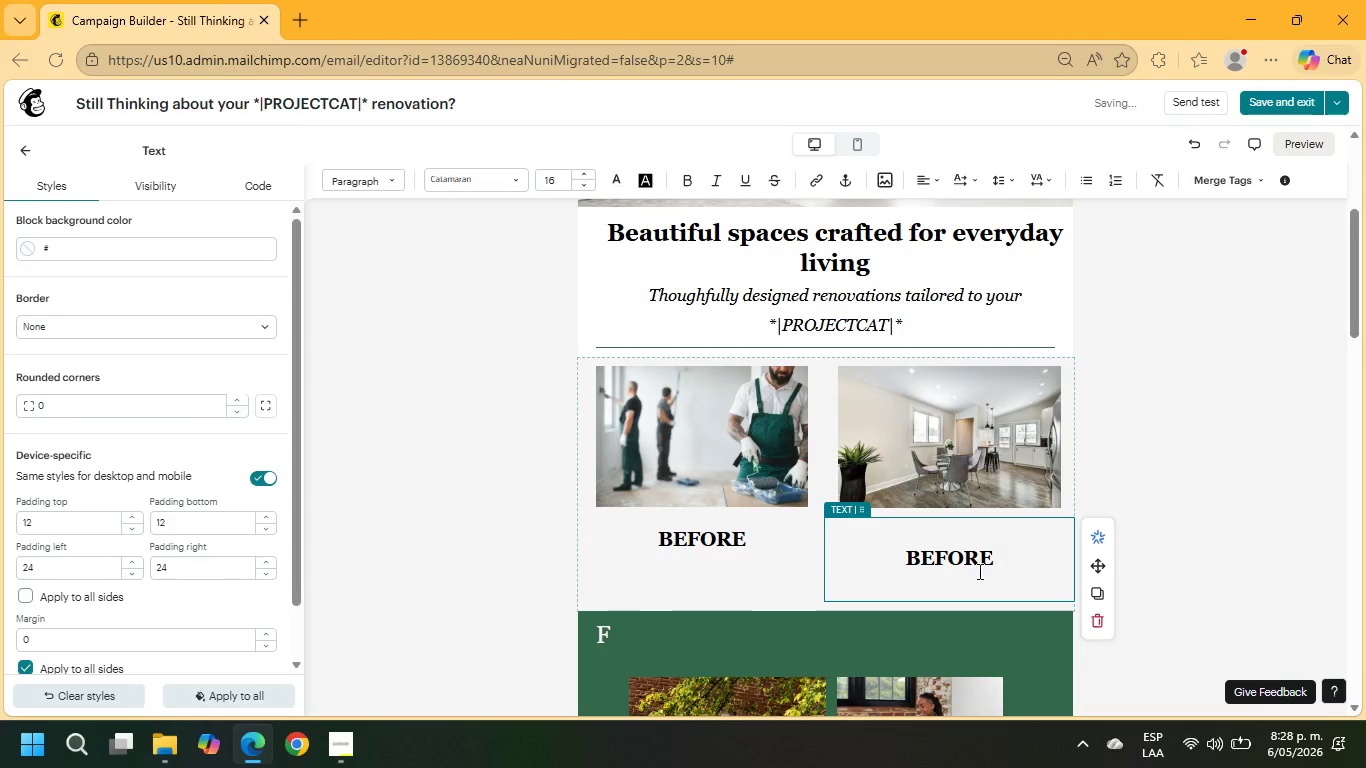 
left_click([962, 540])
 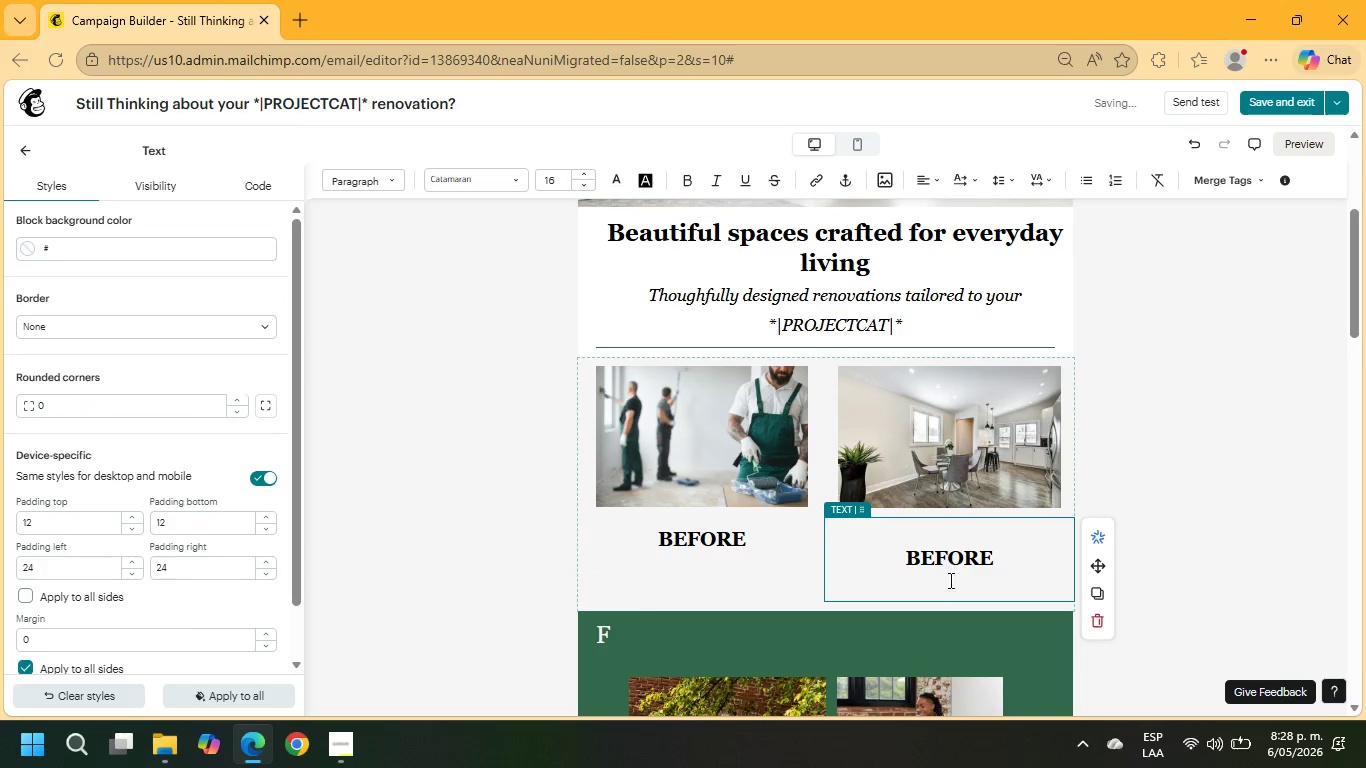 
left_click([942, 590])
 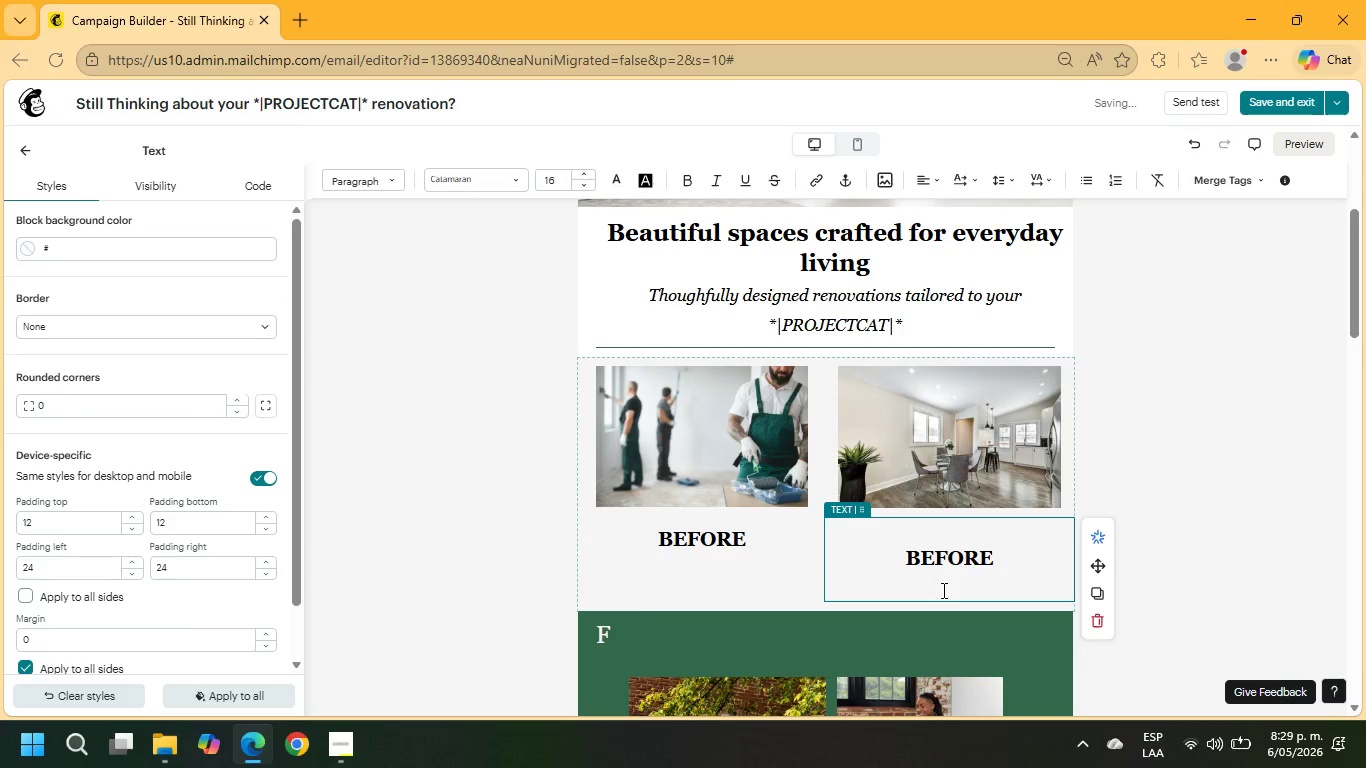 
left_click([942, 586])
 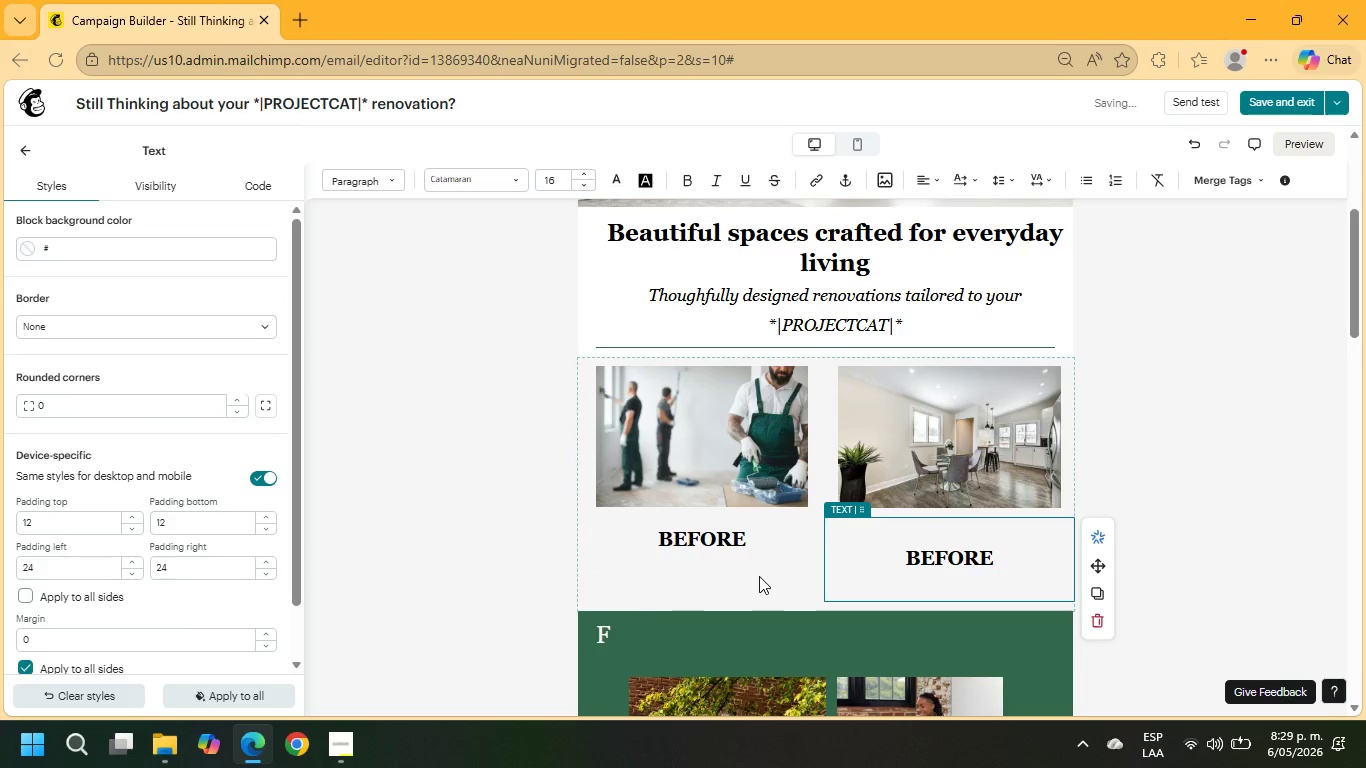 
double_click([759, 576])
 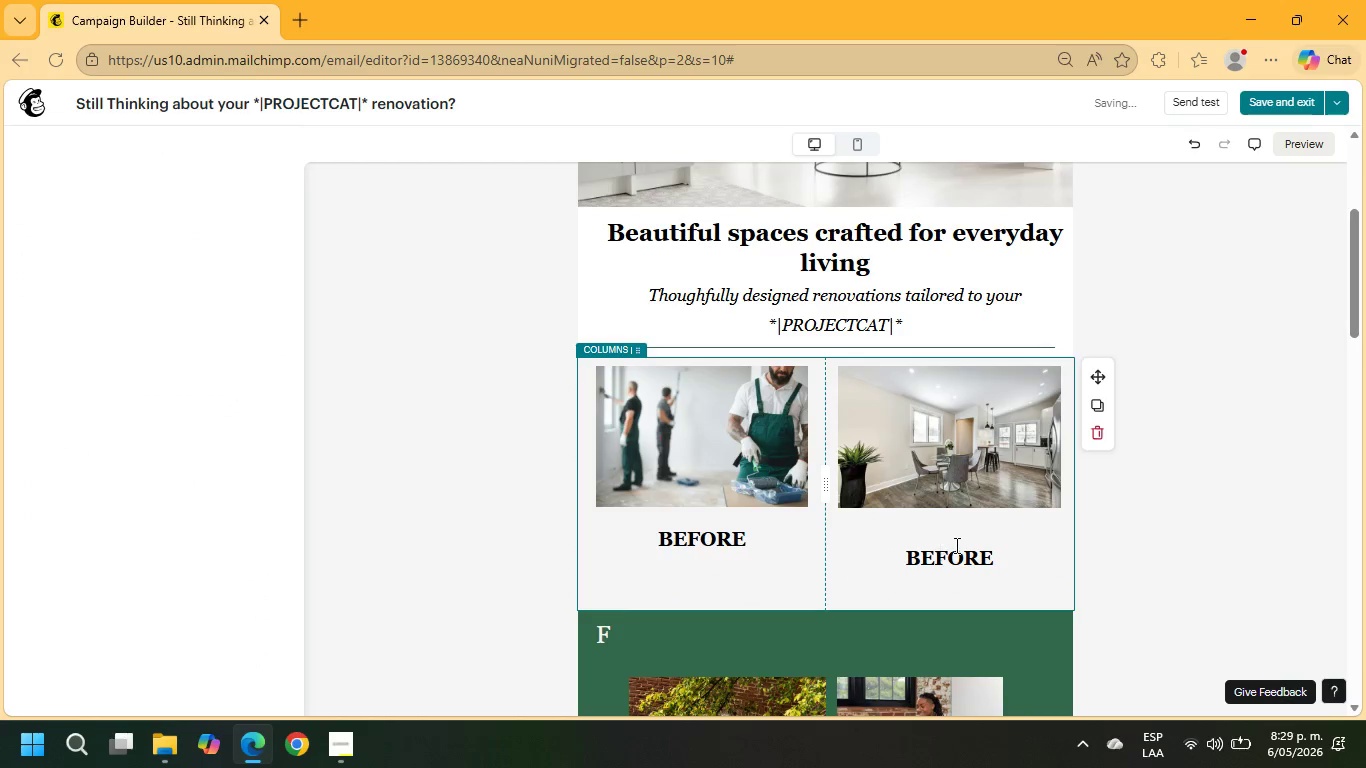 
left_click([952, 526])
 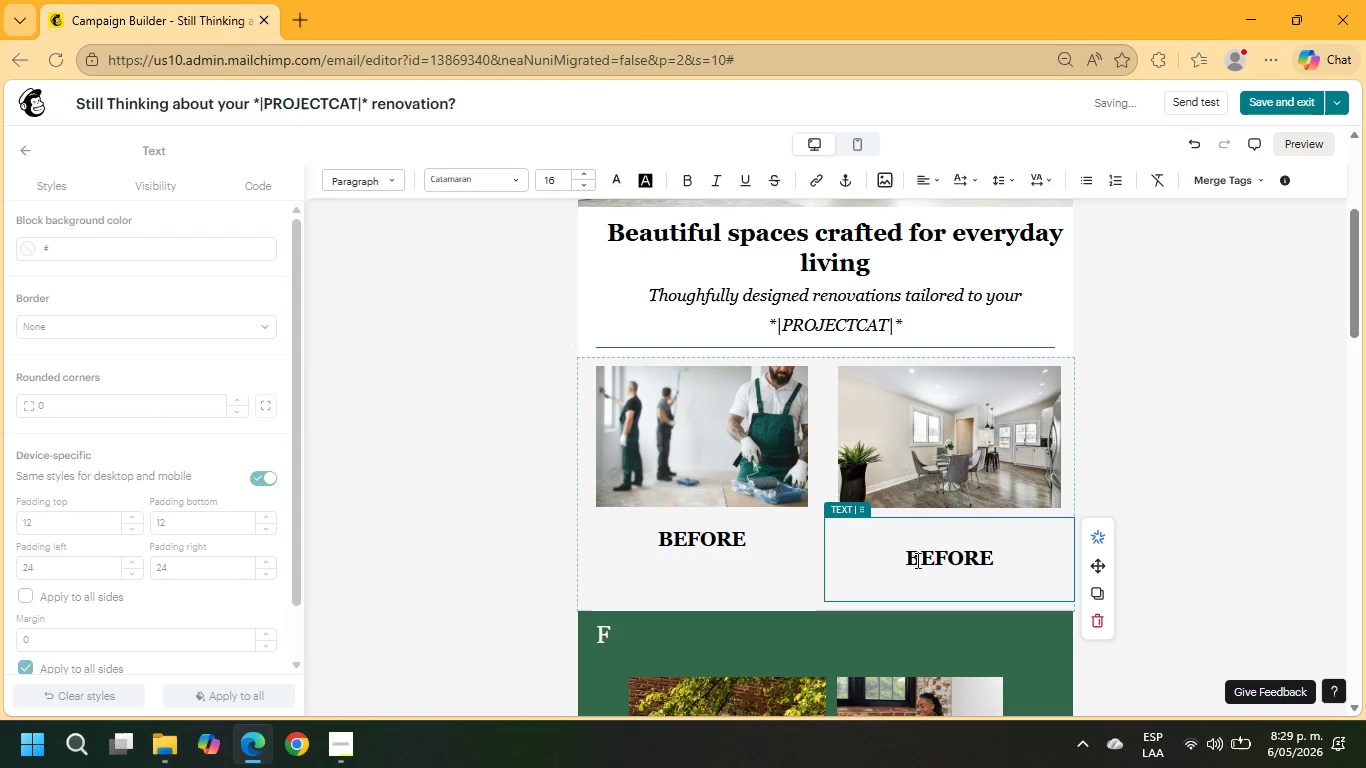 
left_click([911, 558])
 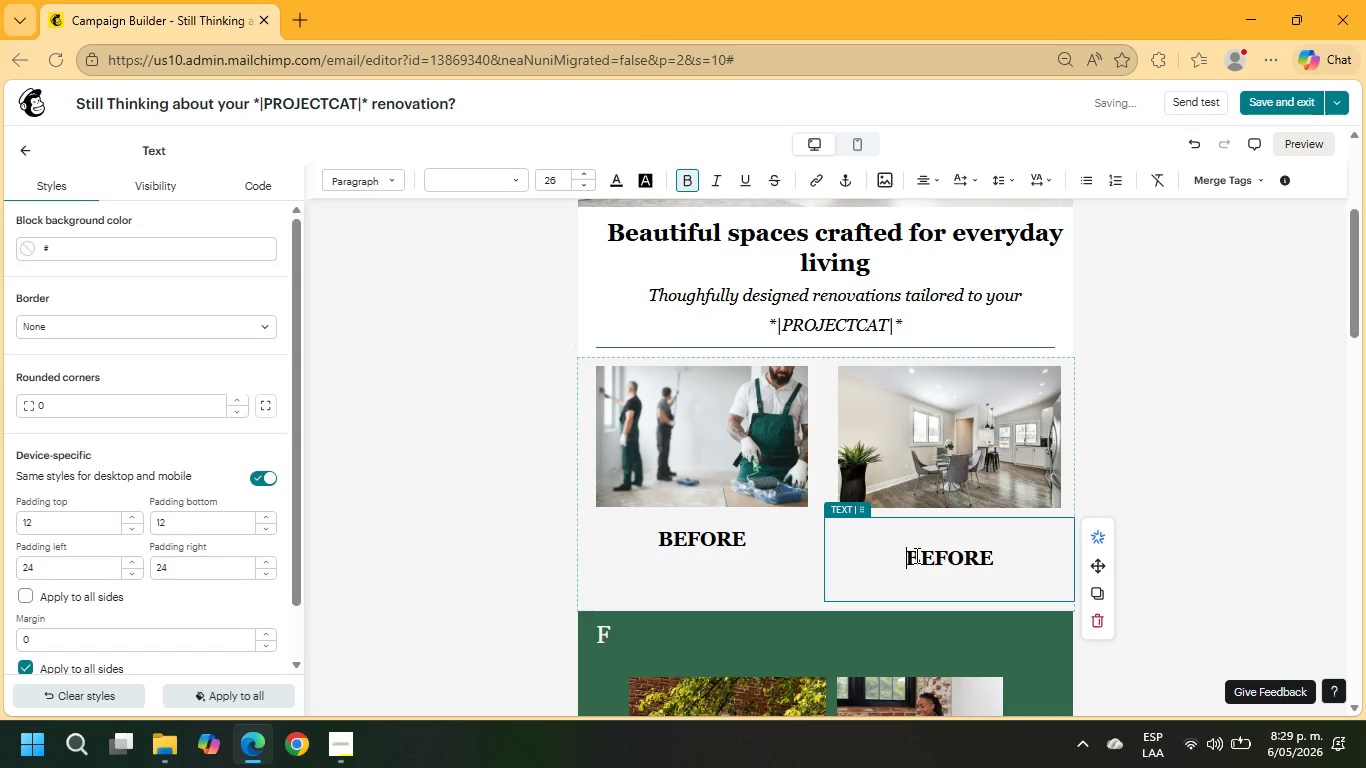 
key(Backspace)
 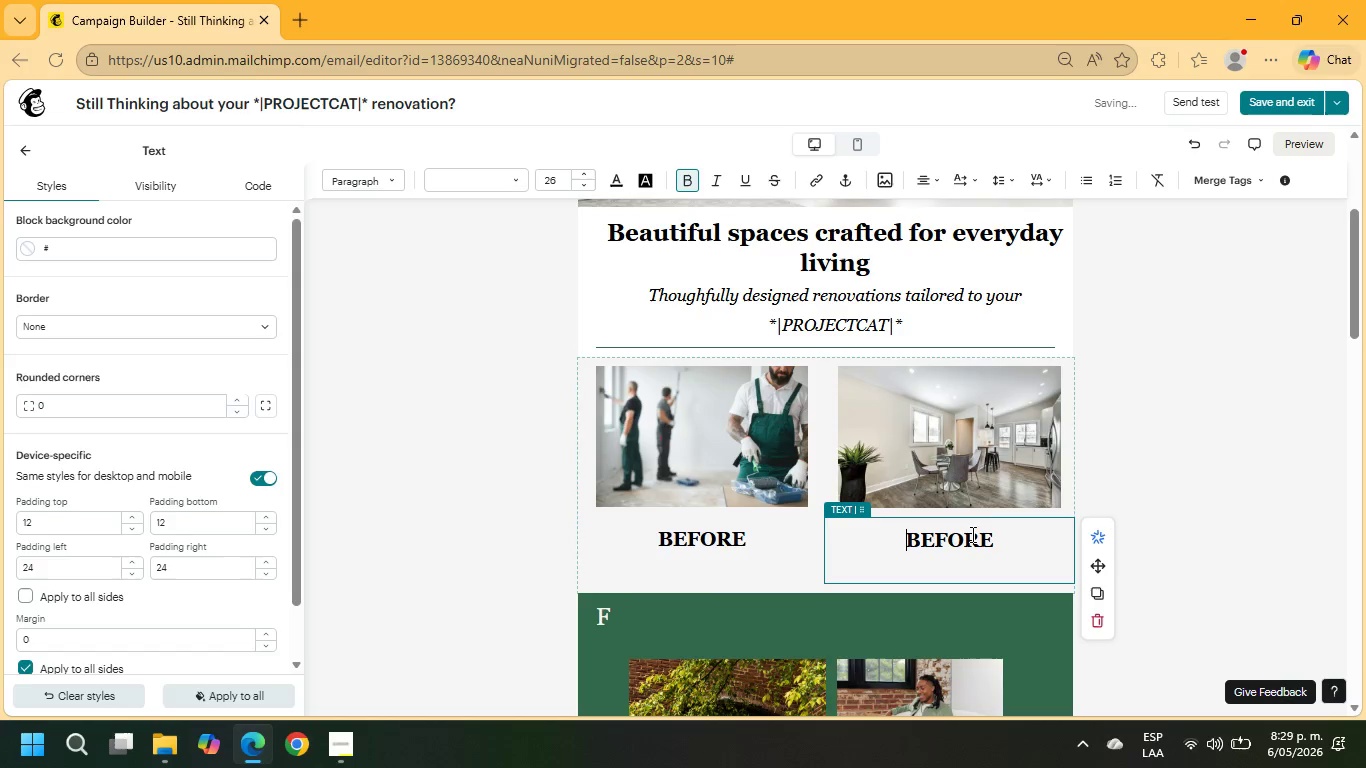 
left_click_drag(start_coordinate=[1000, 539], to_coordinate=[893, 537])
 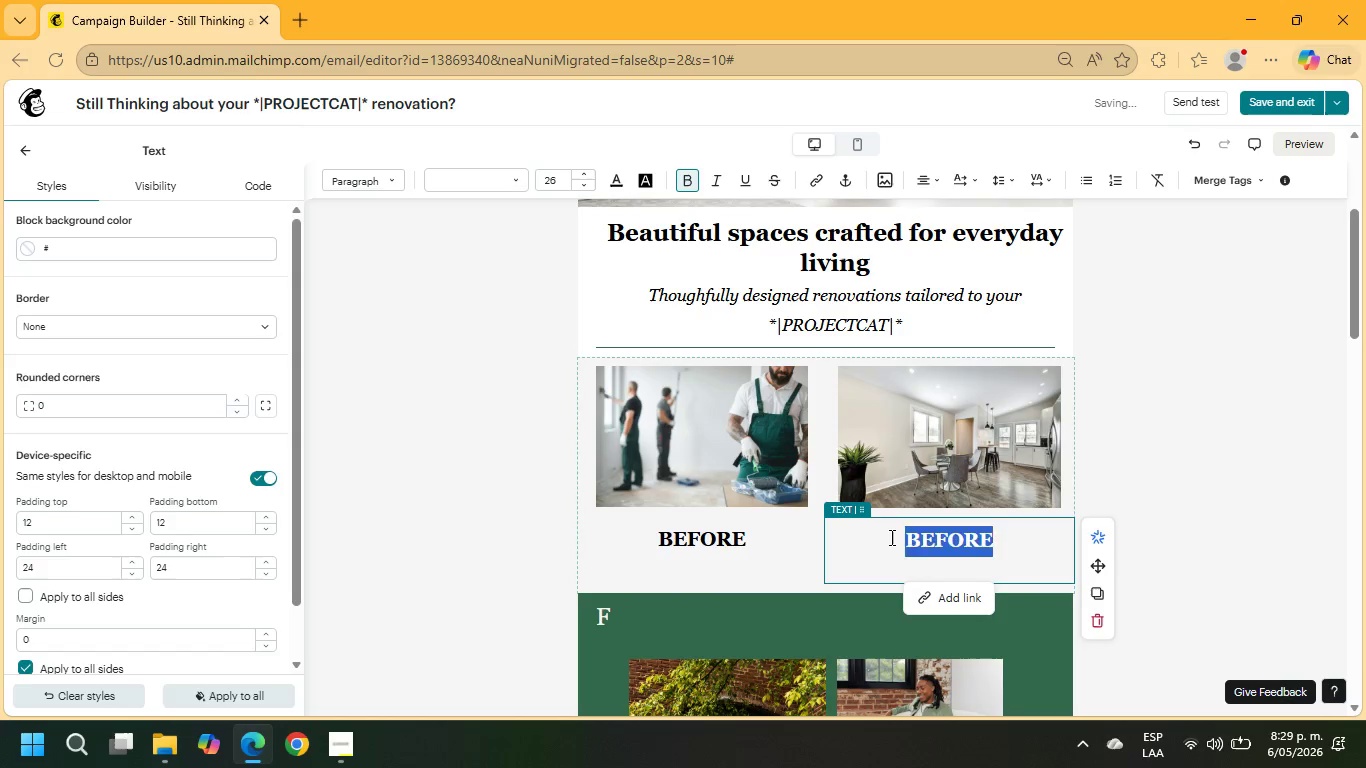 
type(after)
 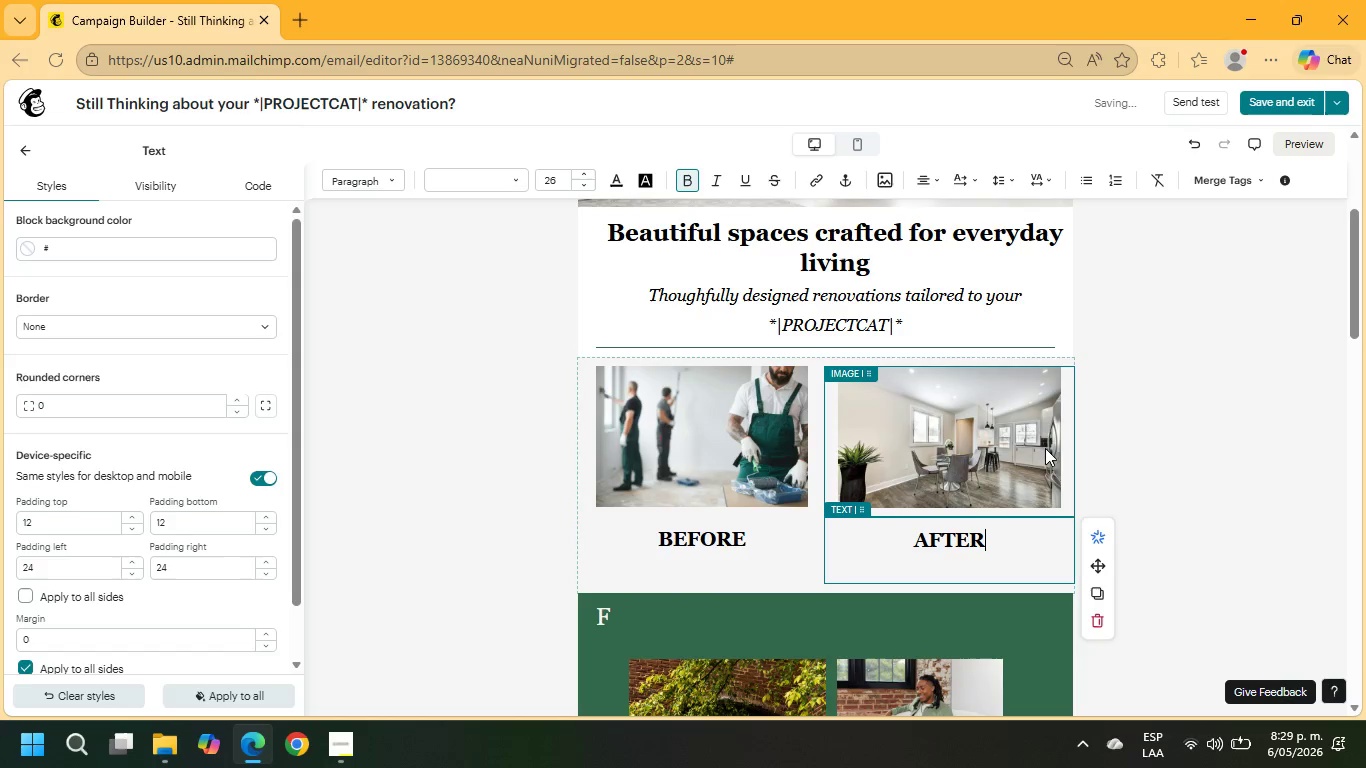 
left_click([1160, 467])
 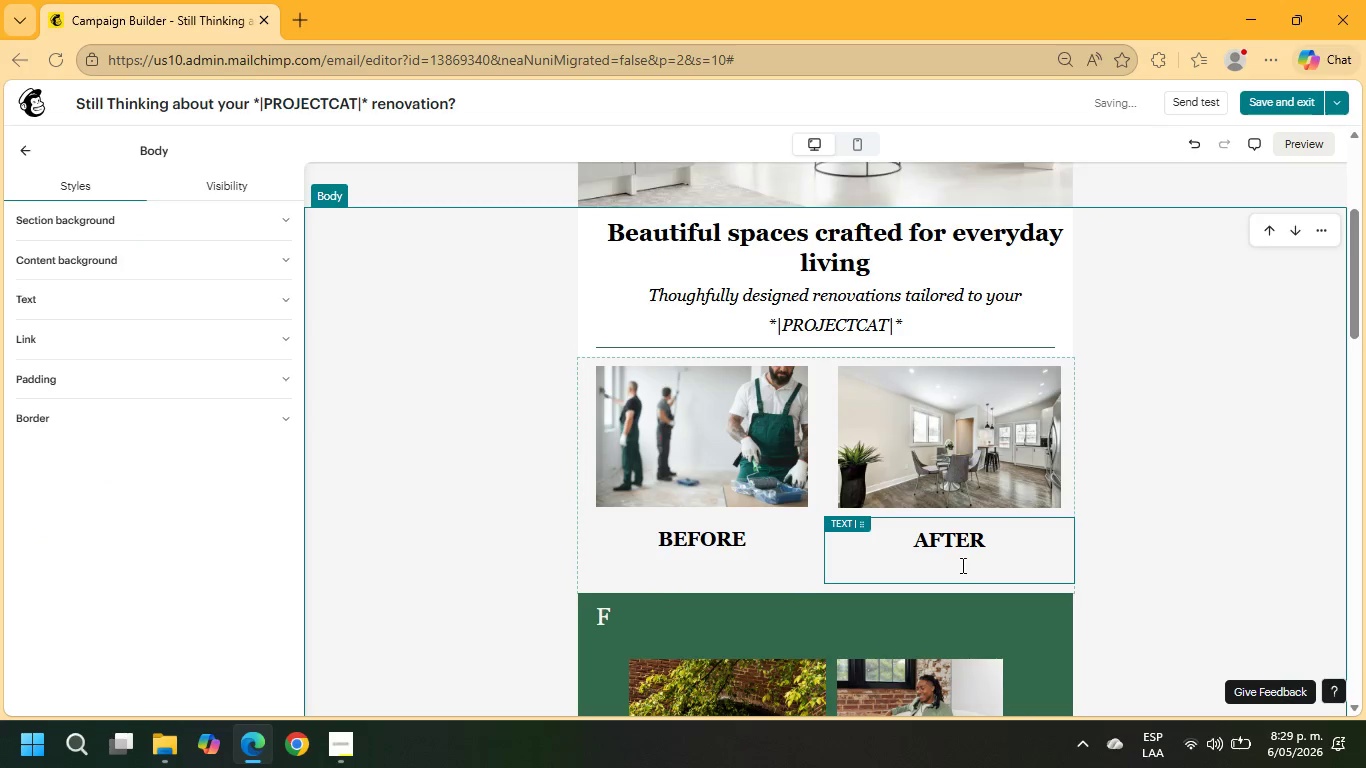 
left_click([961, 568])
 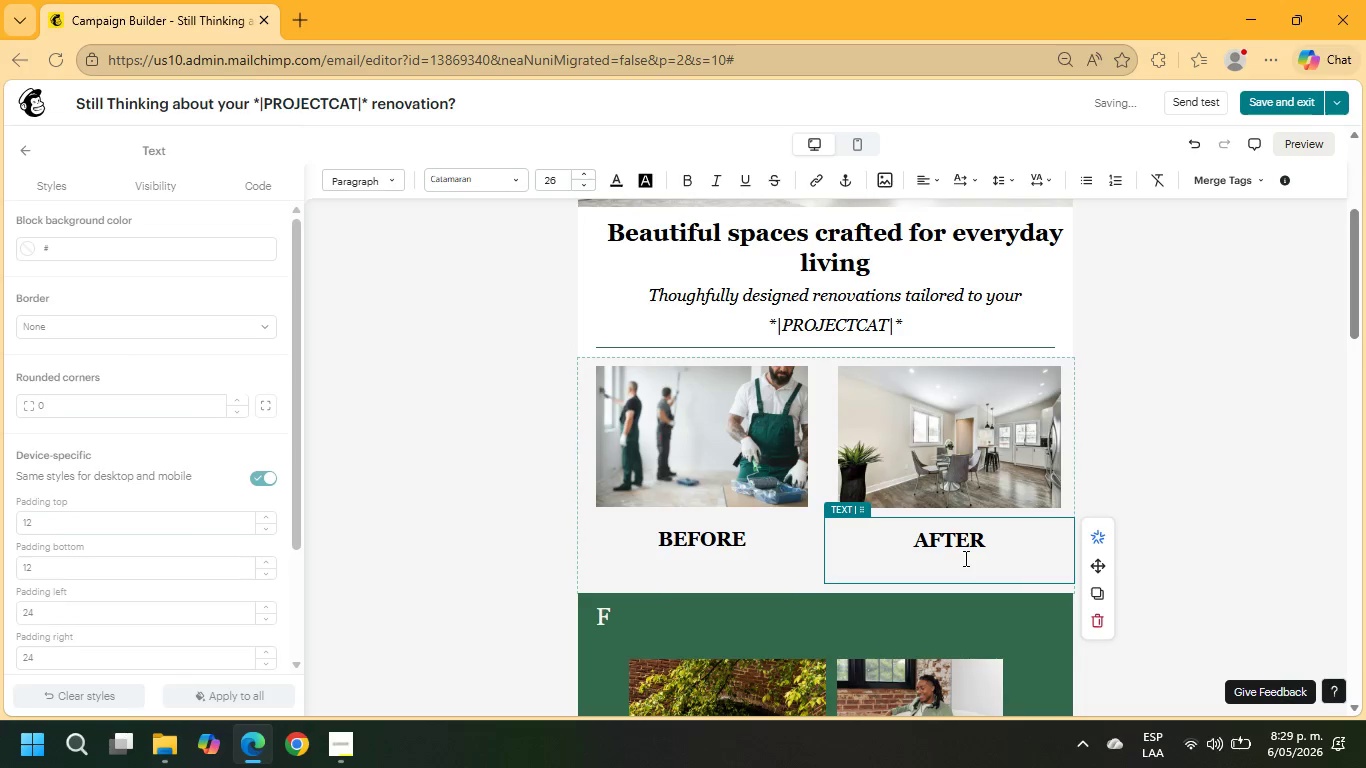 
key(Backspace)
 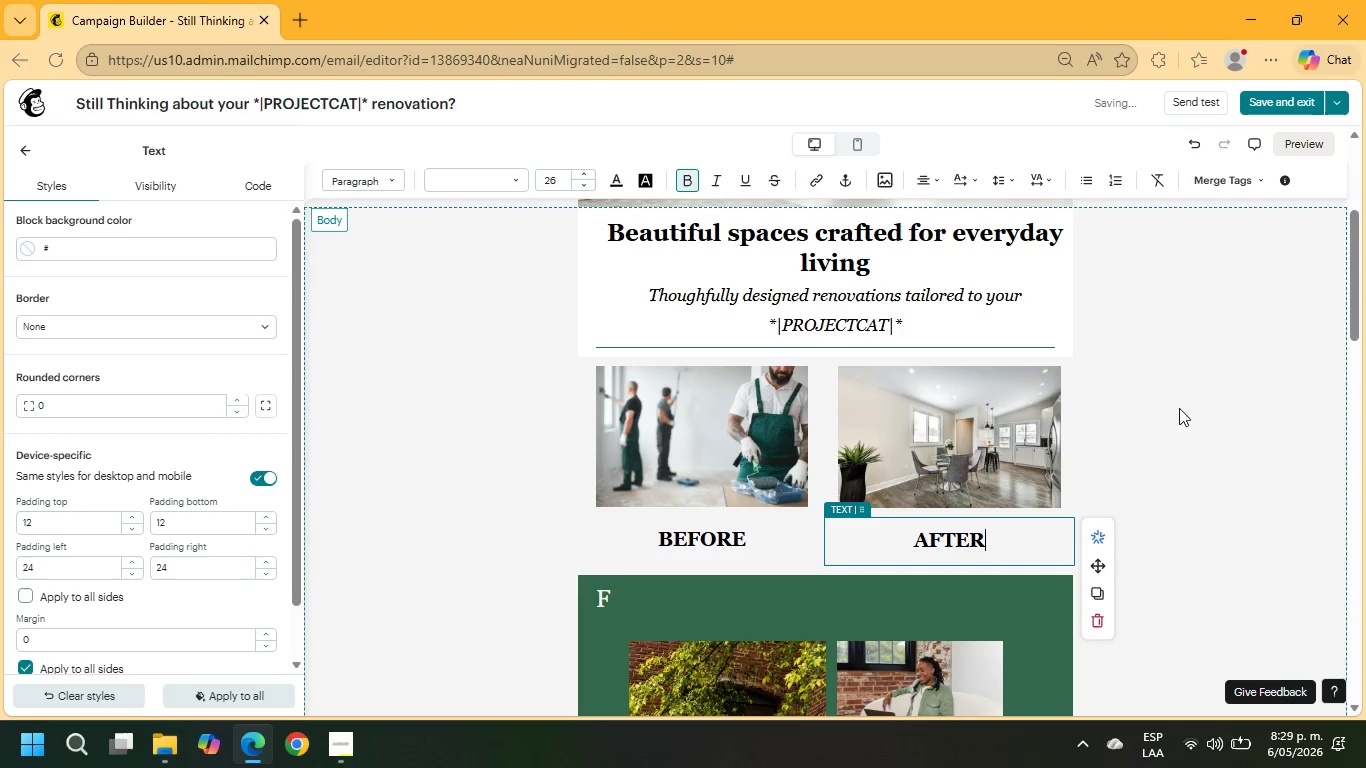 
scroll: coordinate [1153, 386], scroll_direction: down, amount: 1.0
 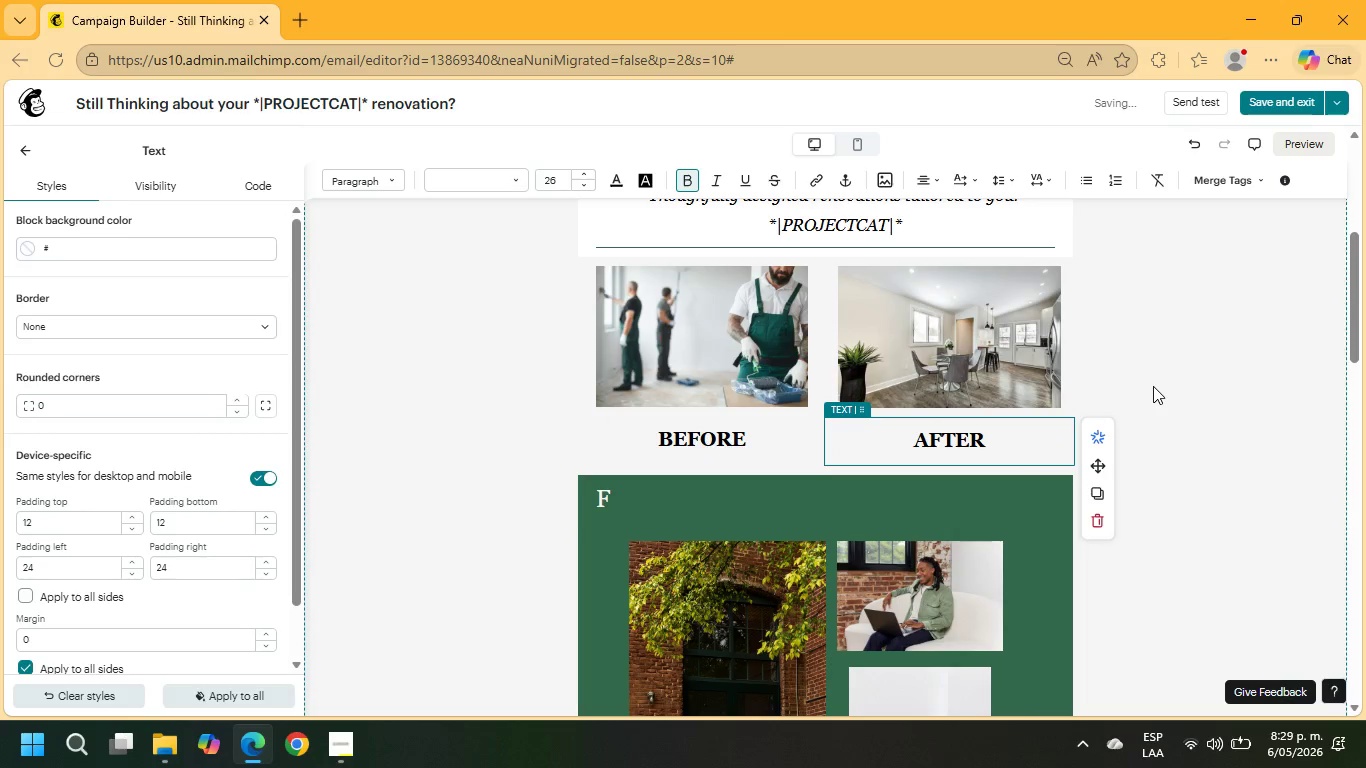 
scroll: coordinate [1153, 386], scroll_direction: up, amount: 4.0
 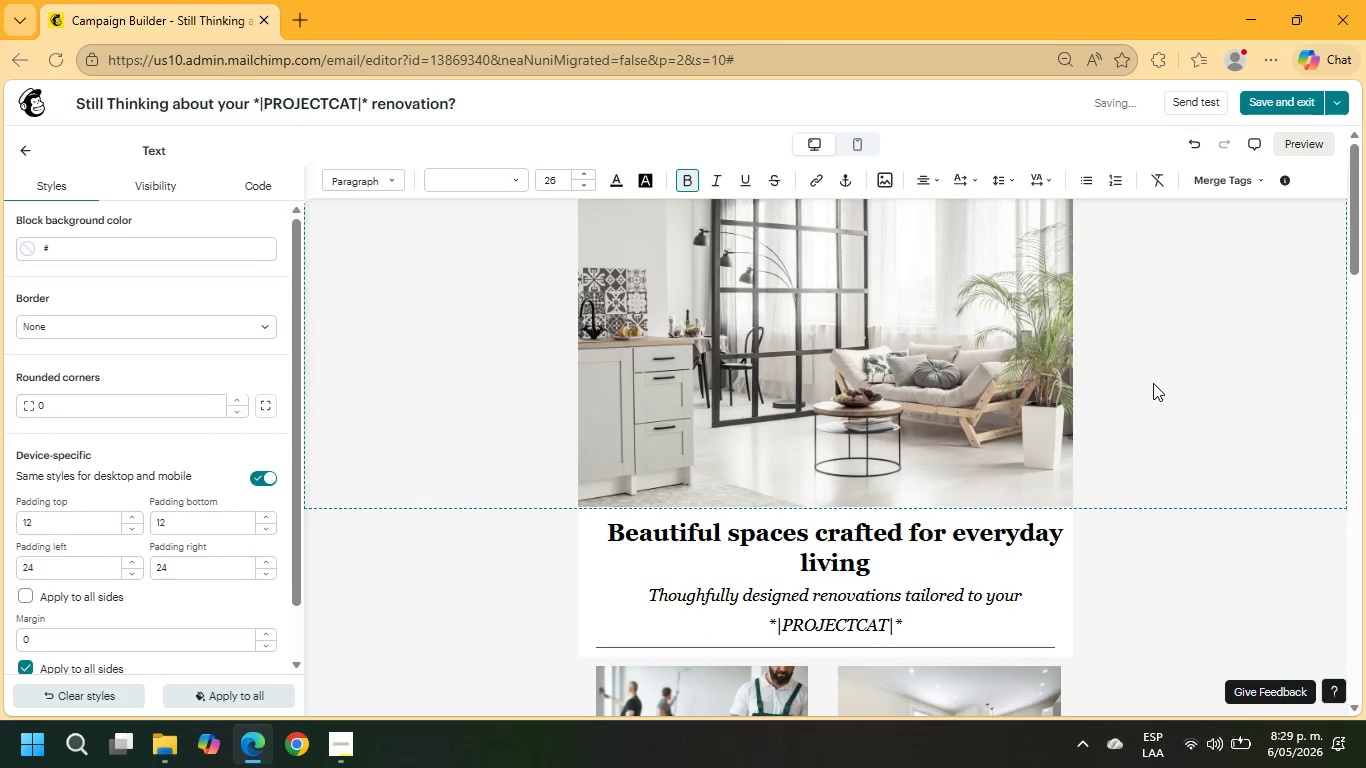 
scroll: coordinate [1153, 382], scroll_direction: down, amount: 5.0
 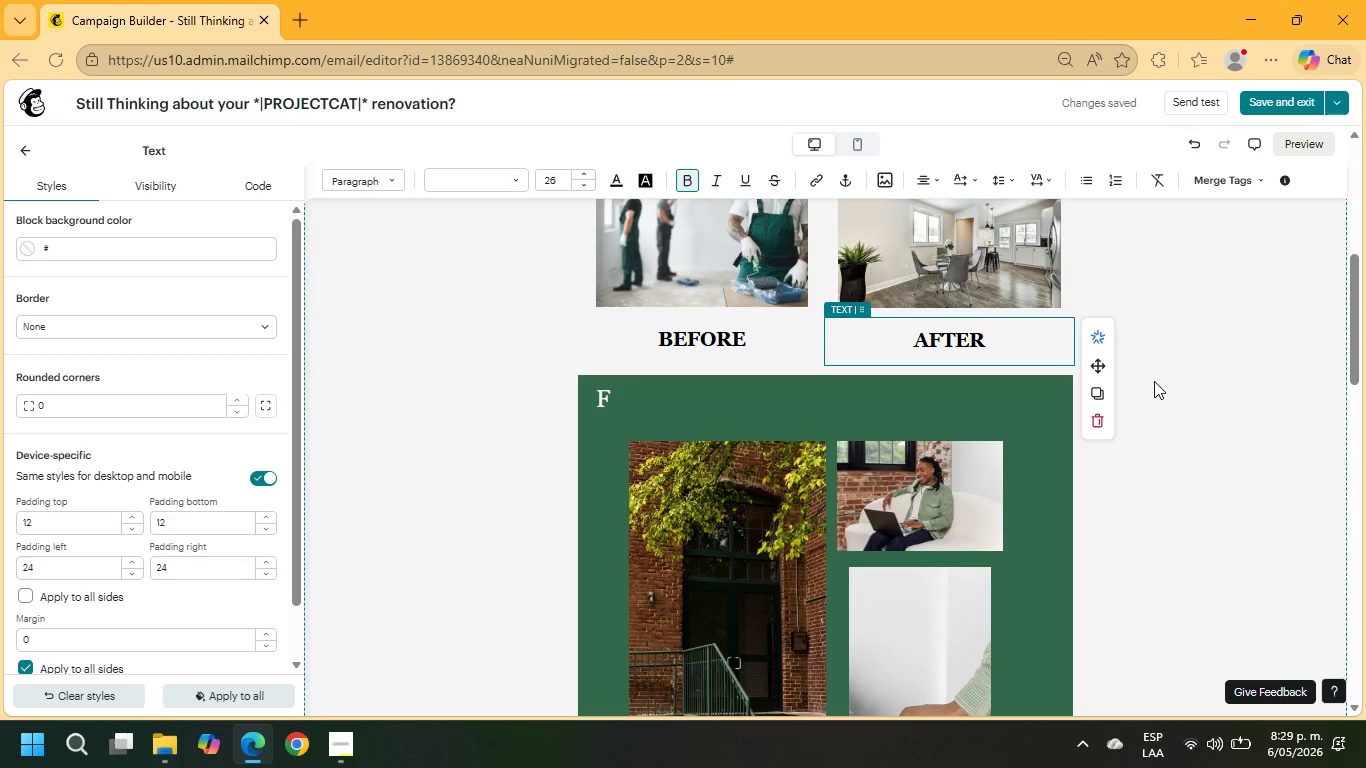 
wait(6.11)
 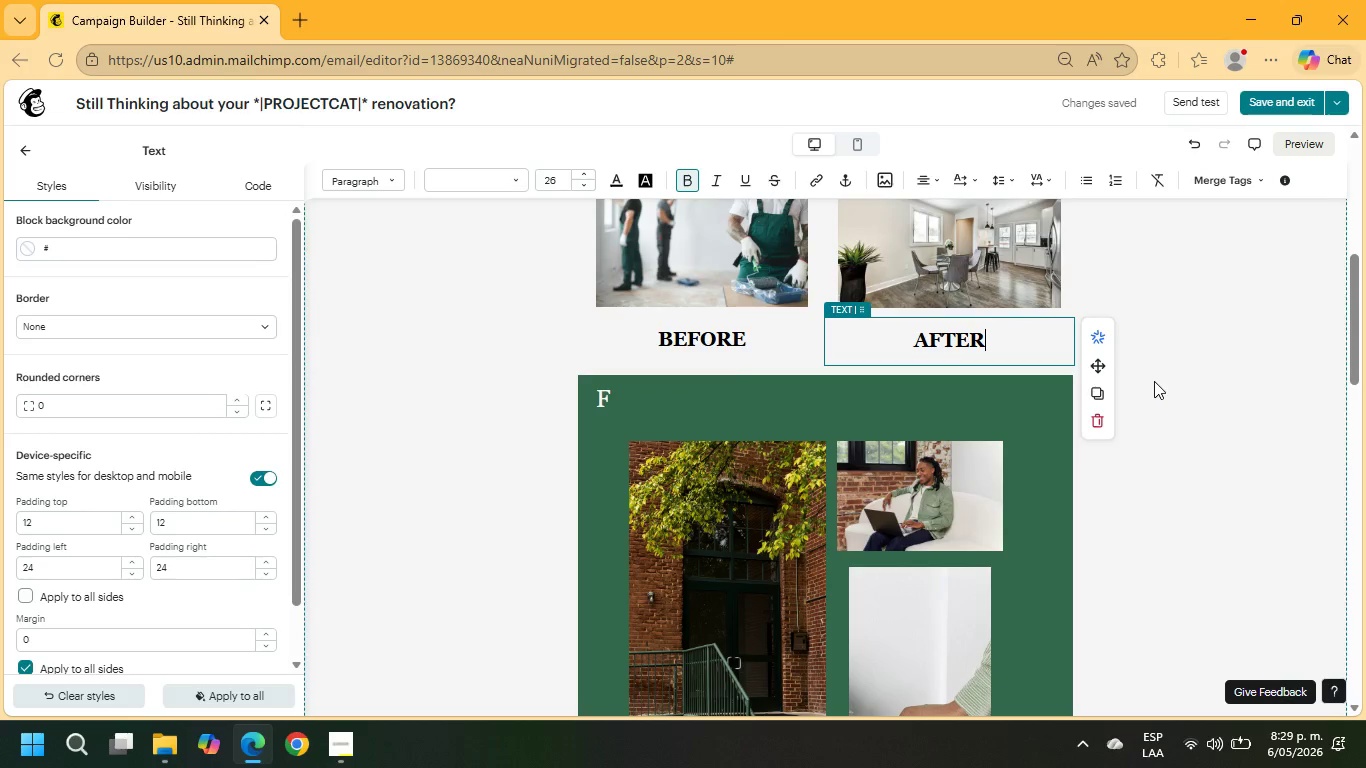 
scroll: coordinate [981, 513], scroll_direction: down, amount: 3.0
 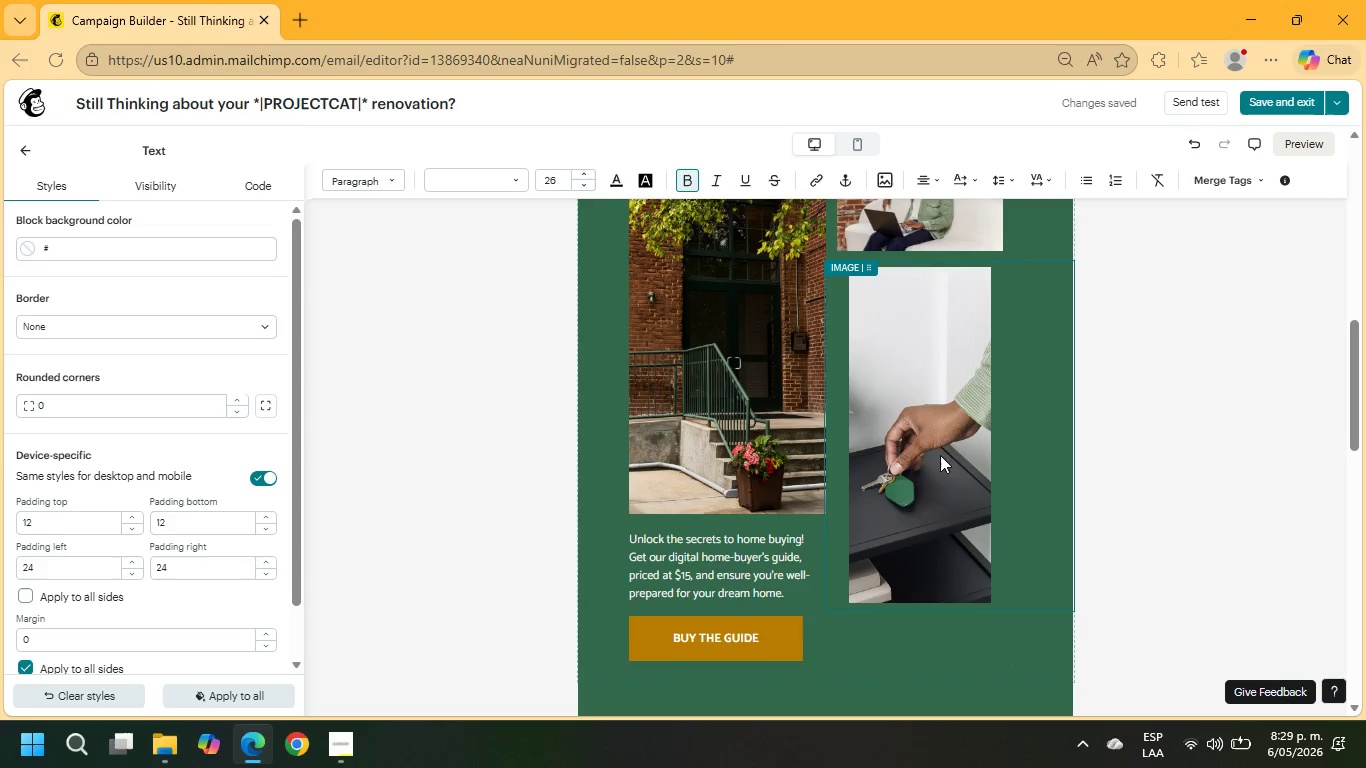 
left_click([938, 401])
 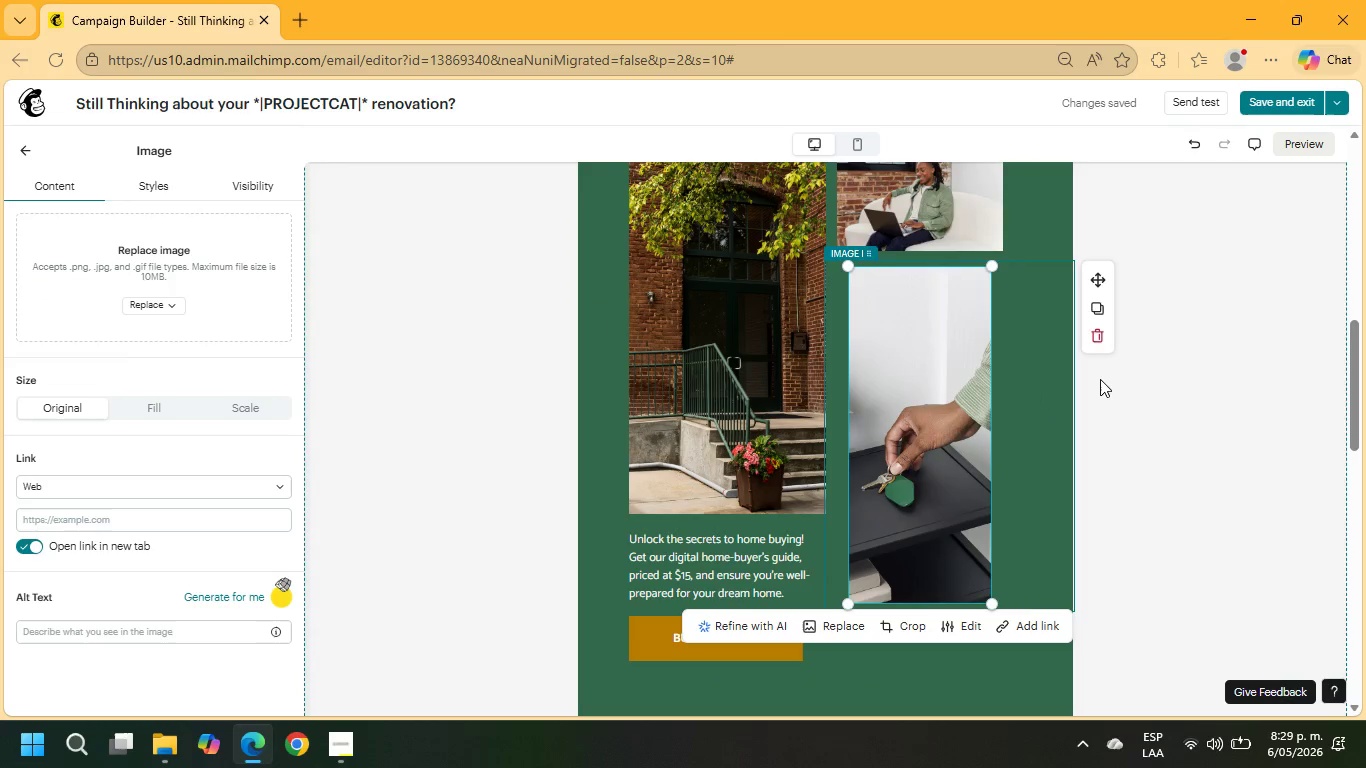 
left_click([1101, 344])
 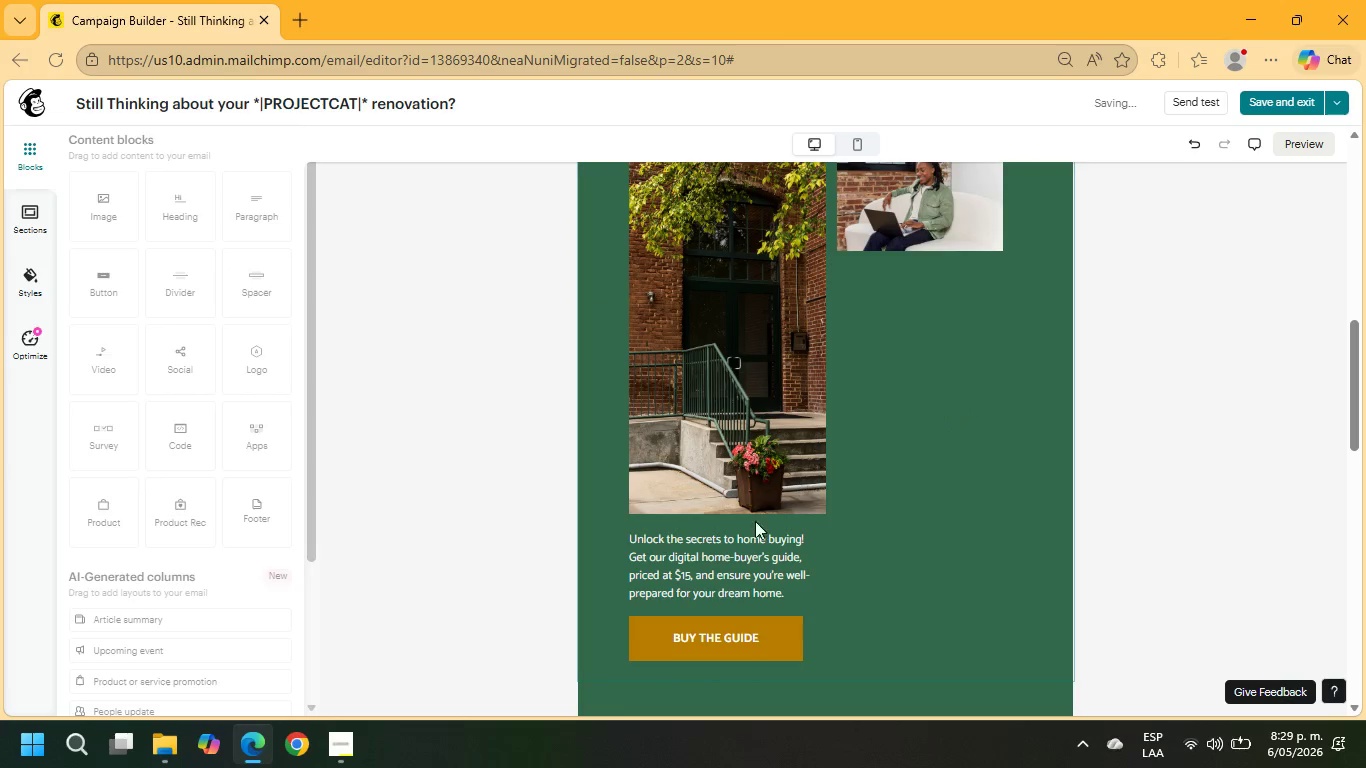 
left_click([723, 557])
 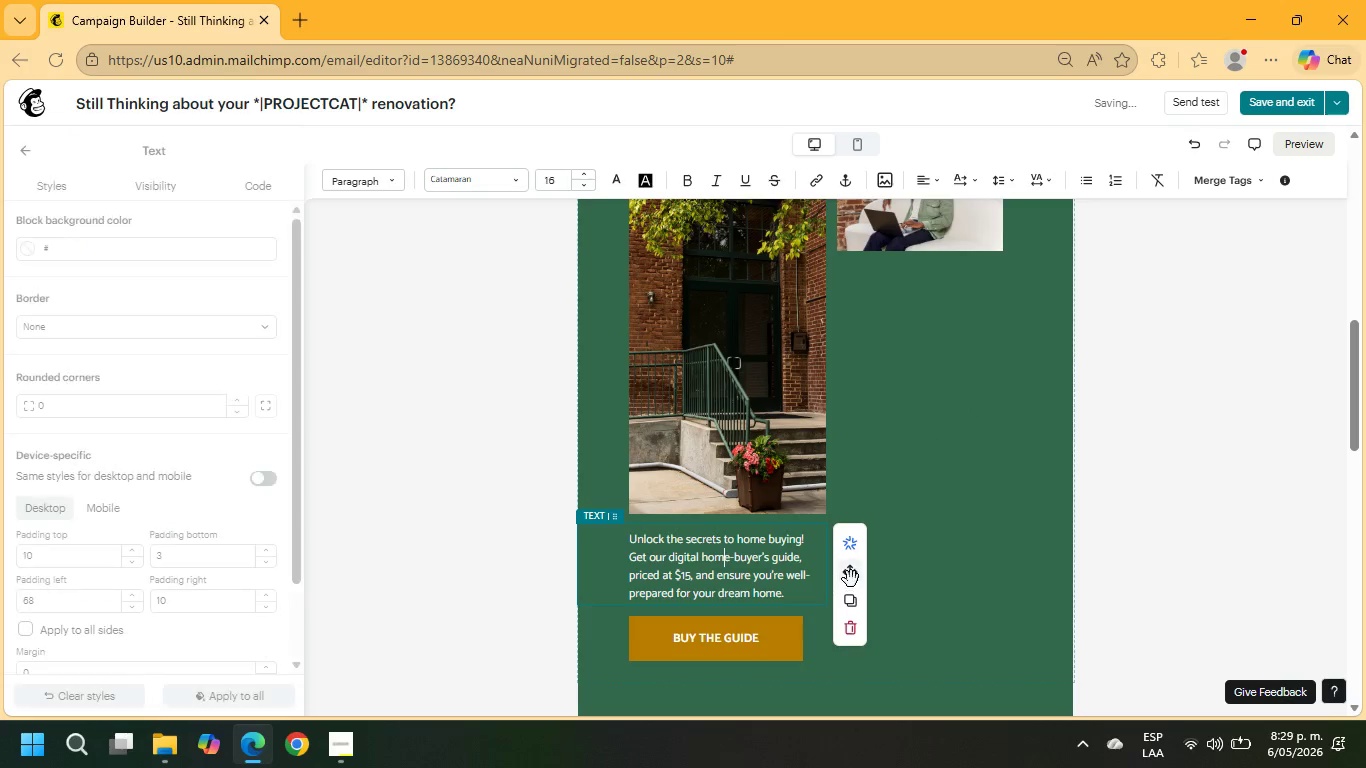 
left_click_drag(start_coordinate=[852, 575], to_coordinate=[906, 281])
 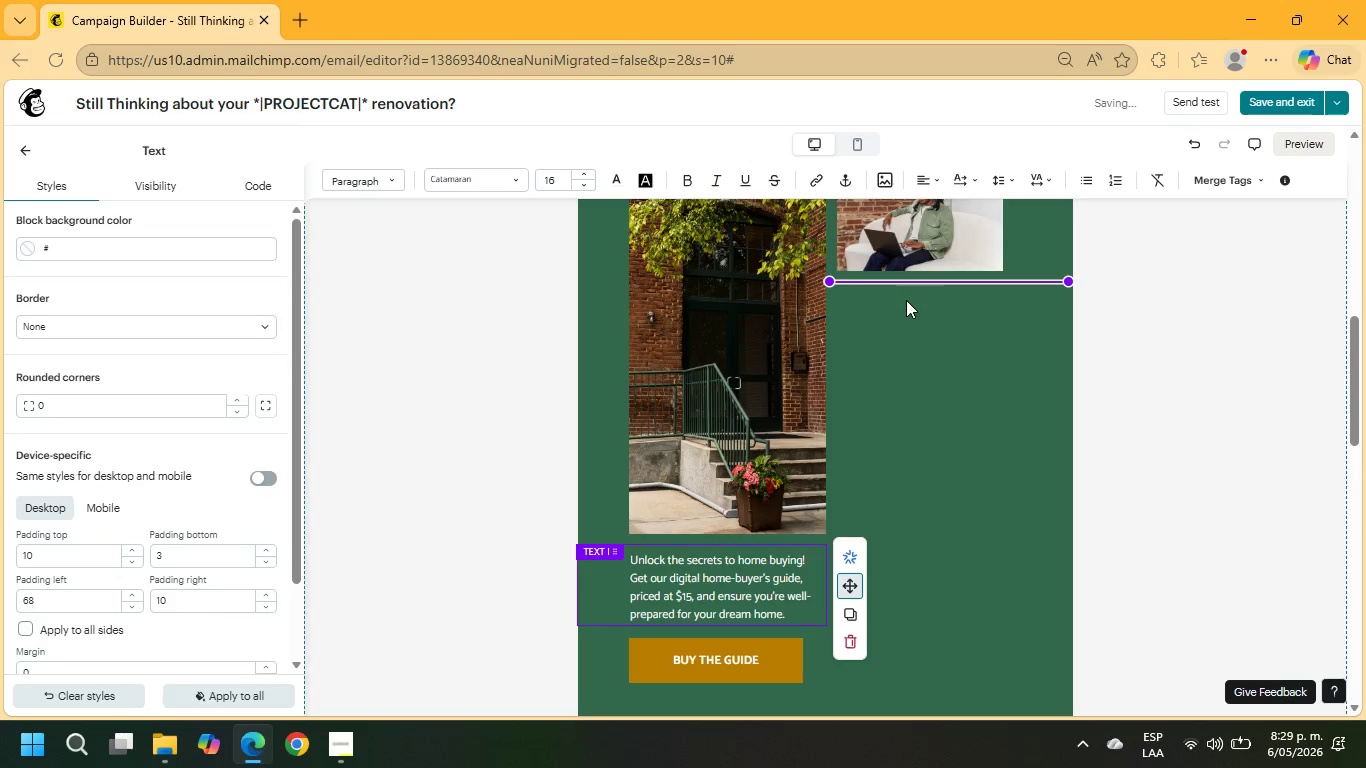 
mouse_move([908, 328])
 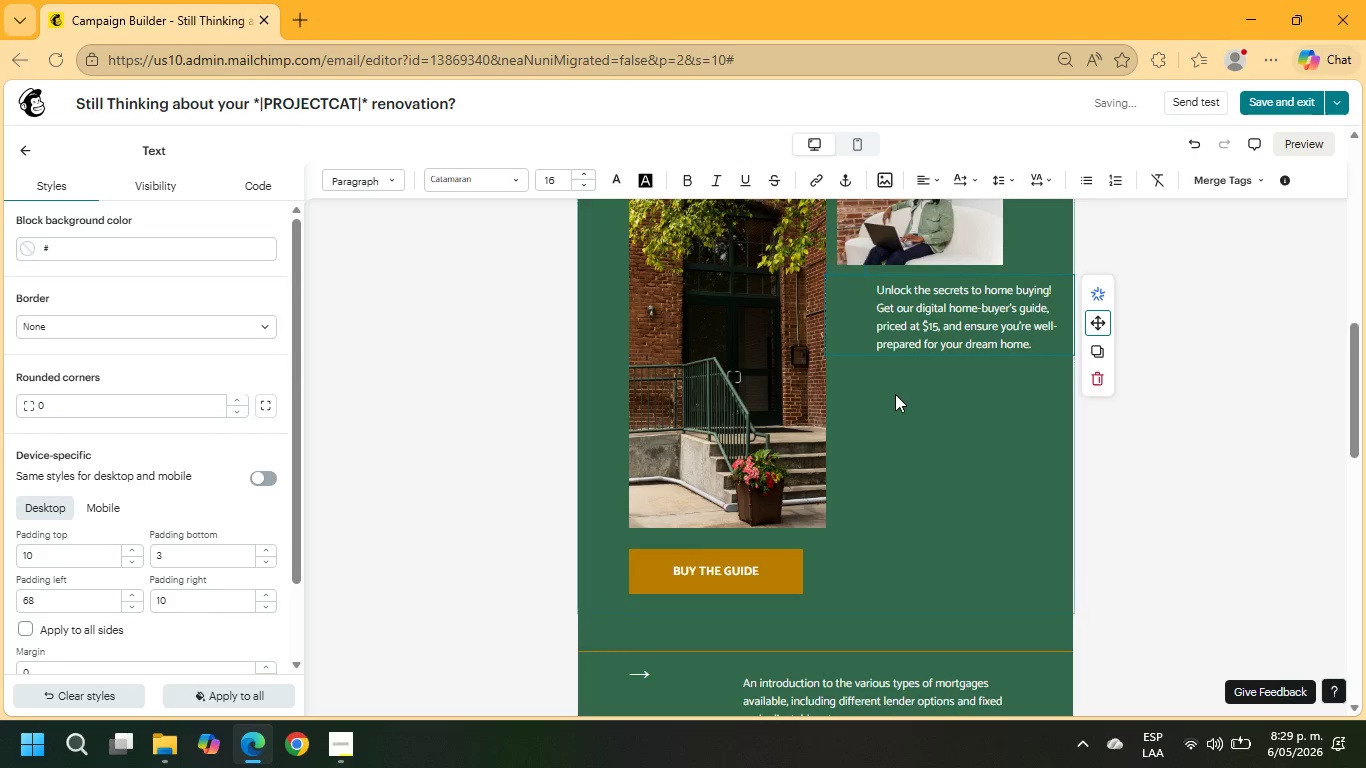 
scroll: coordinate [894, 395], scroll_direction: up, amount: 1.0
 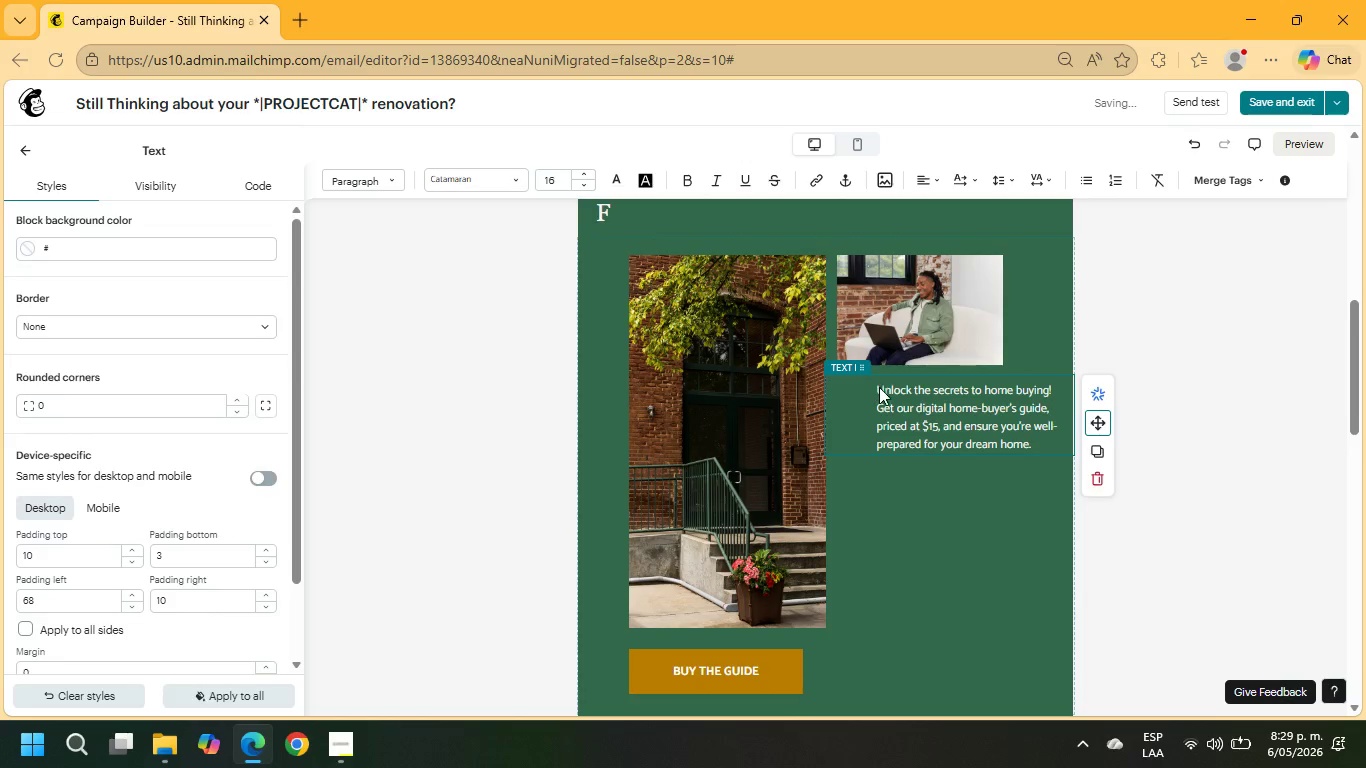 
left_click([876, 389])
 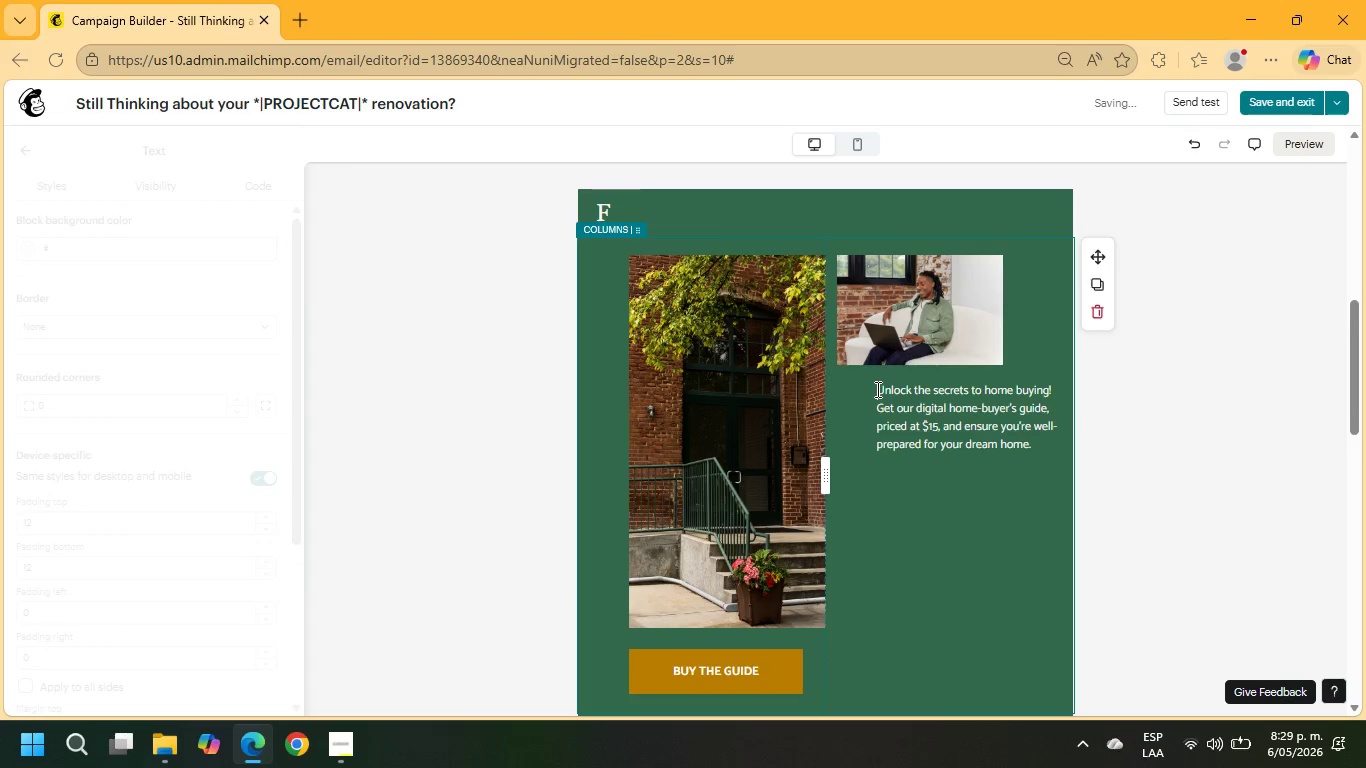 
key(Enter)
 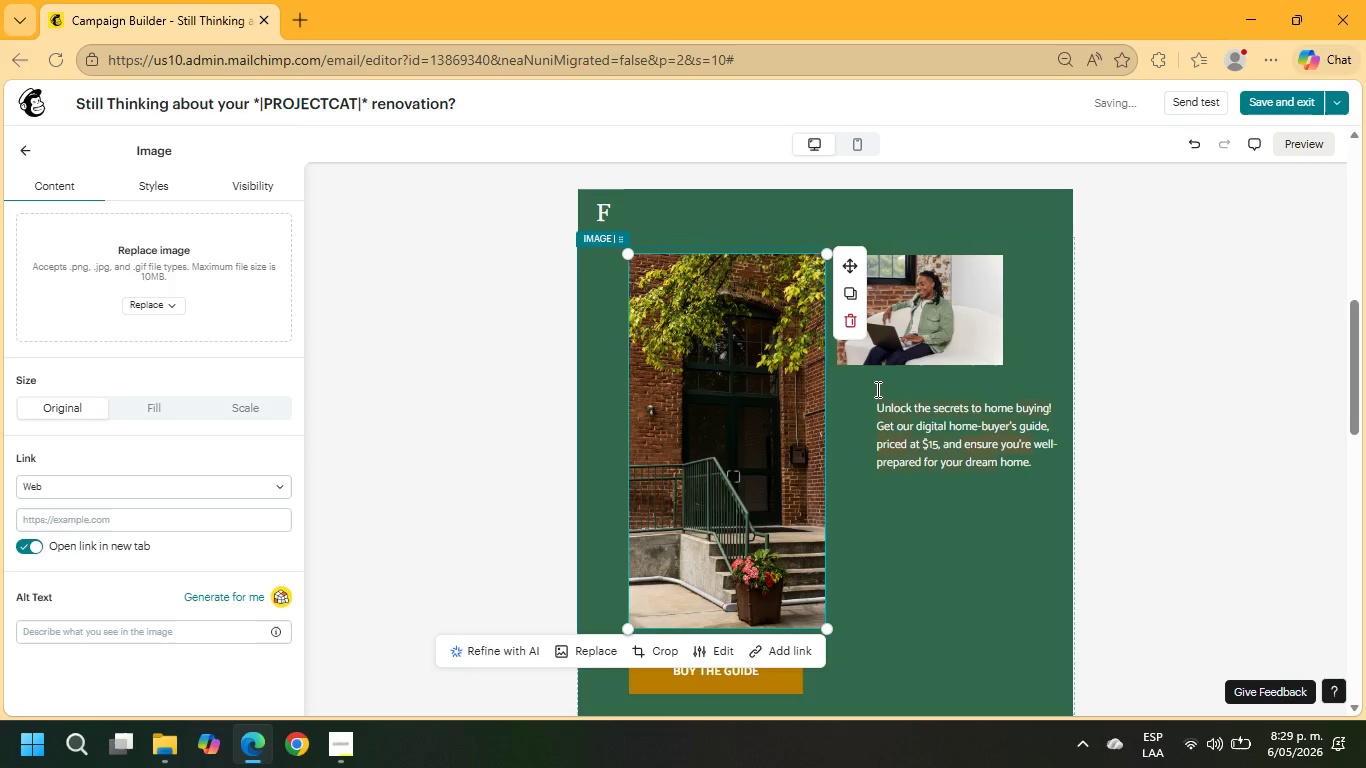 
left_click([902, 382])
 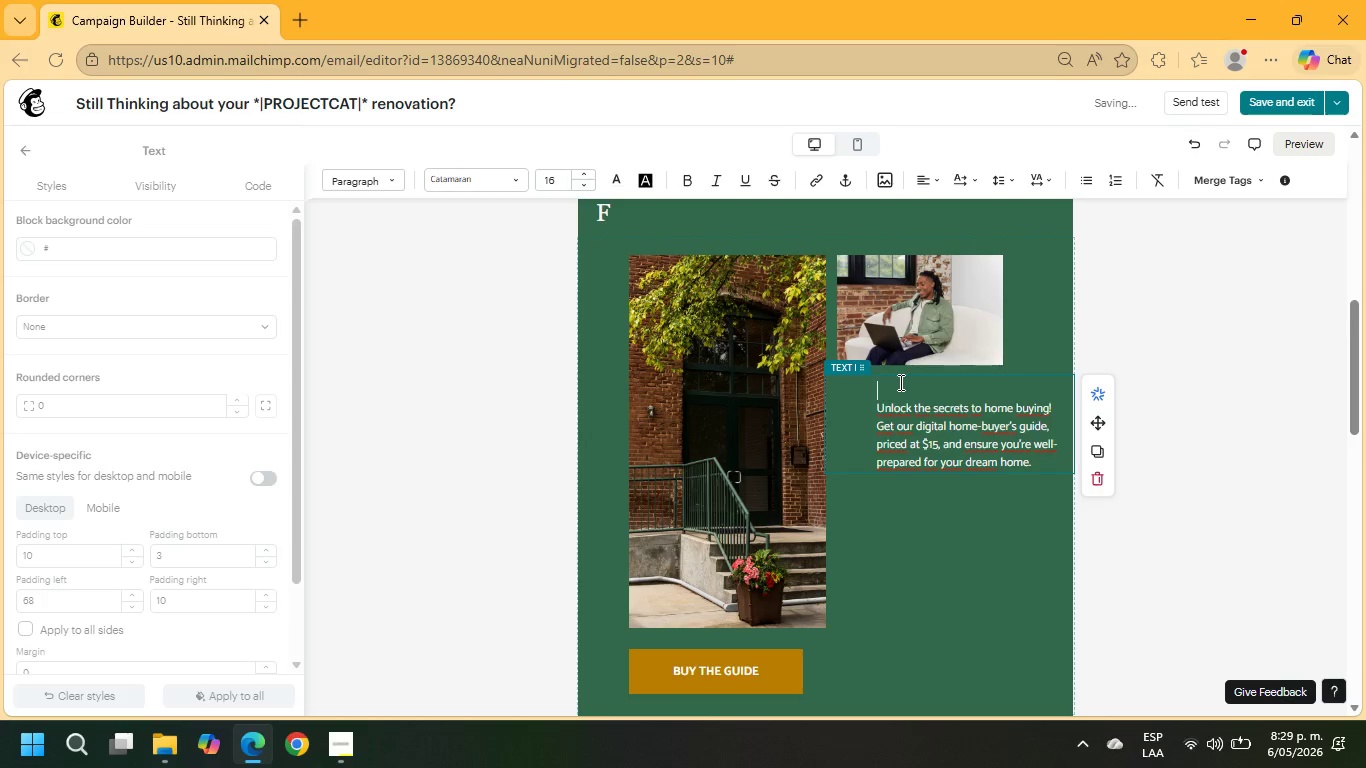 
type(testimonial)
 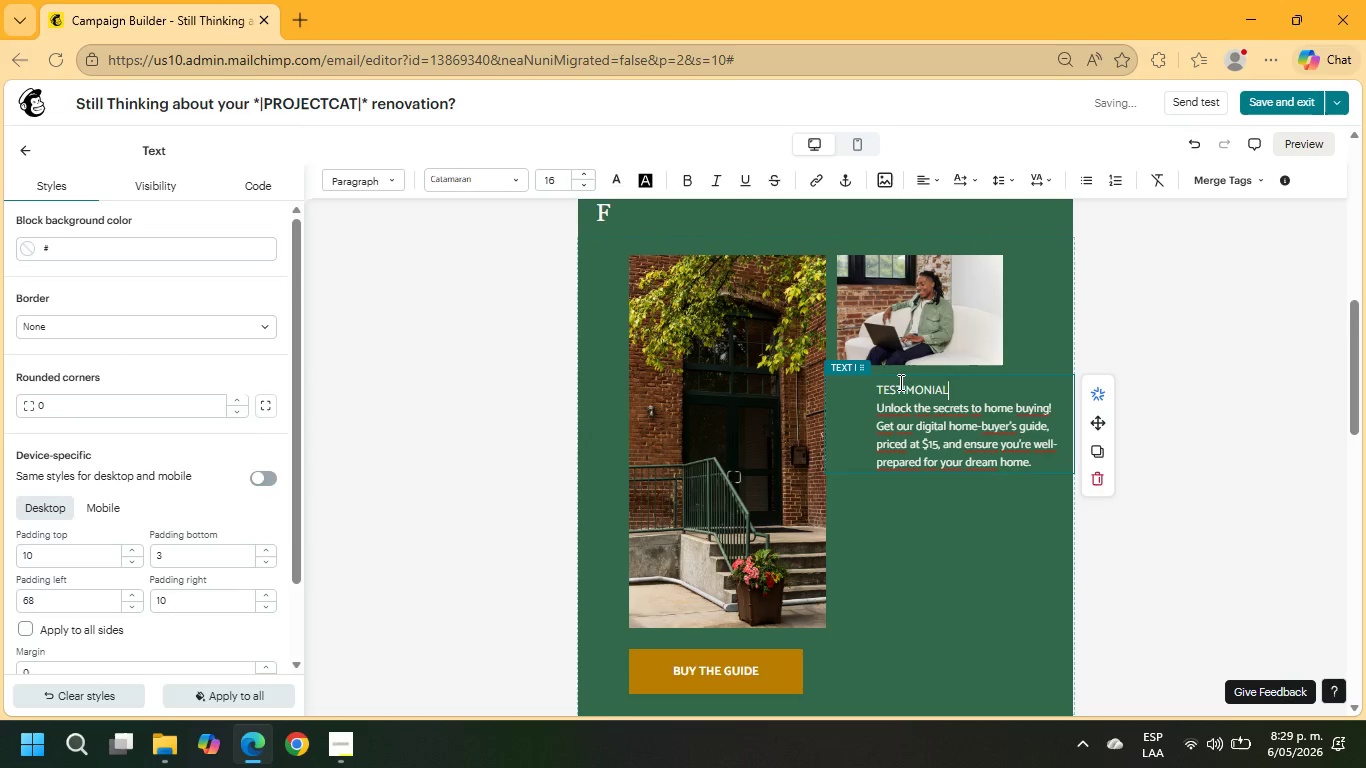 
scroll: coordinate [652, 382], scroll_direction: up, amount: 2.0
 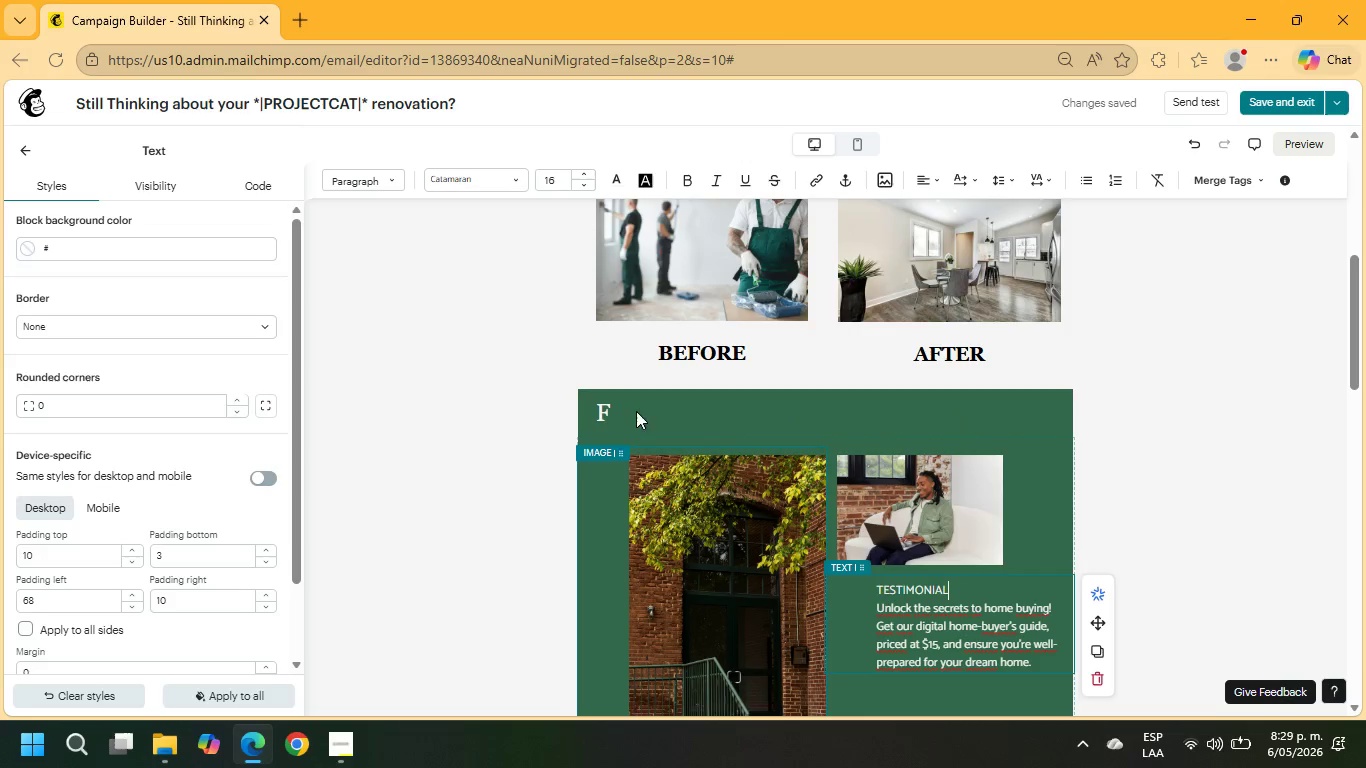 
left_click([617, 428])
 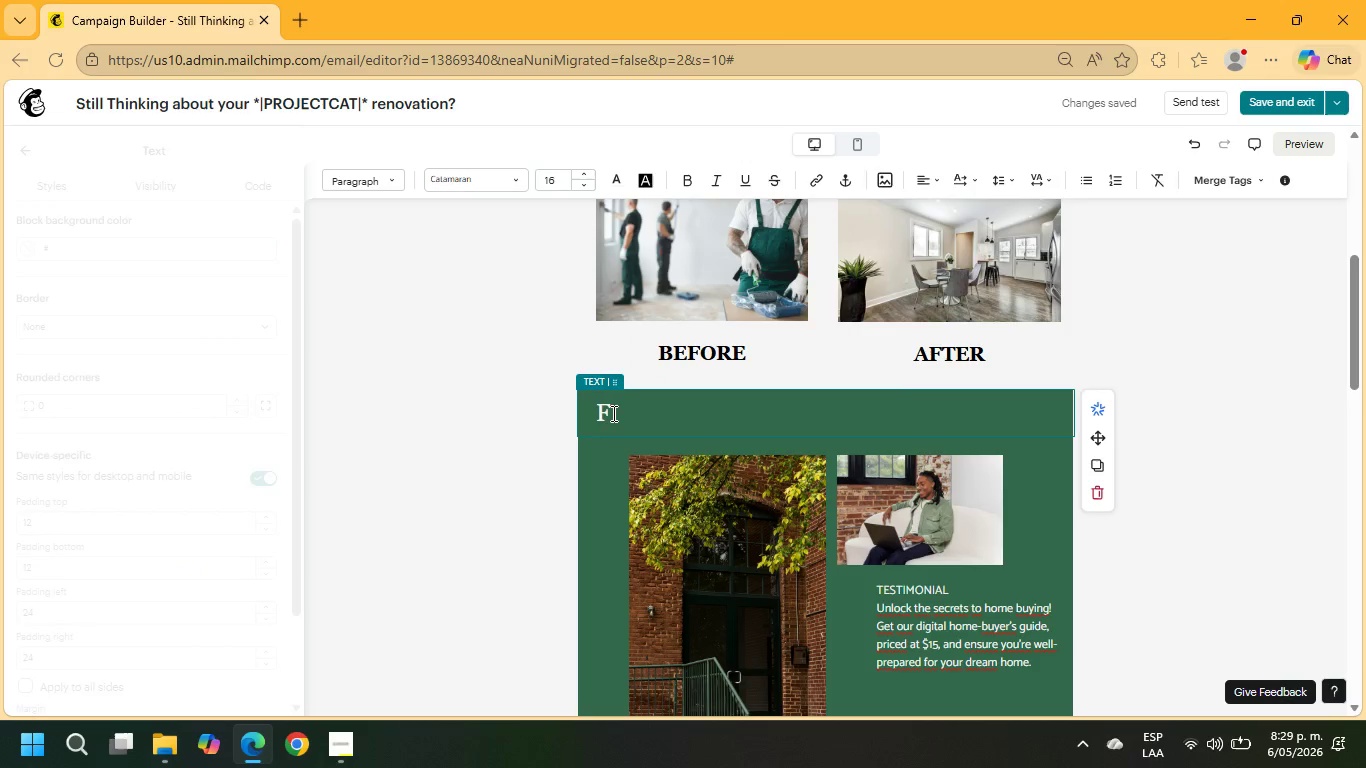 
left_click_drag(start_coordinate=[612, 413], to_coordinate=[590, 411])
 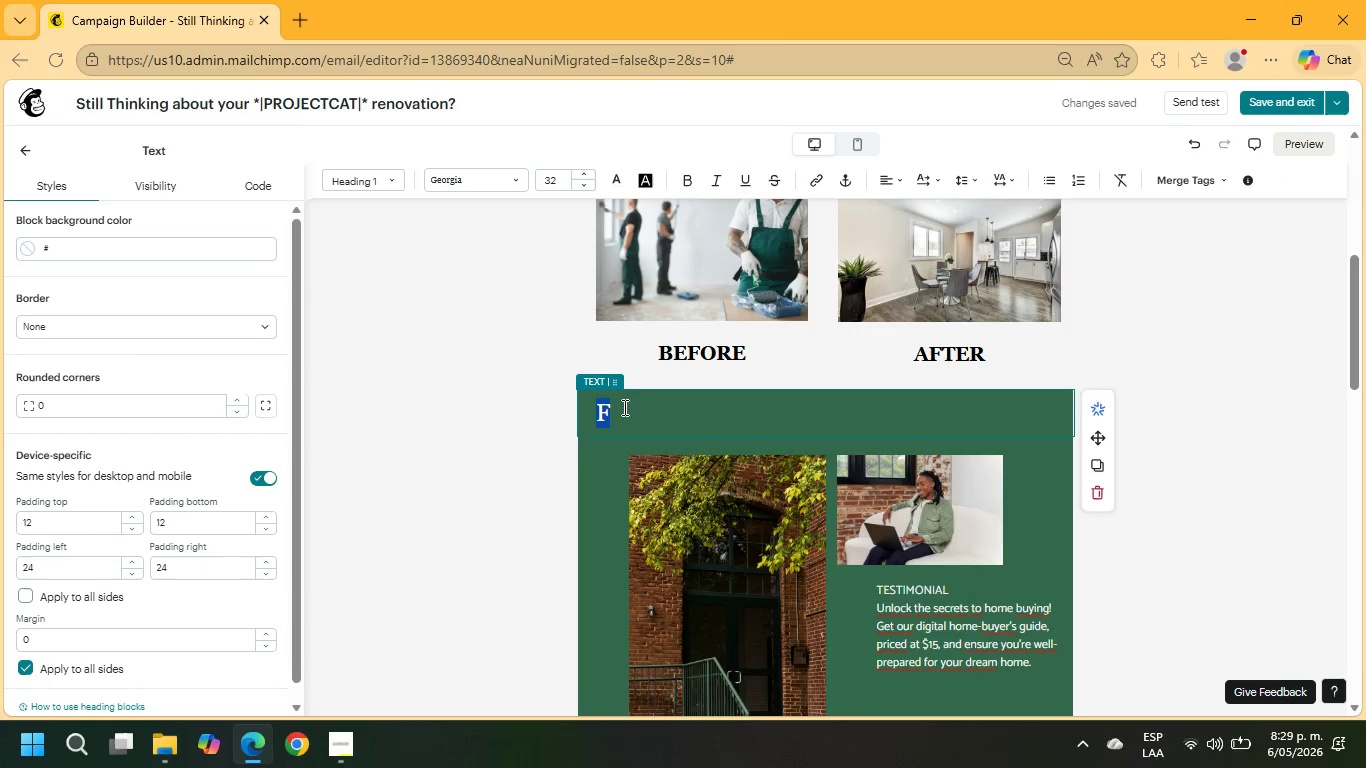 
left_click([634, 416])
 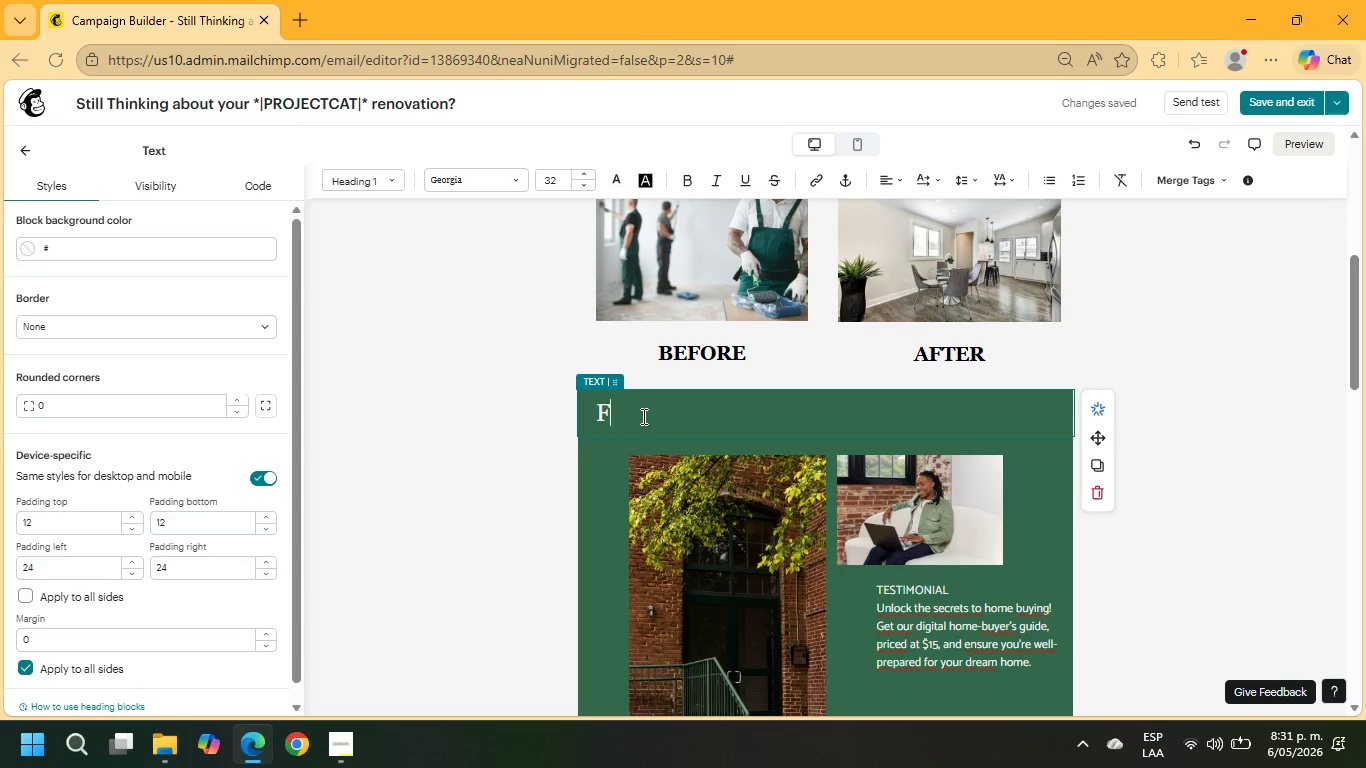 
wait(65.58)
 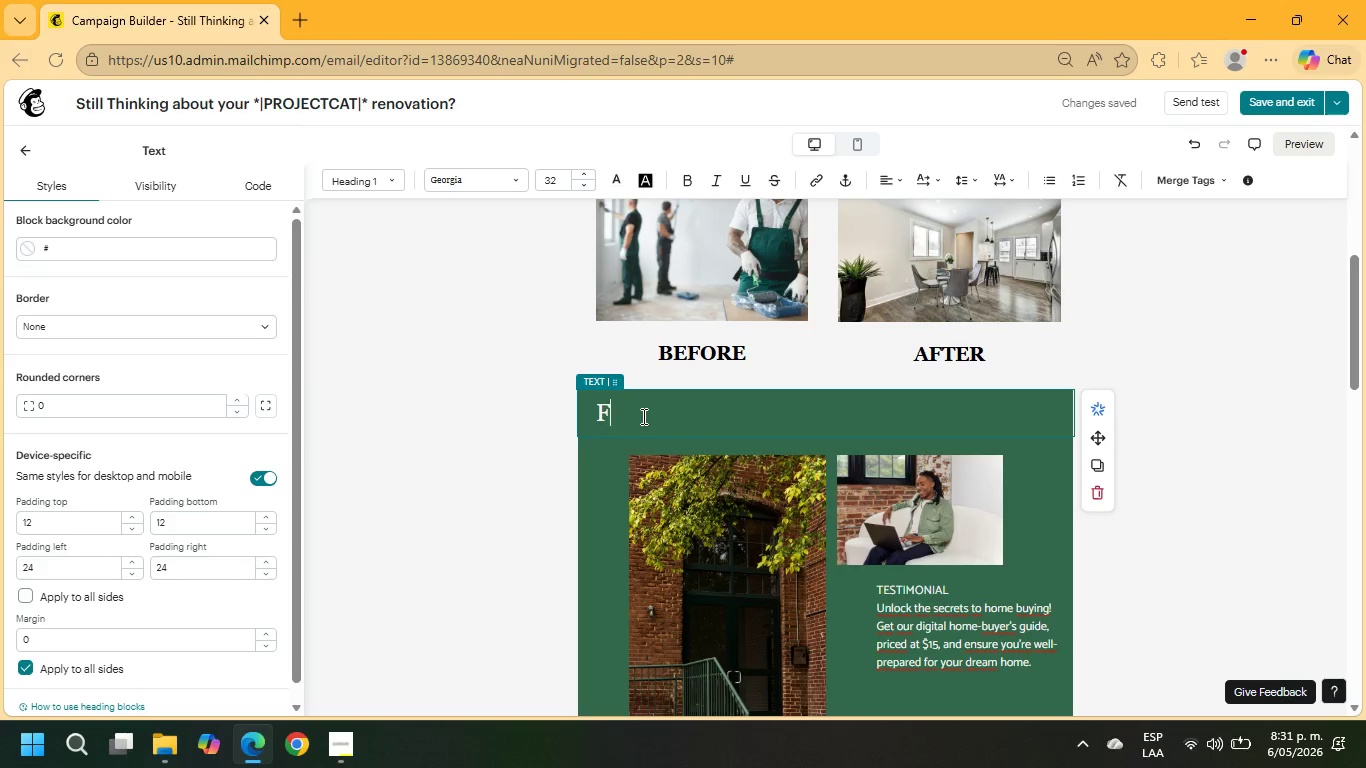 
type(O)
key(Backspace)
key(Backspace)
type(From ourdated layou)
key(Backspace)
type(uts to refined living spaces, eevry Oak ^ [ContextMenu]em)
 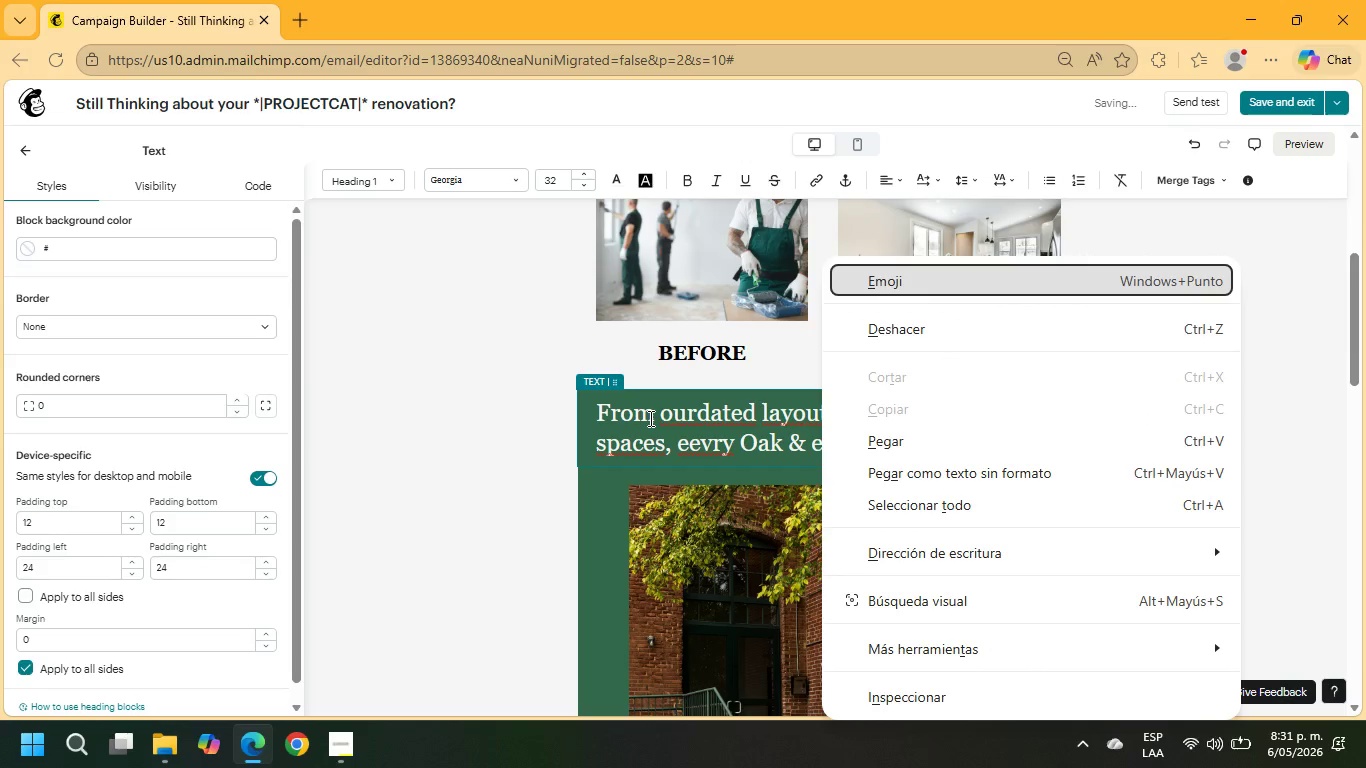 
left_click([625, 471])
 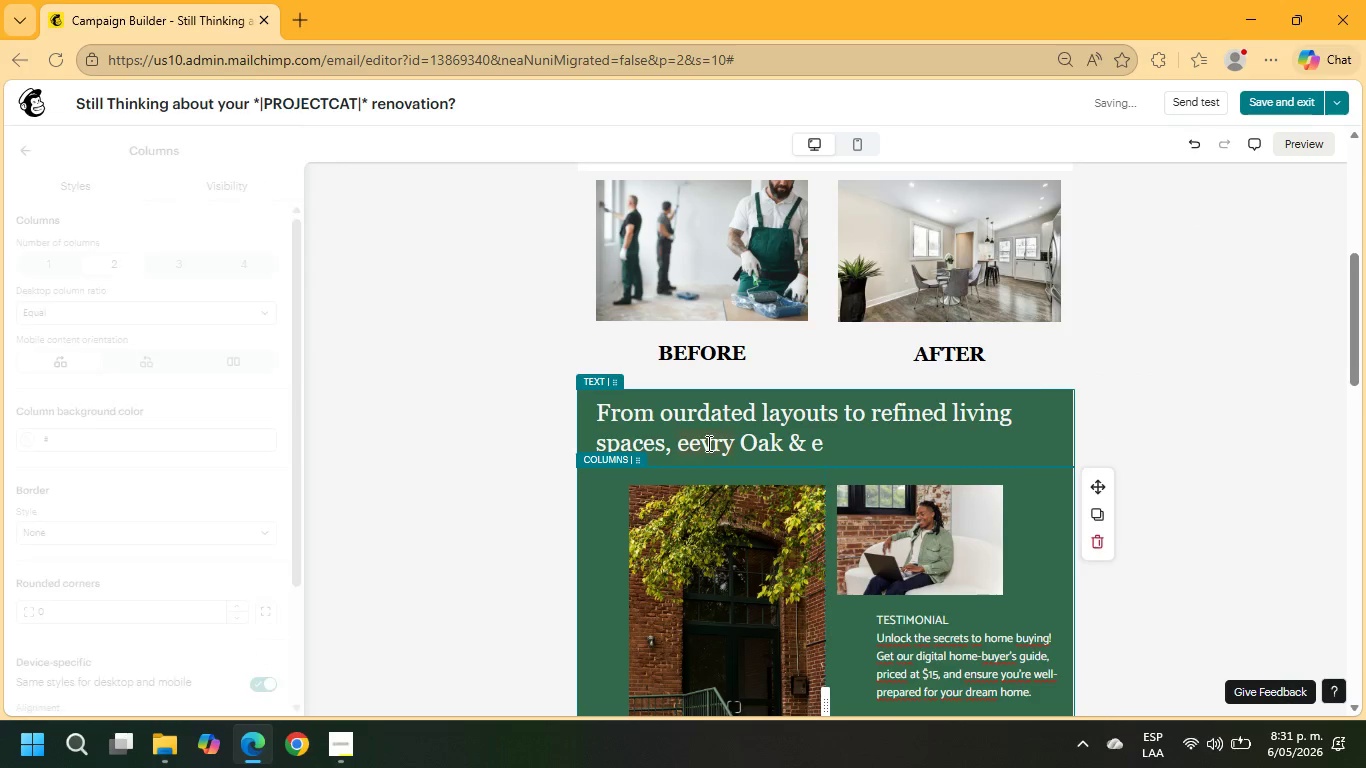 
left_click([704, 443])
 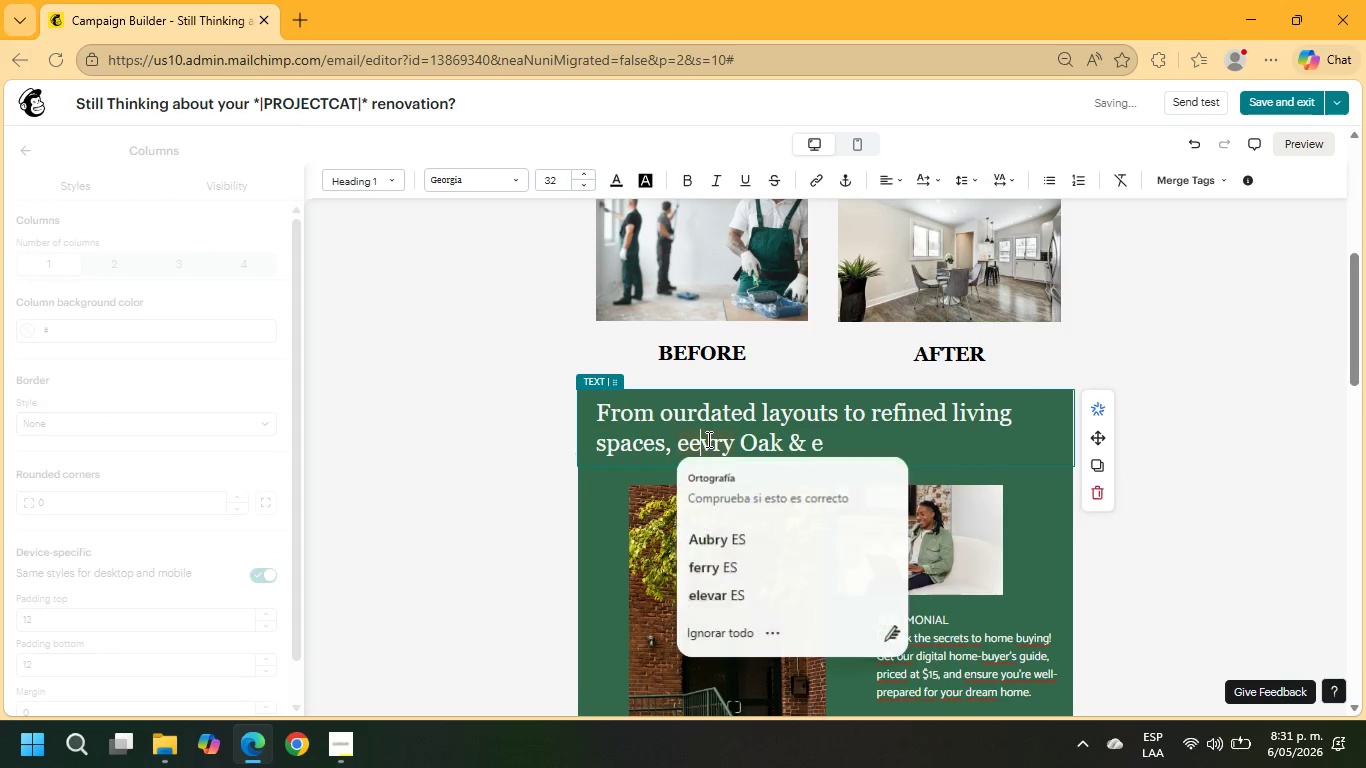 
key(Backspace)
 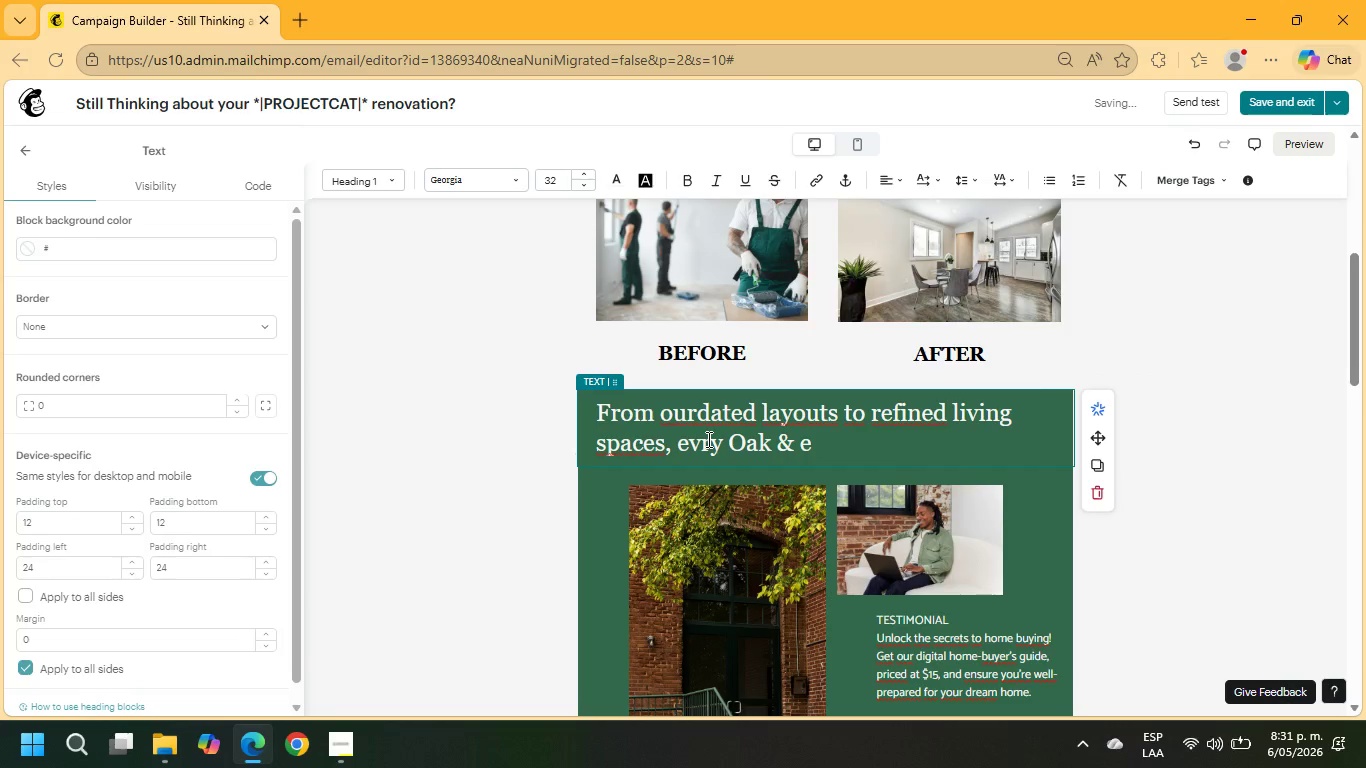 
key(ArrowRight)
 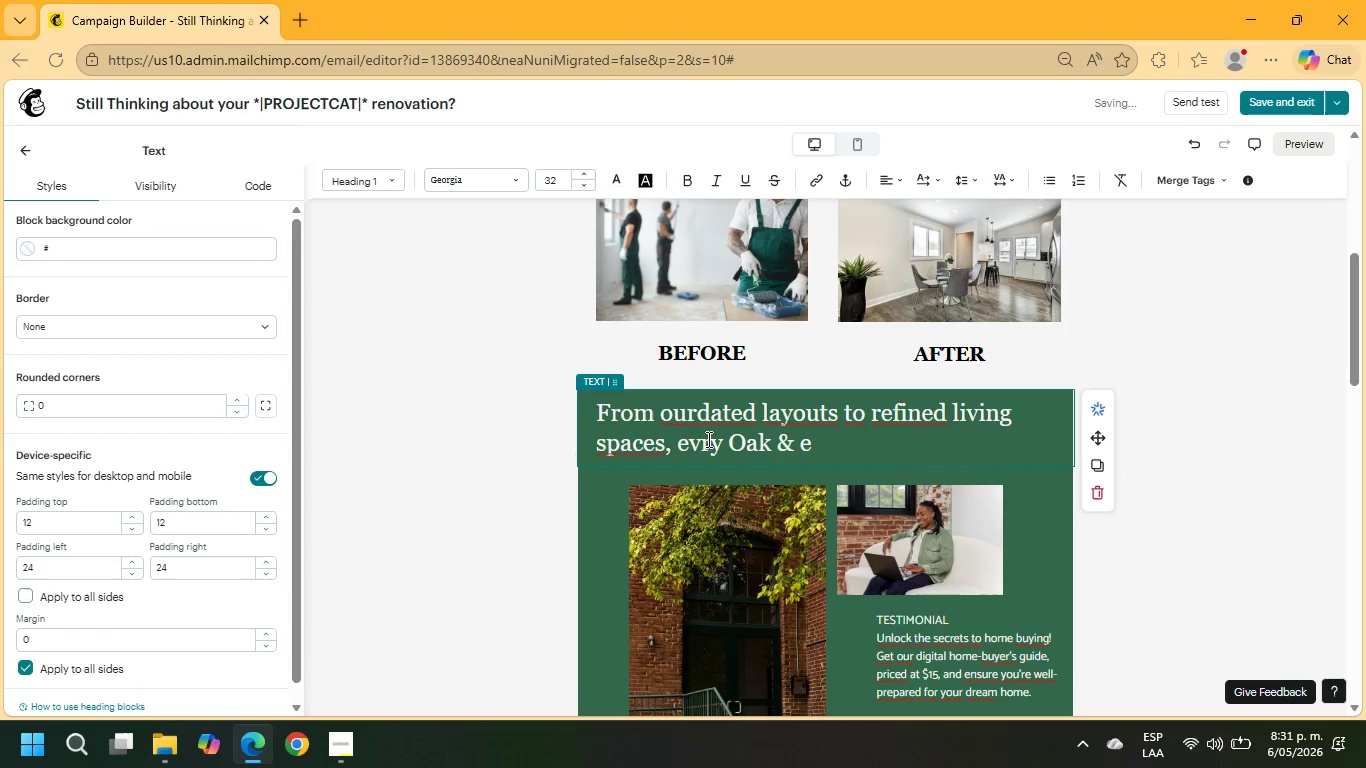 
key(ArrowRight)
 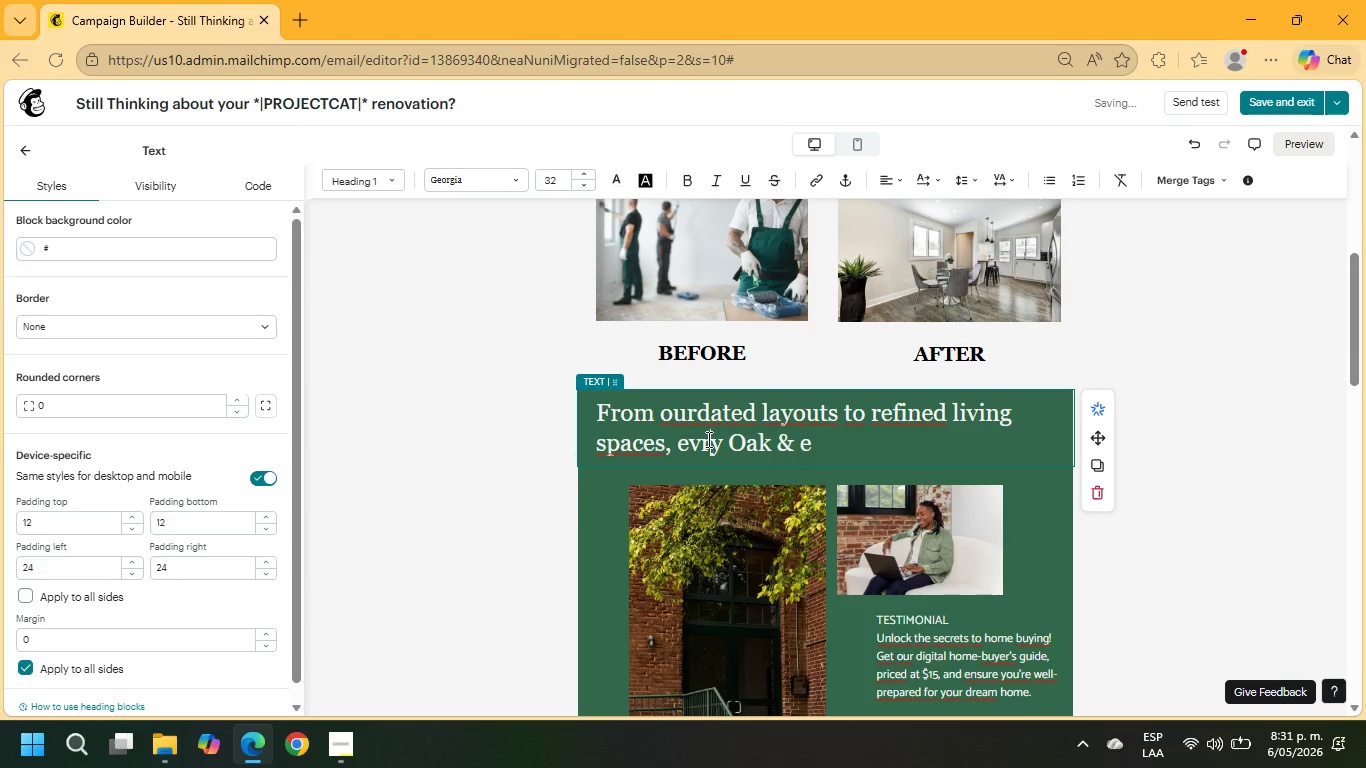 
key(ArrowLeft)
 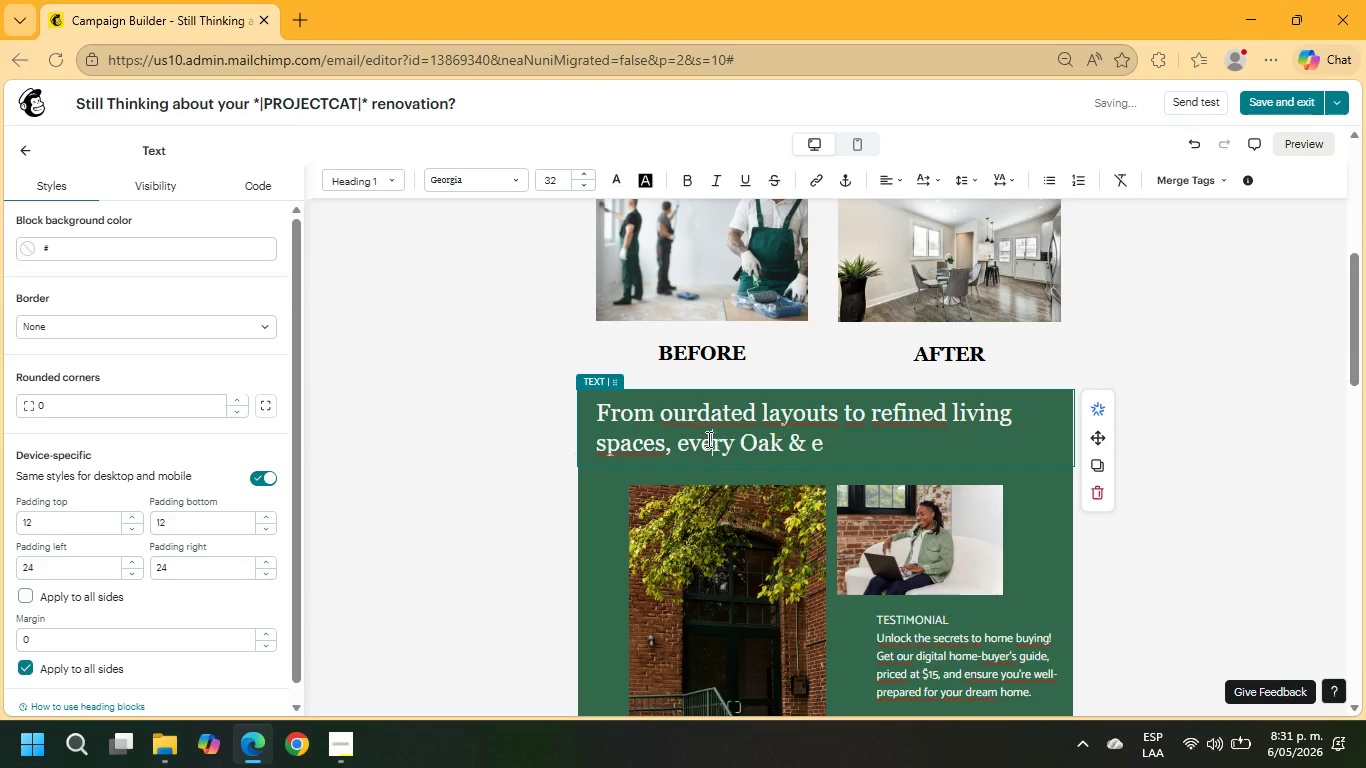 
key(E)
 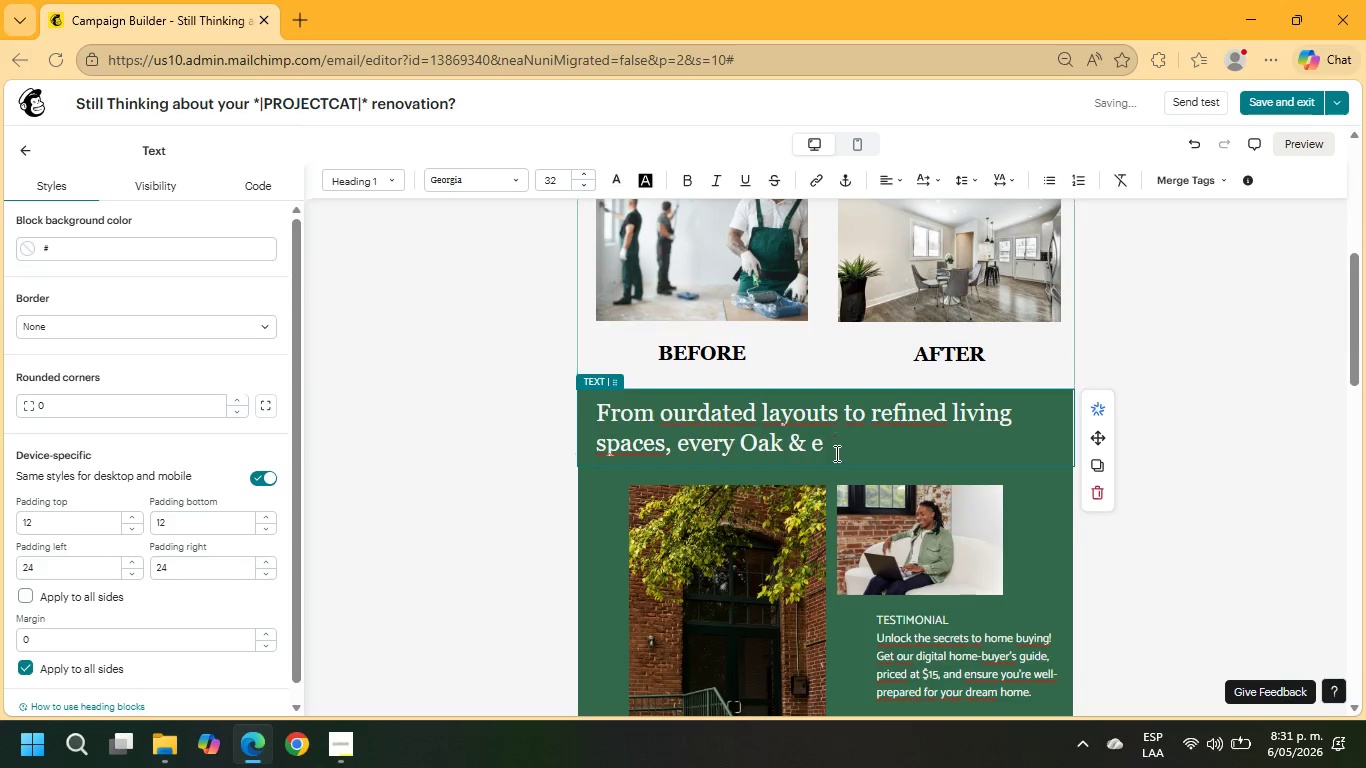 
left_click([835, 441])
 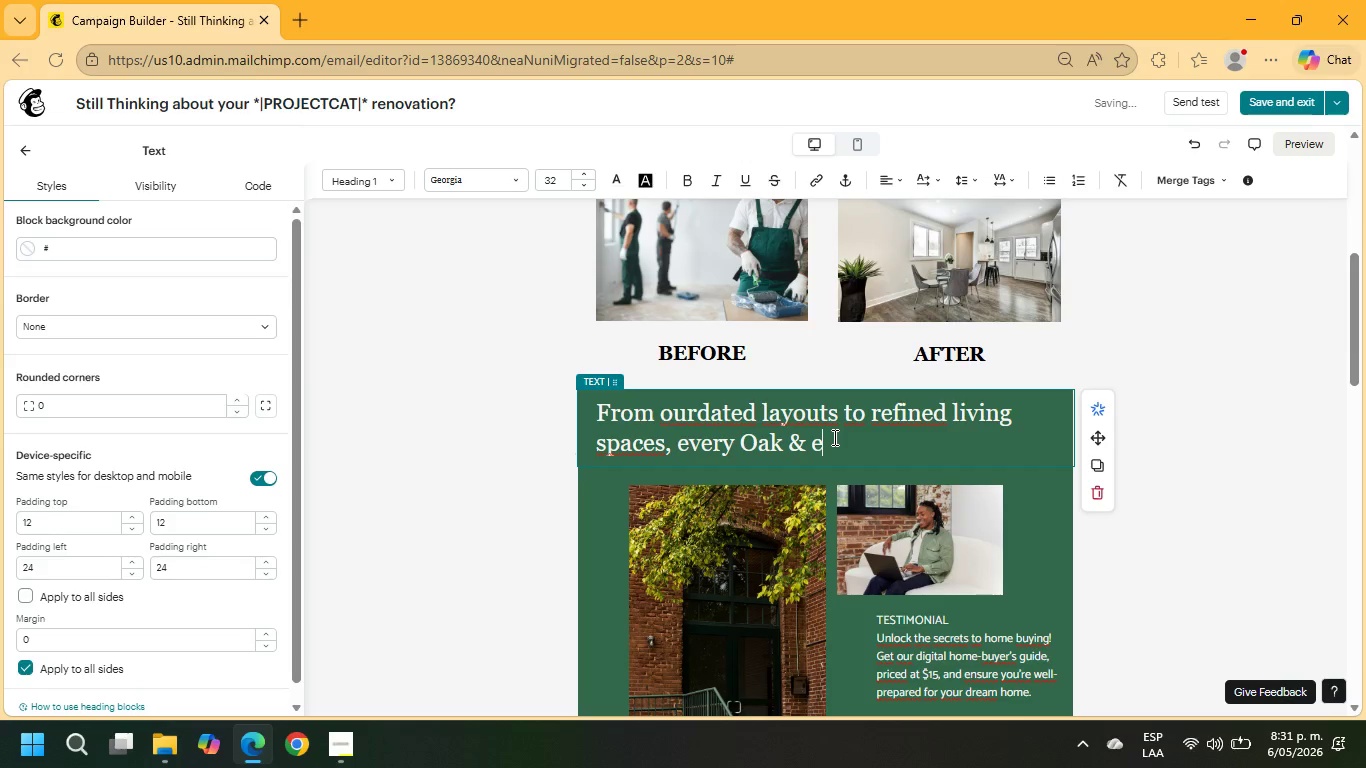 
key(Backspace)
type(Ember project is designd)
key(Backspace)
type(ed to balance warmth, cf)
key(Backspace)
type(rfts)
key(Backspace)
key(Backspace)
key(Backspace)
type(aftsmansg)
key(Backspace)
type(hio and )
key(Backspace)
key(Backspace)
key(Backspace)
key(Backspace)
key(Backspace)
key(Backspace)
type(p and timeless functionality.)
 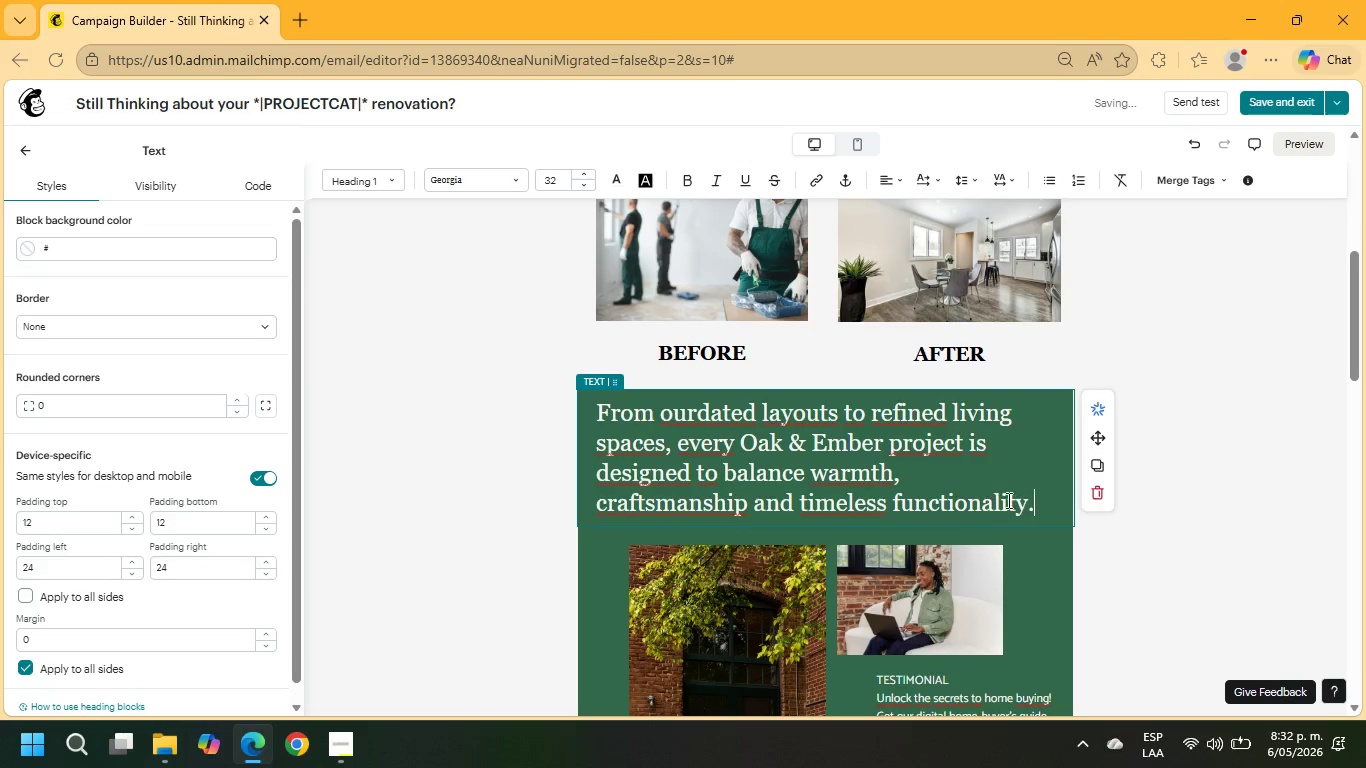 
left_click_drag(start_coordinate=[1036, 511], to_coordinate=[570, 414])
 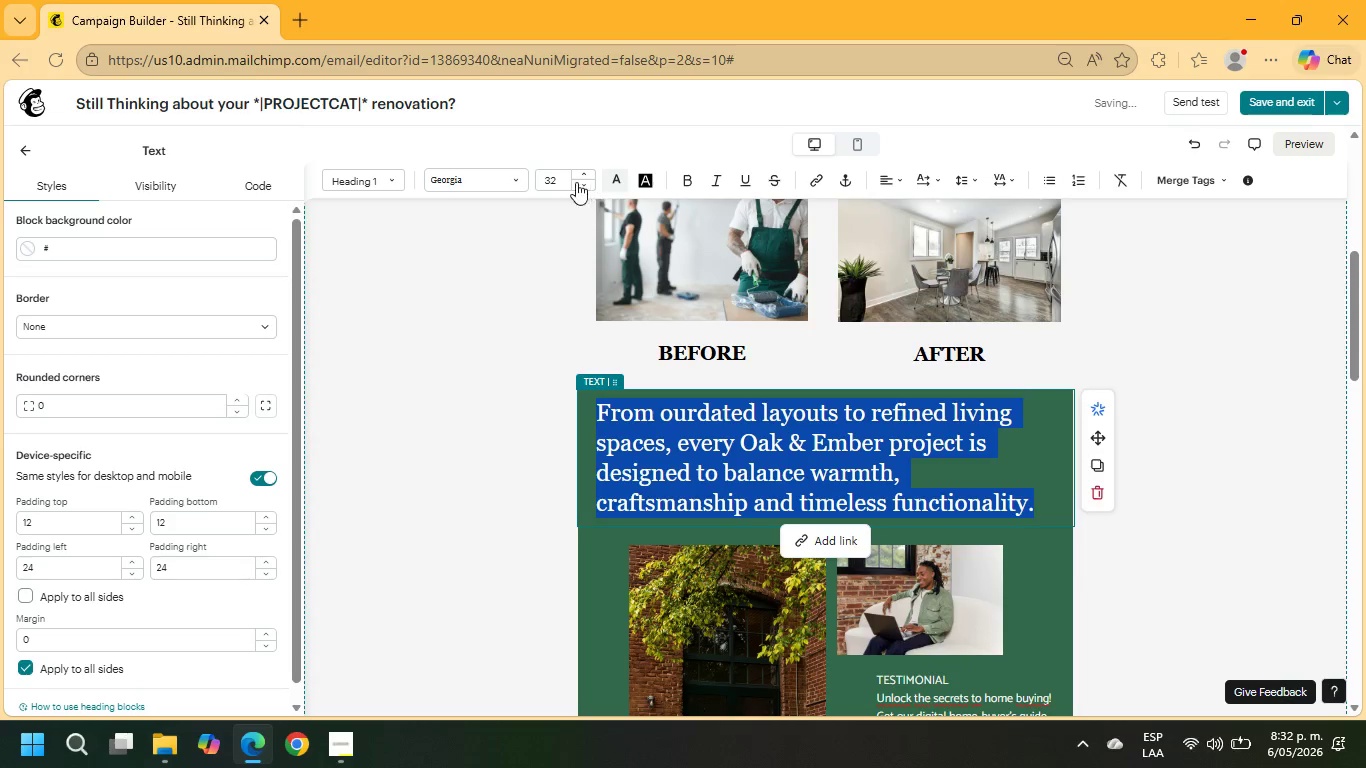 
left_click_drag(start_coordinate=[558, 182], to_coordinate=[541, 181])
 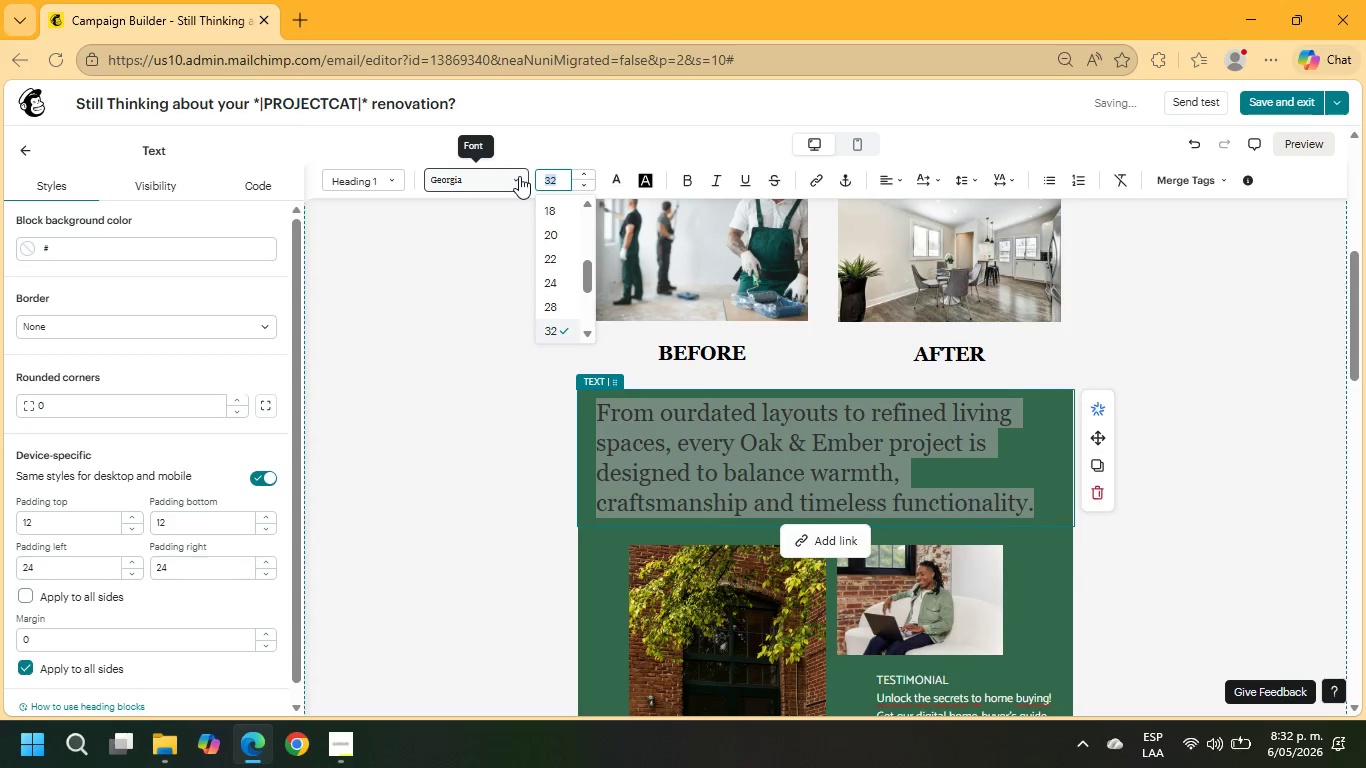 
key(Numpad2)
 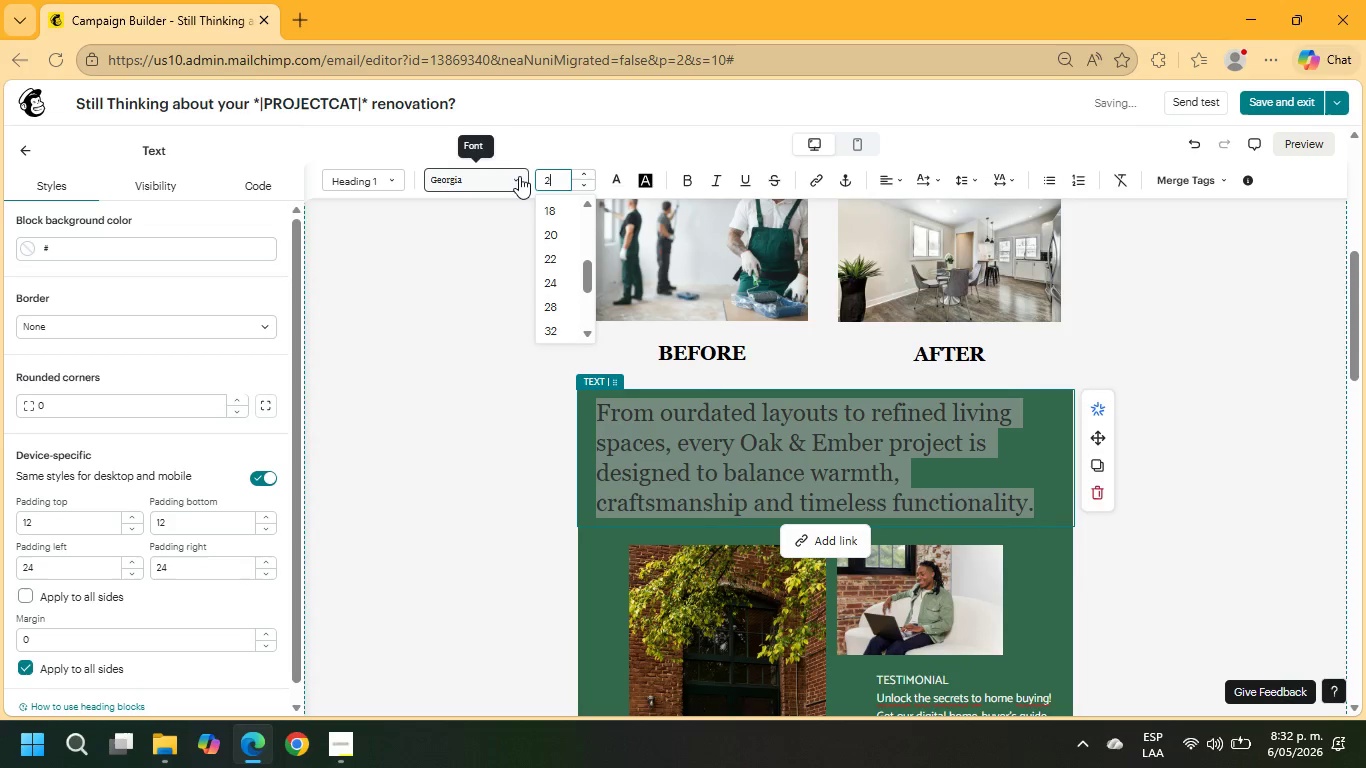 
key(Numpad6)
 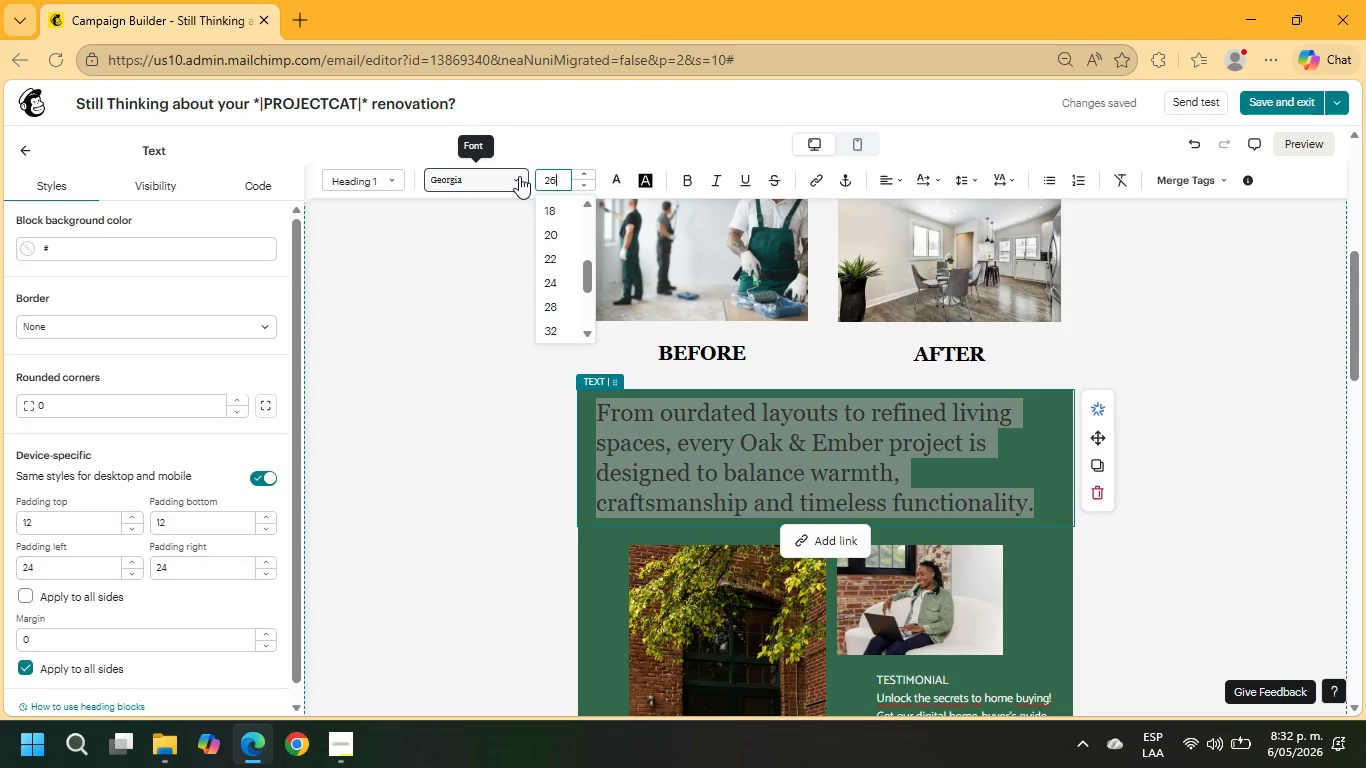 
key(NumpadEnter)
 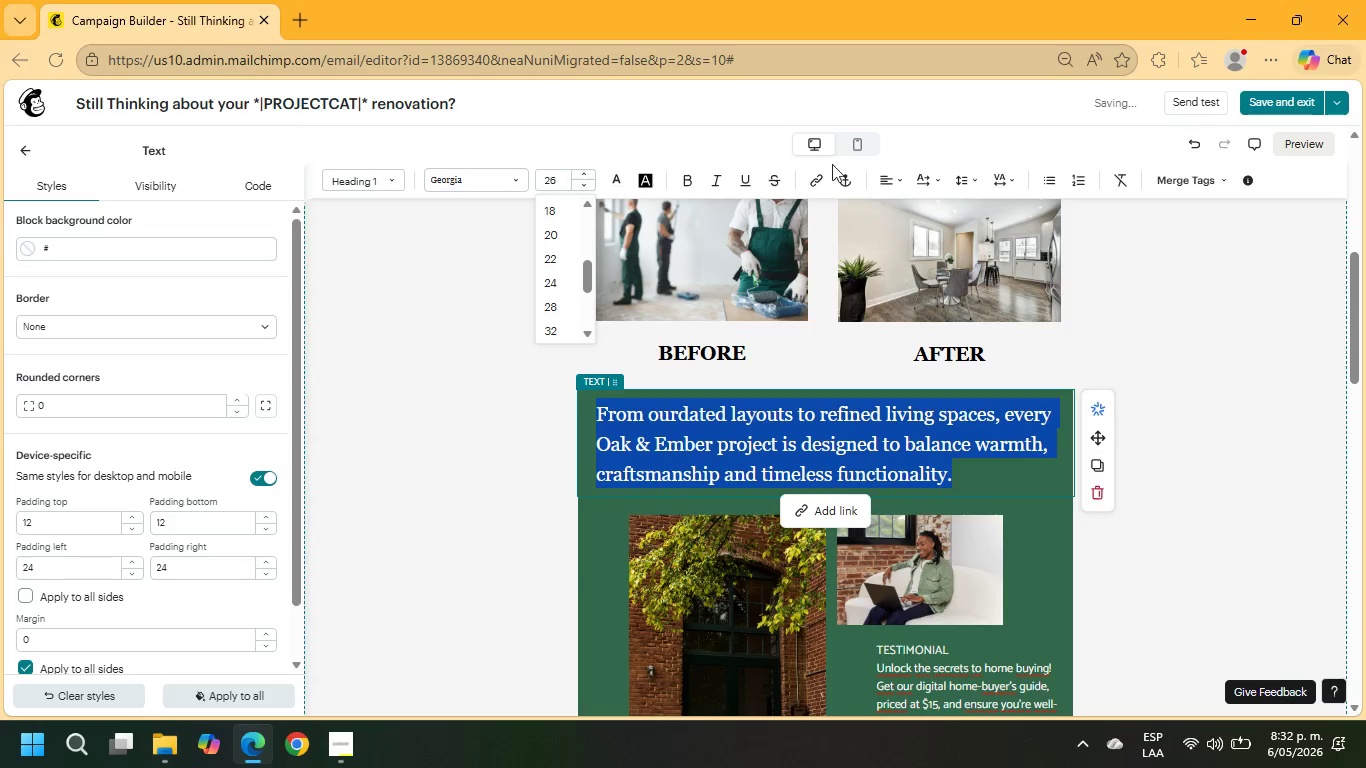 
left_click([894, 175])
 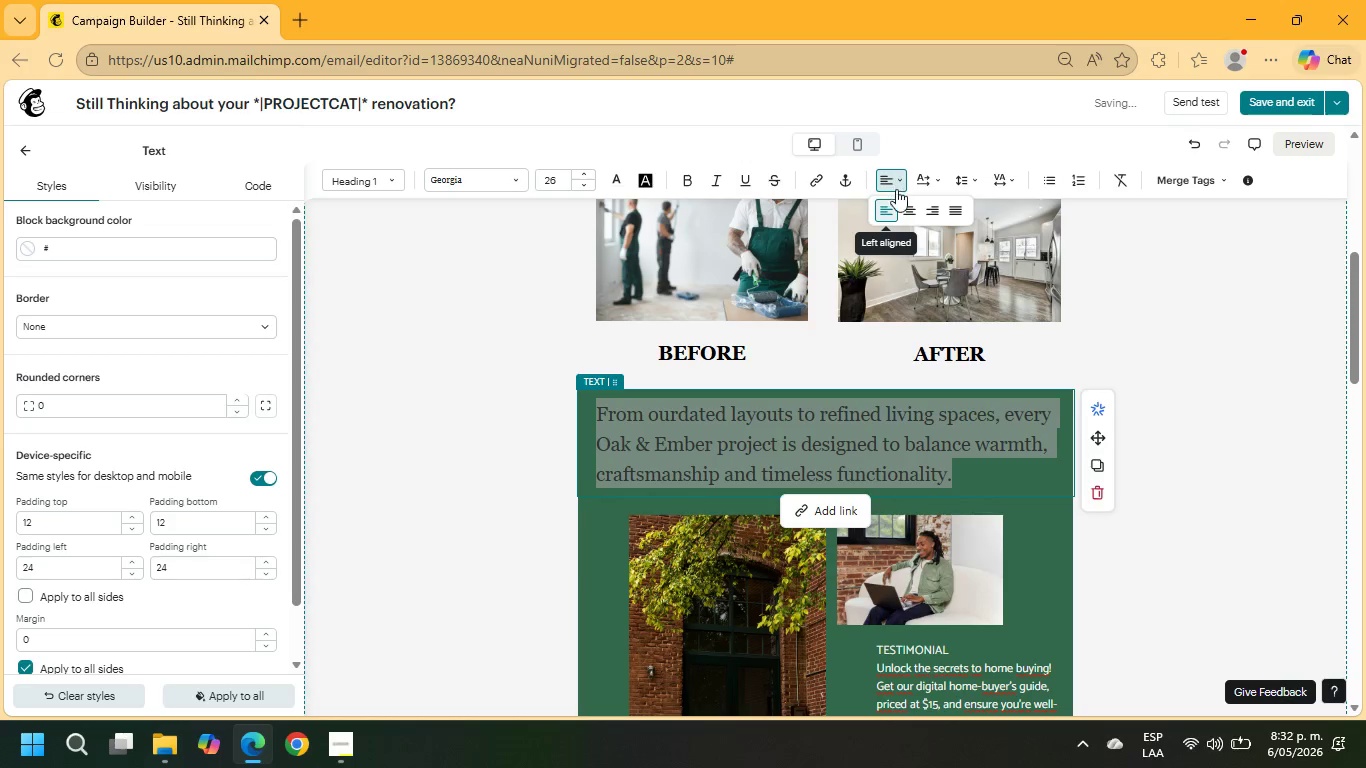 
left_click([902, 201])
 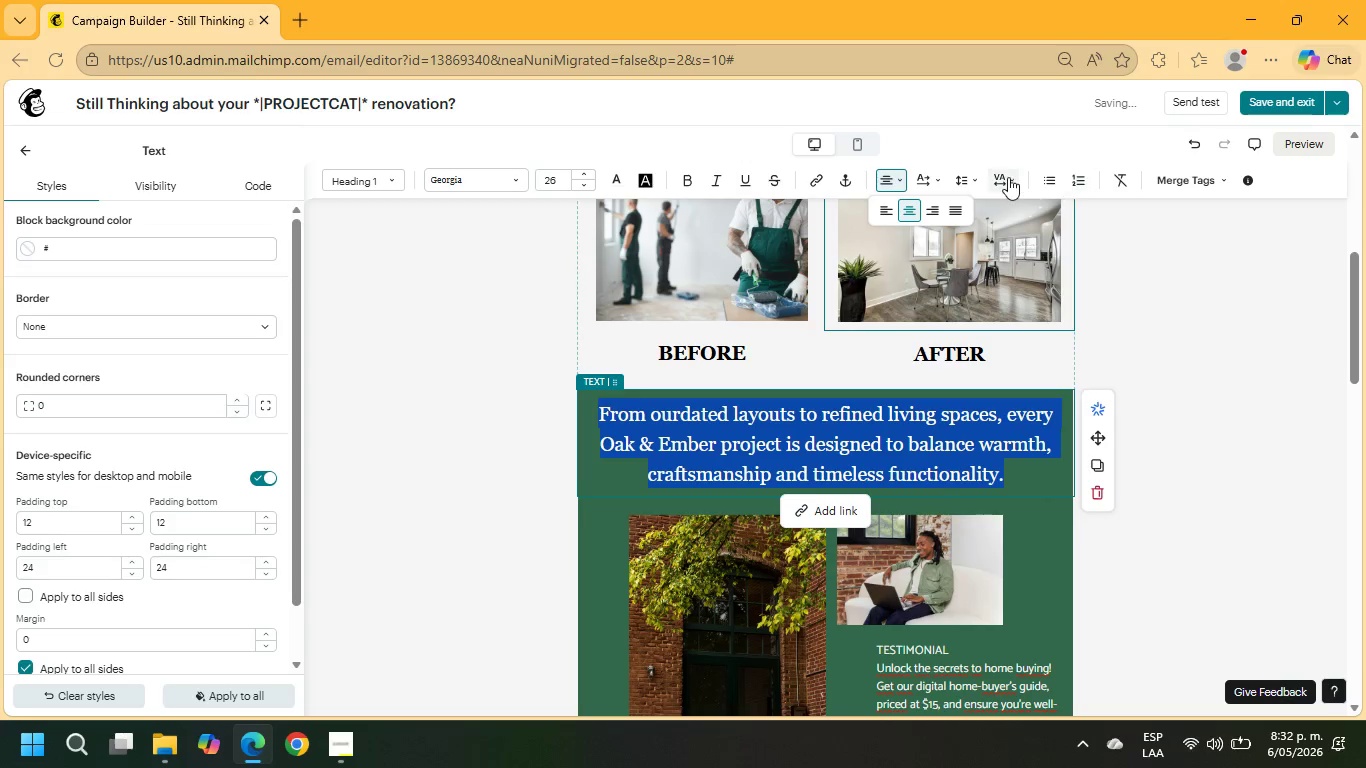 
left_click([963, 182])
 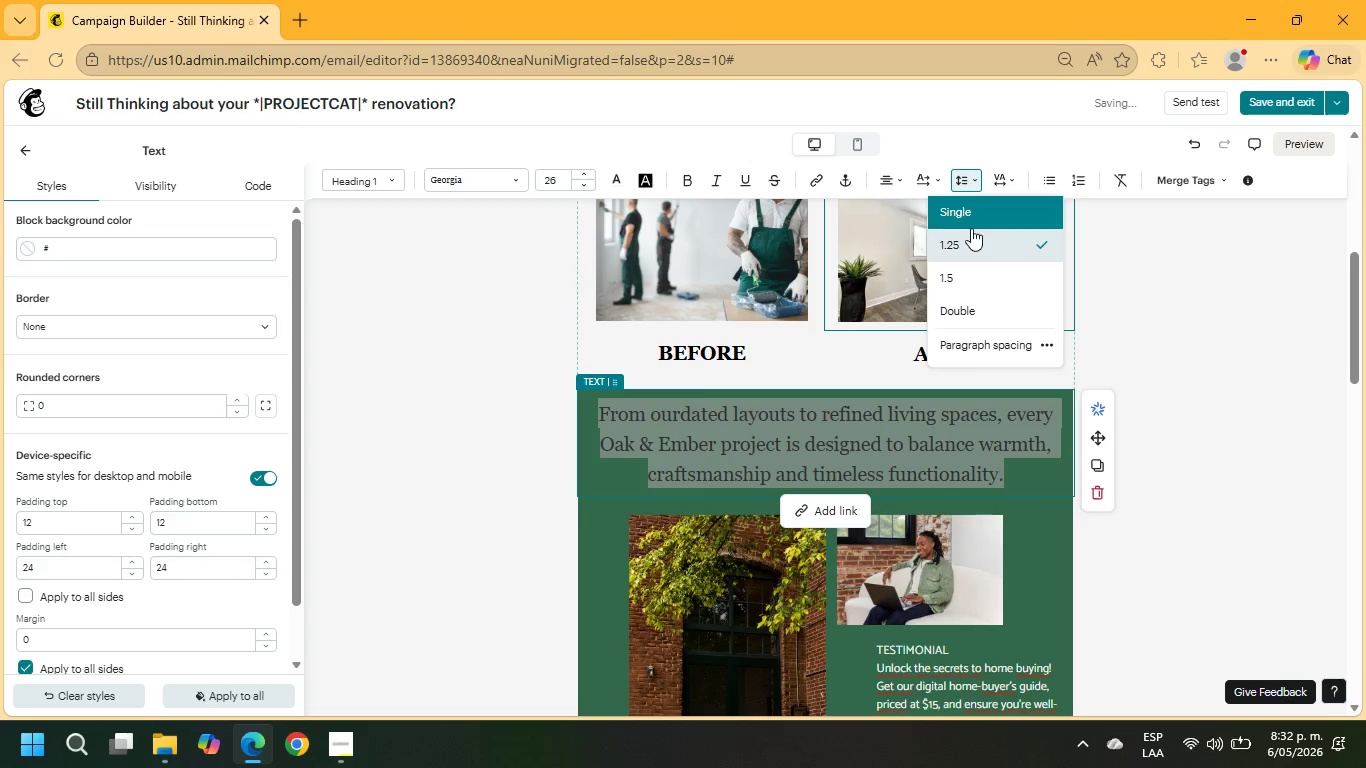 
left_click([974, 219])
 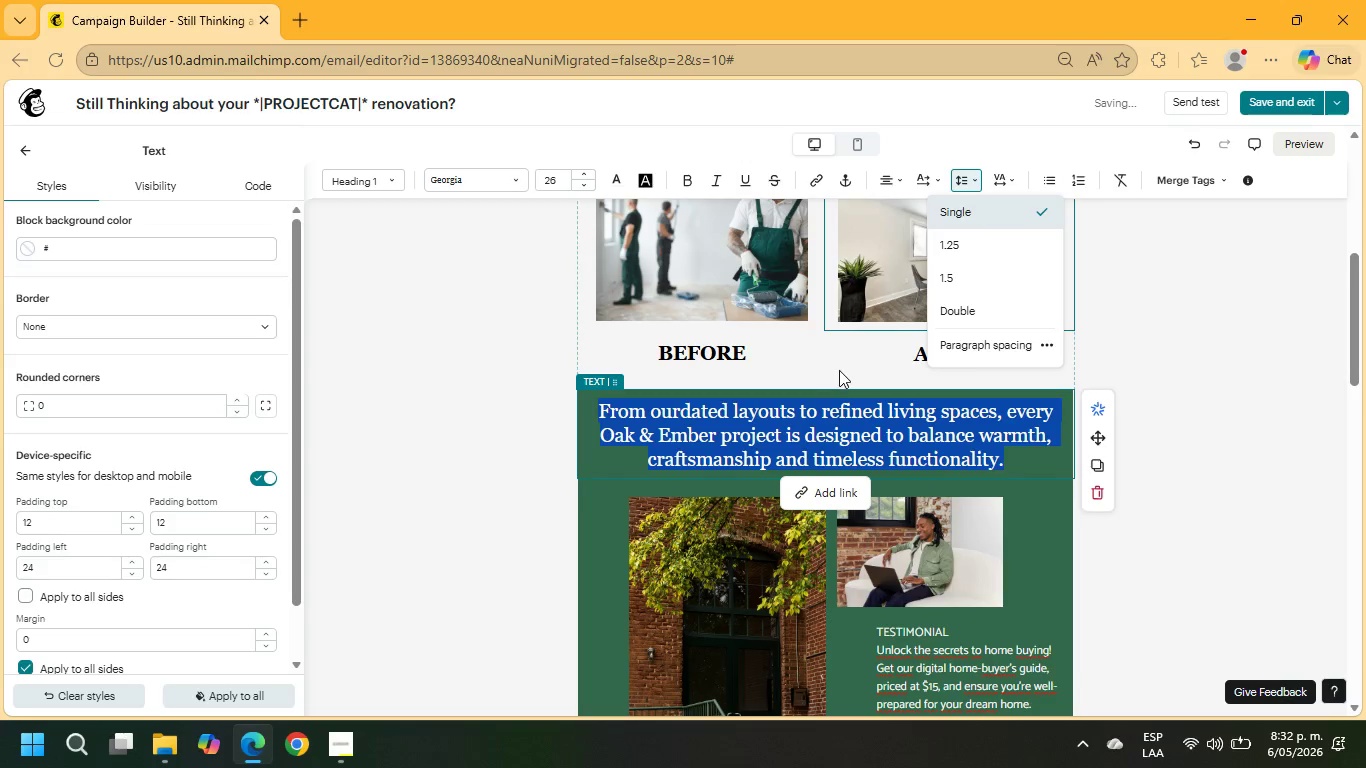 
left_click([799, 427])
 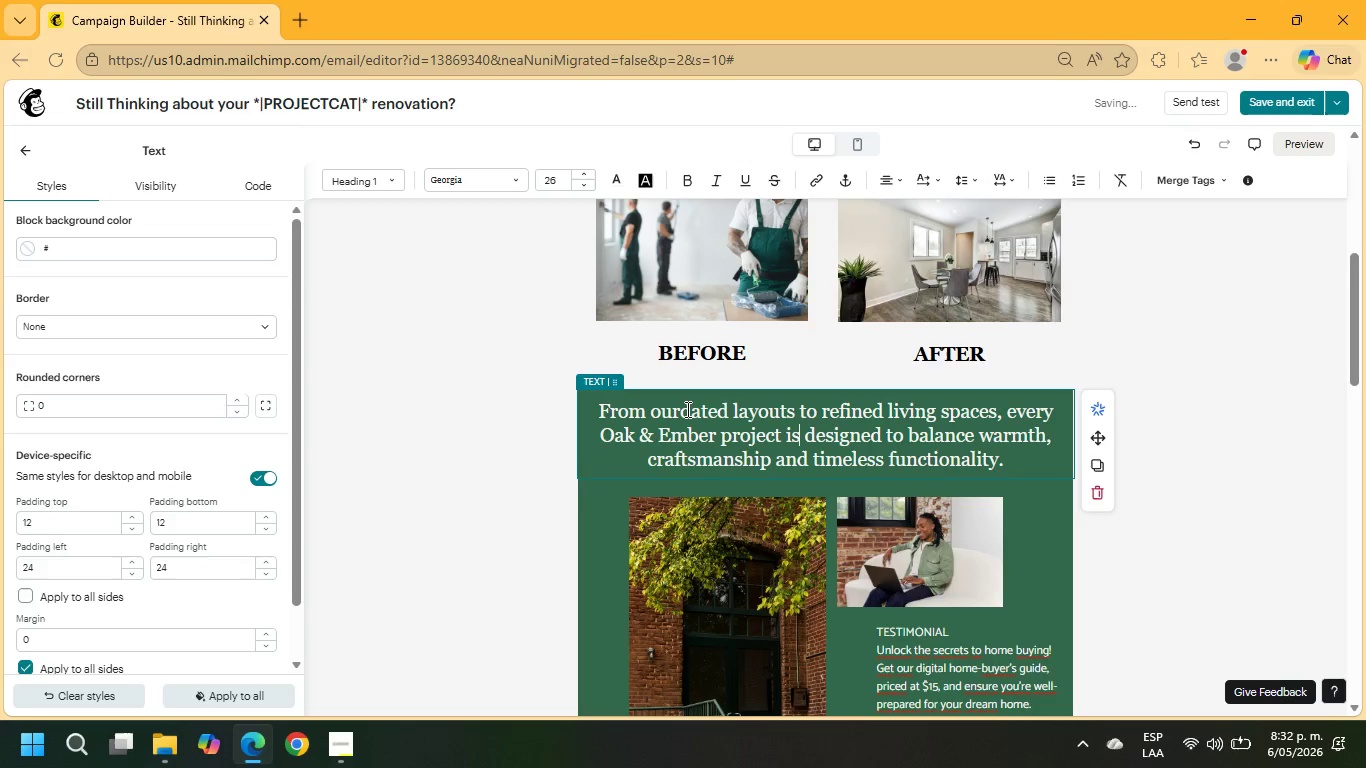 
left_click([684, 409])
 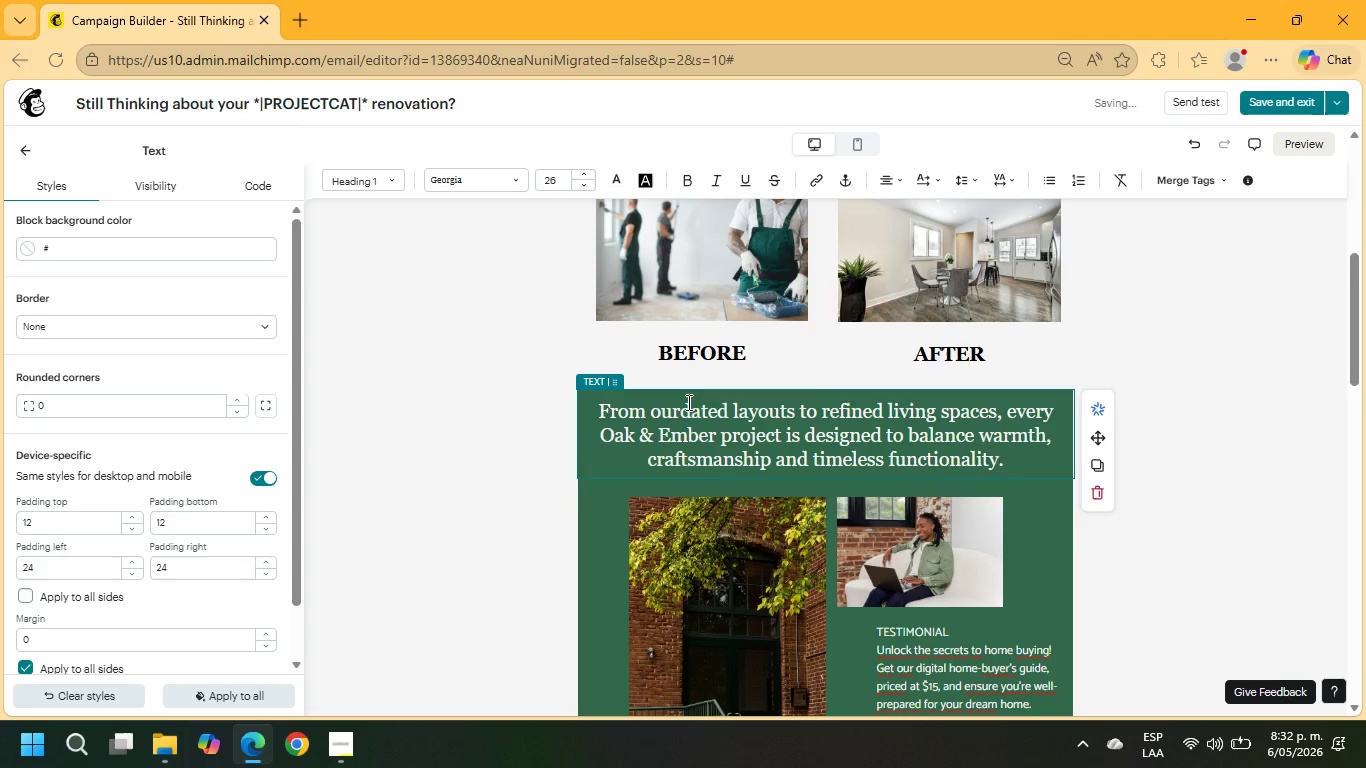 
key(Backspace)
 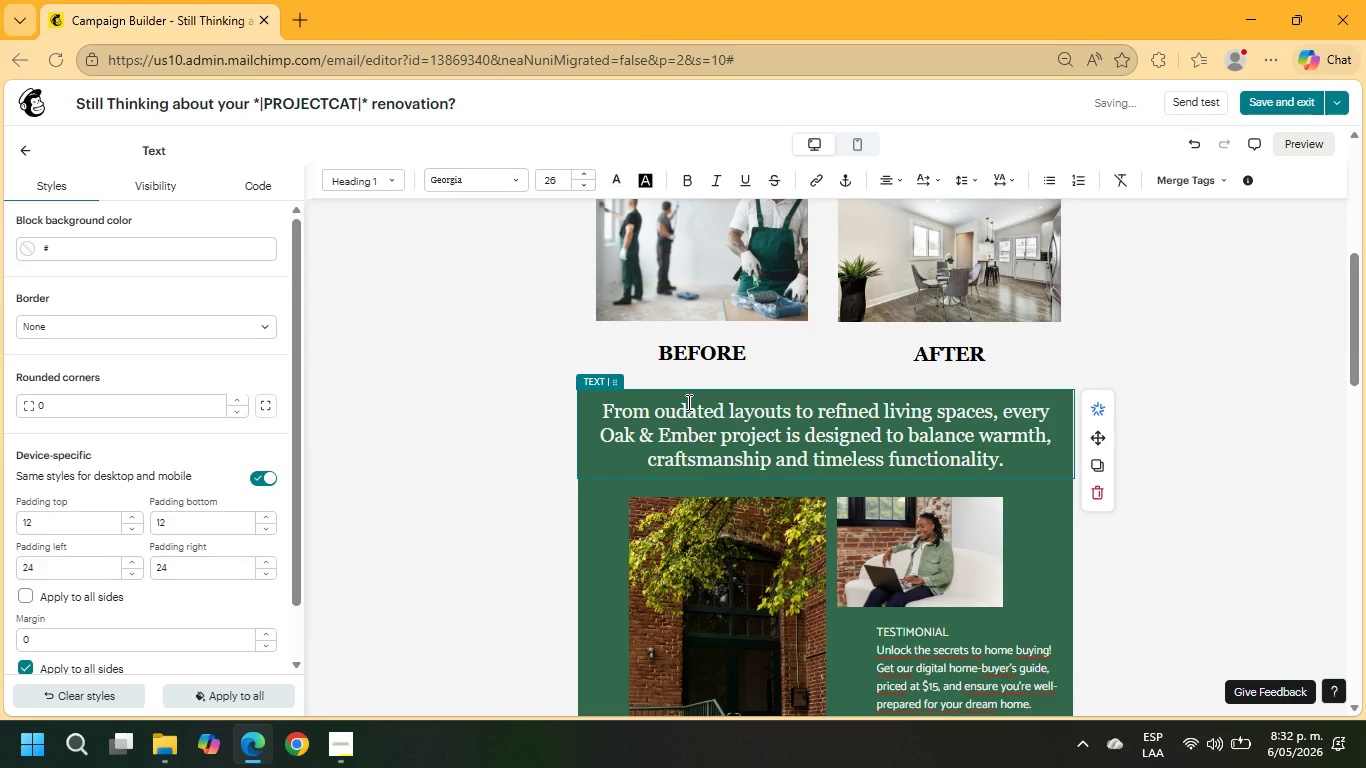 
key(T)
 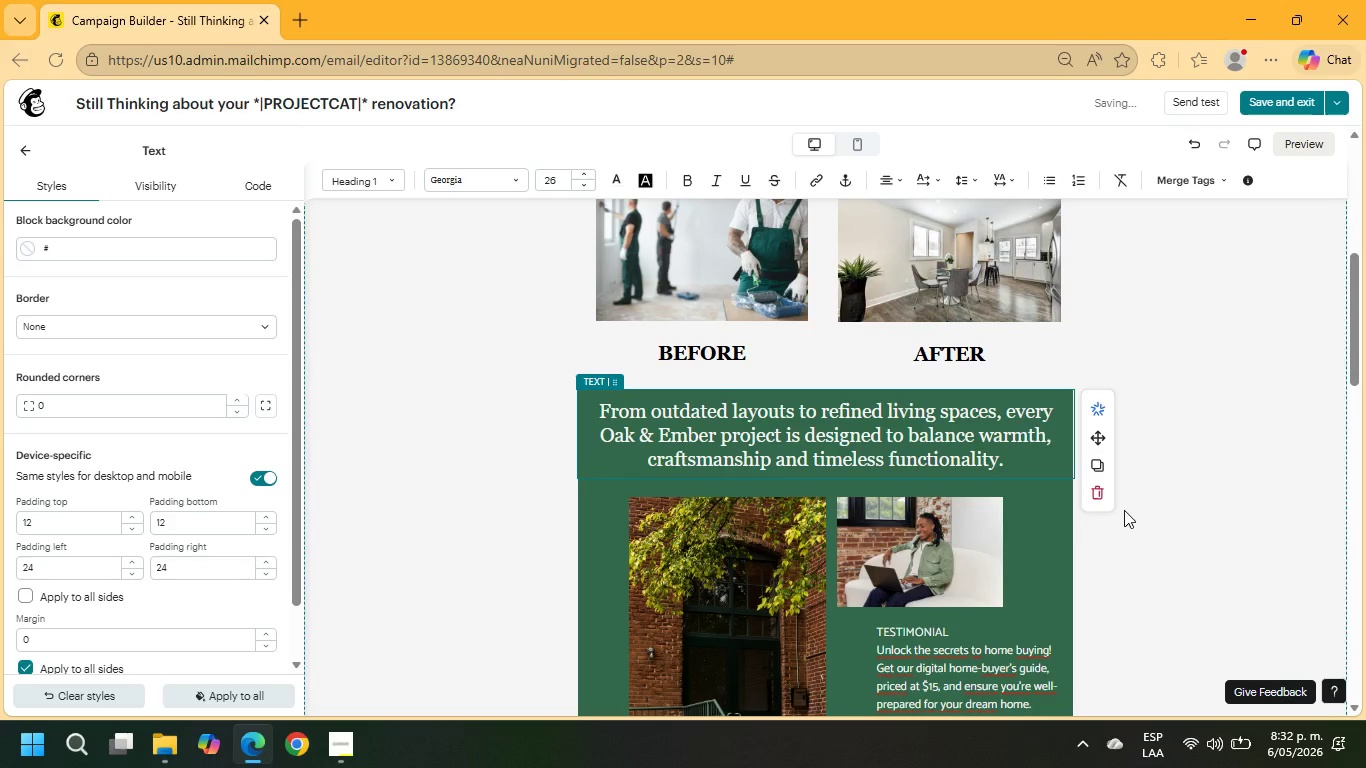 
wait(5.44)
 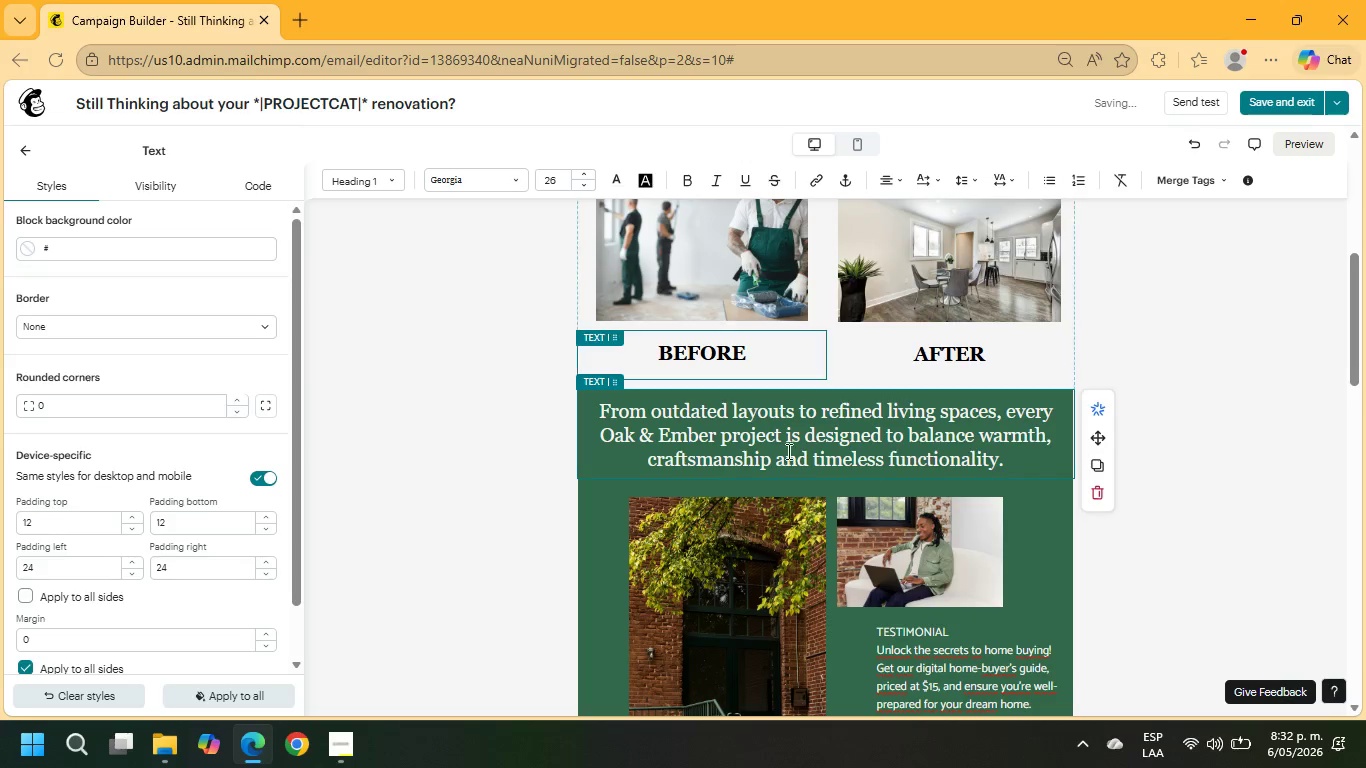 
scroll: coordinate [1072, 472], scroll_direction: down, amount: 1.0
 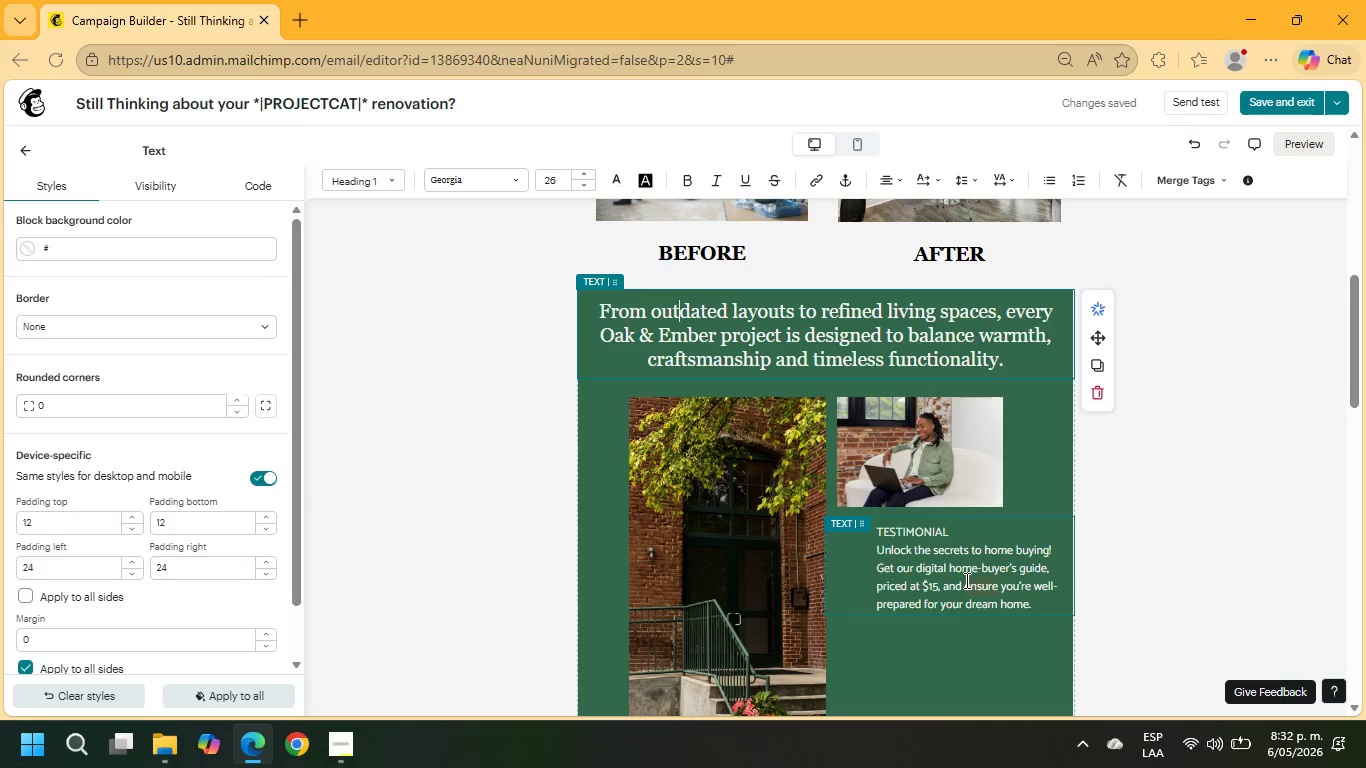 
scroll: coordinate [926, 494], scroll_direction: up, amount: 5.0
 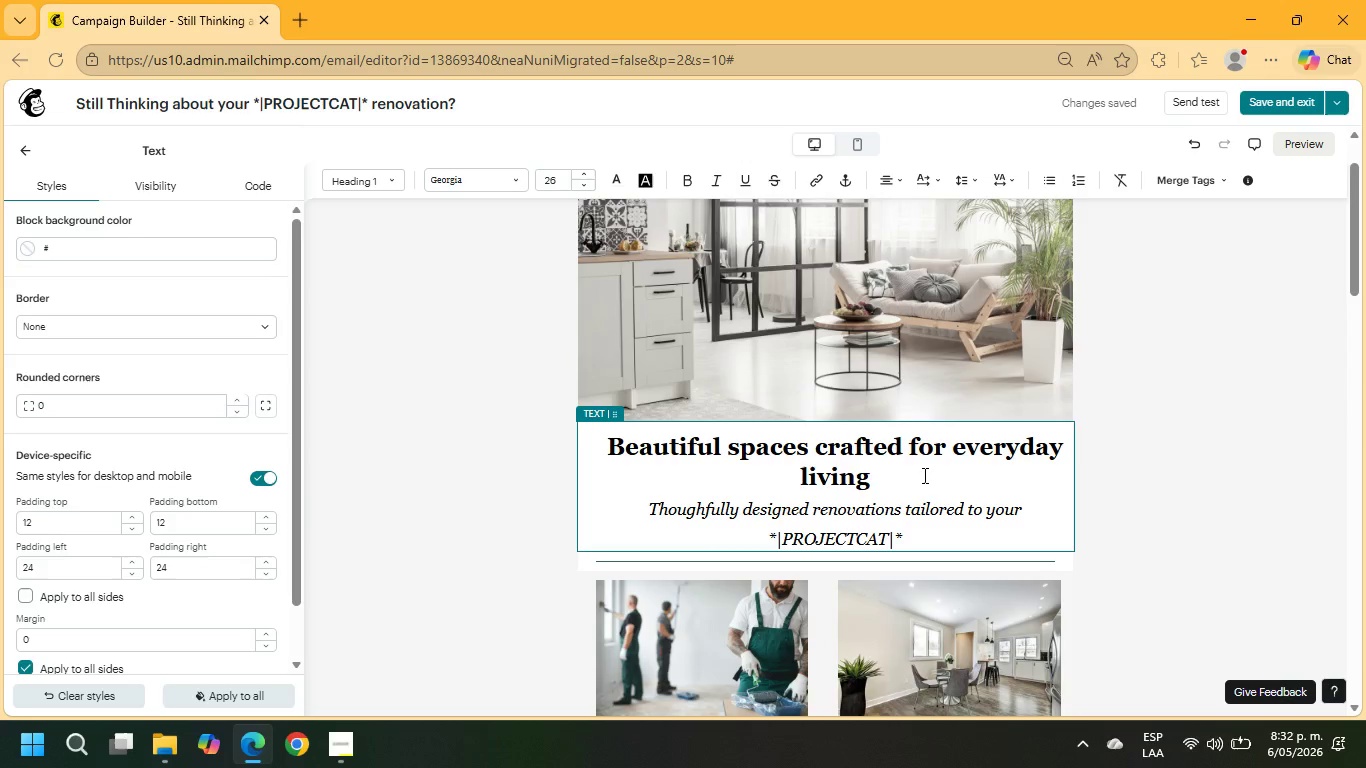 
scroll: coordinate [923, 475], scroll_direction: down, amount: 4.0
 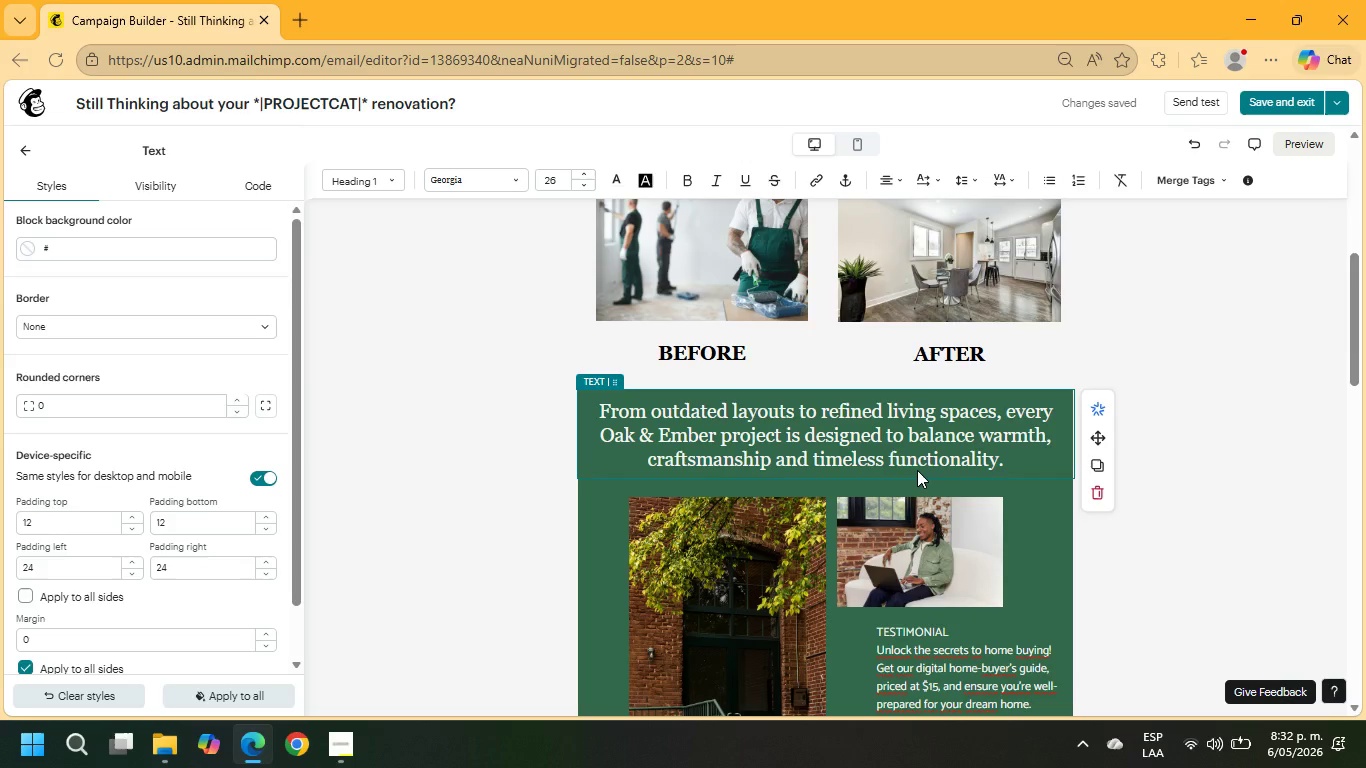 
wait(8.67)
 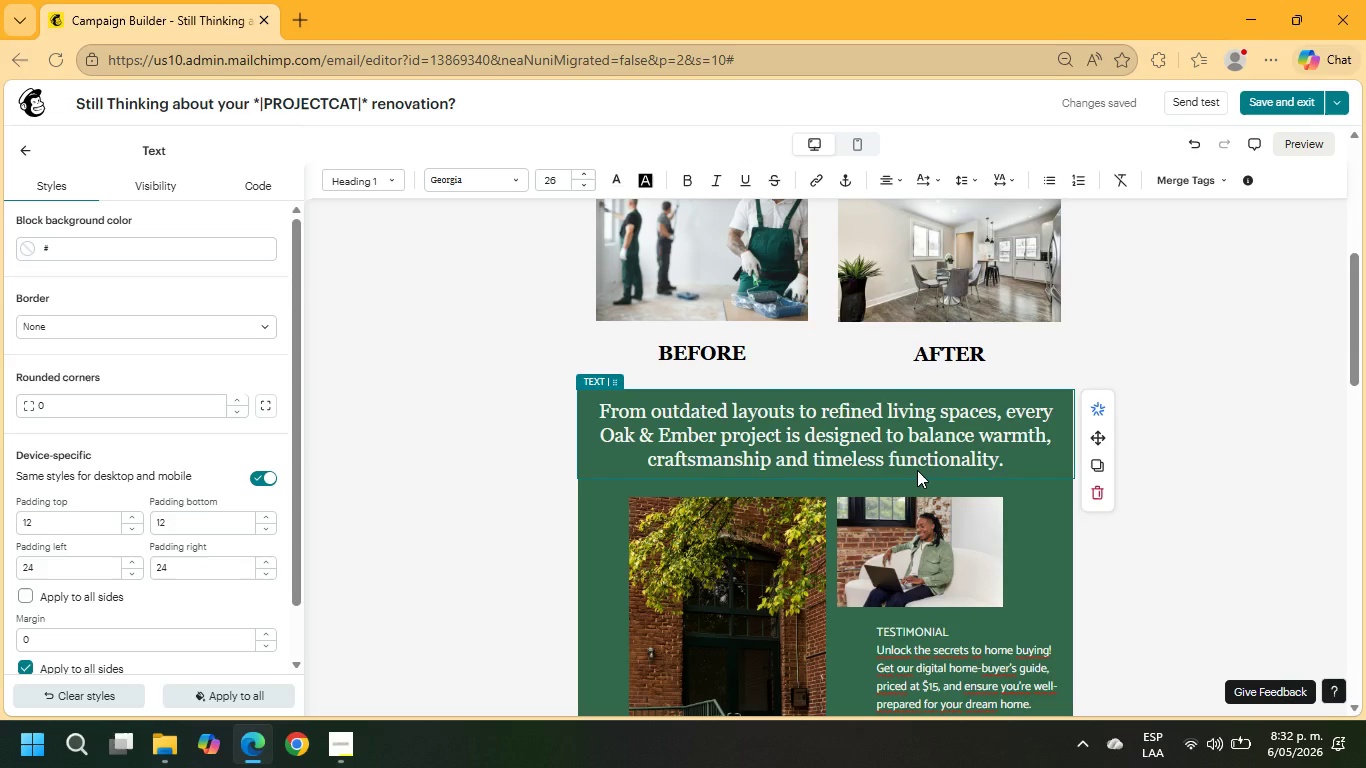 
left_click([952, 631])
 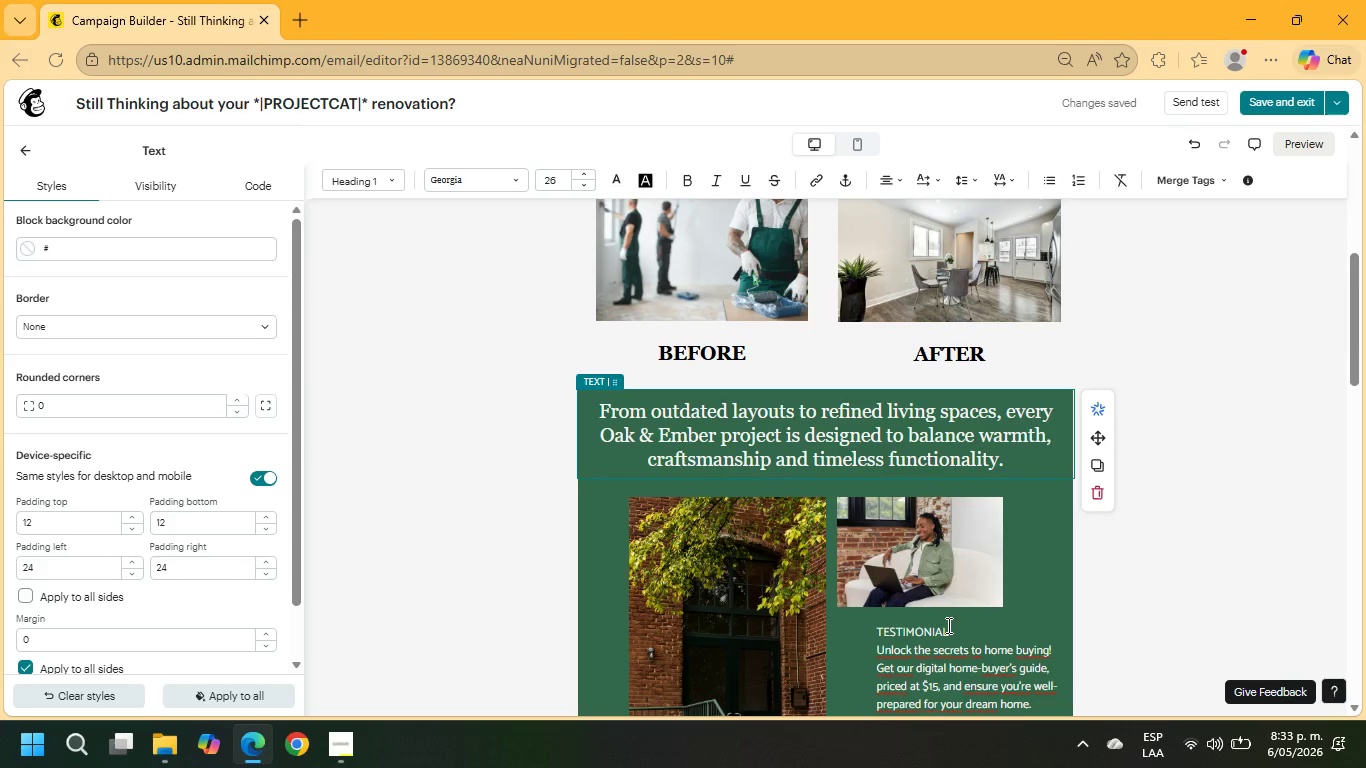 
left_click_drag(start_coordinate=[947, 628], to_coordinate=[870, 629])
 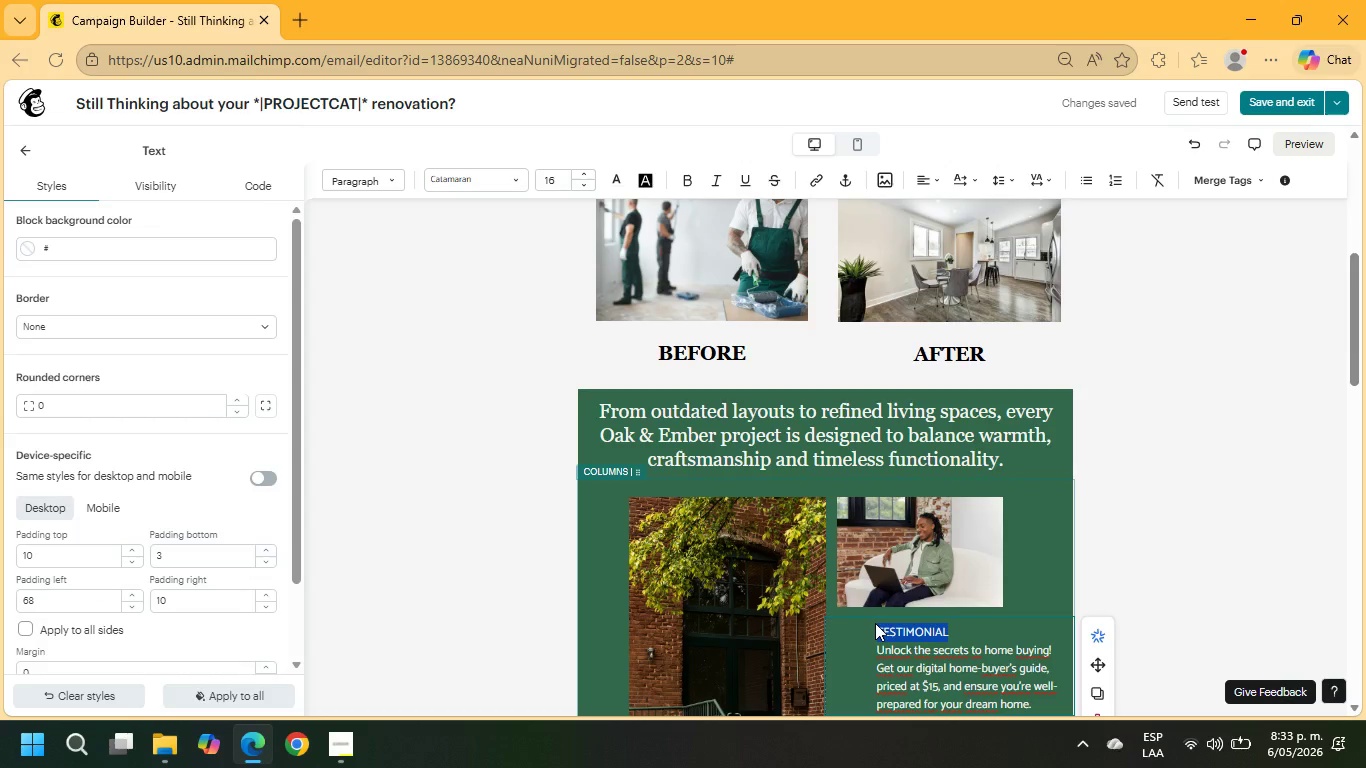 
type(client)
key(Backspace)
key(Backspace)
key(Backspace)
key(Backspace)
key(Backspace)
type(CLIENT EXPERIENCE)
 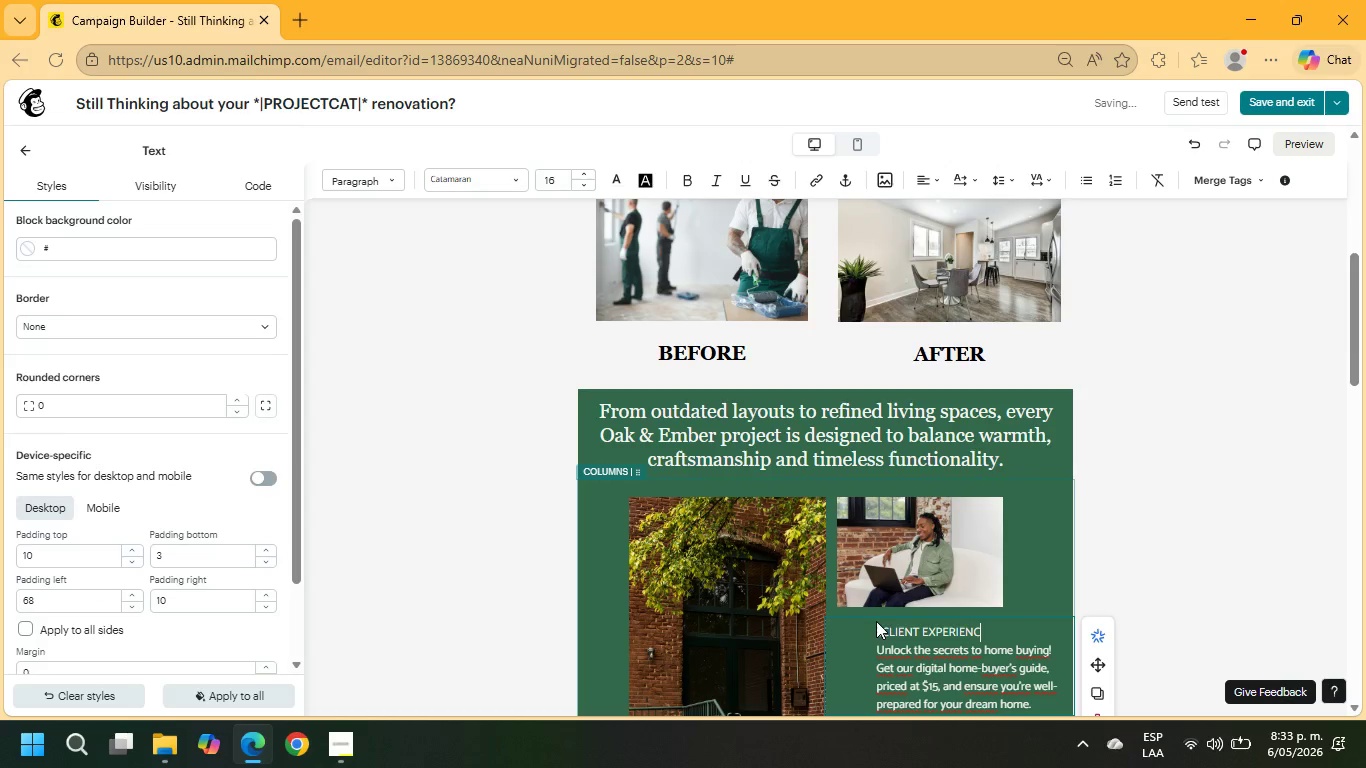 
scroll: coordinate [881, 612], scroll_direction: down, amount: 1.0
 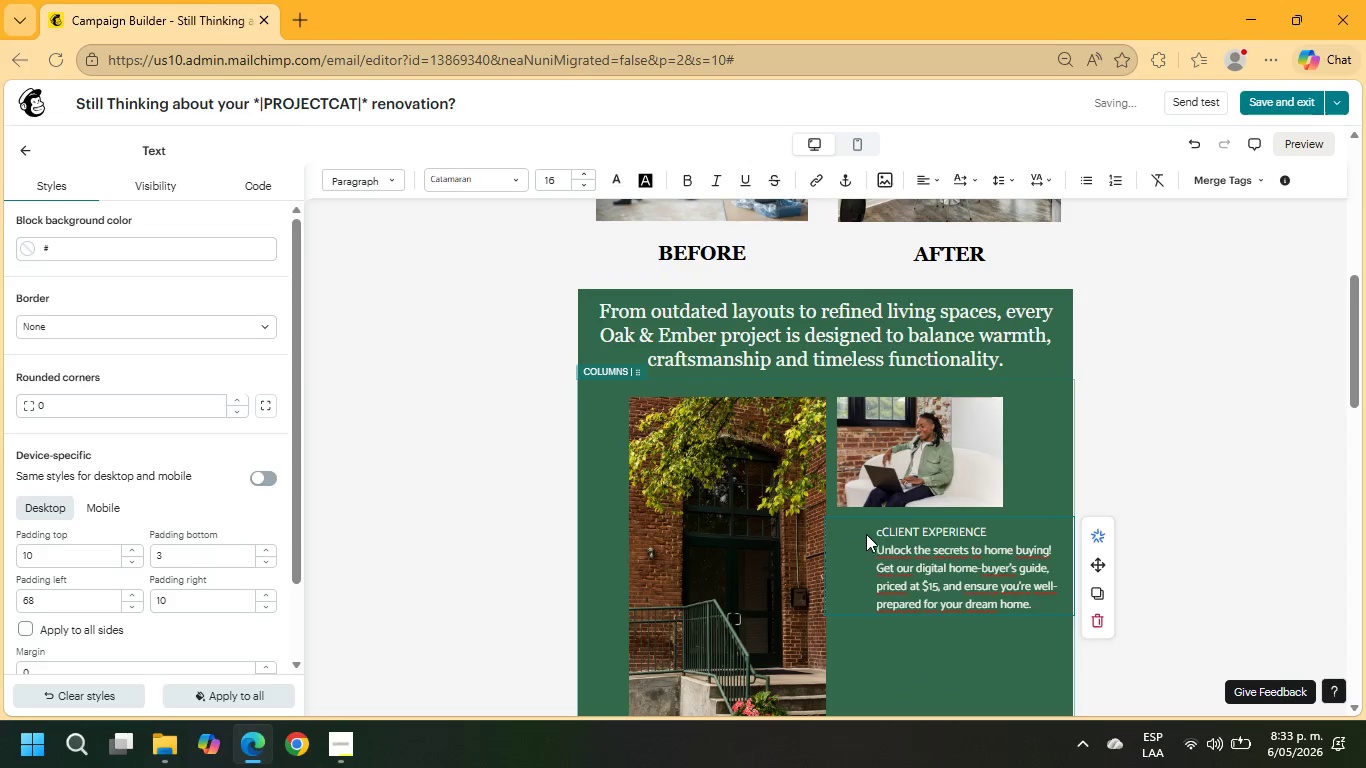 
left_click([884, 535])
 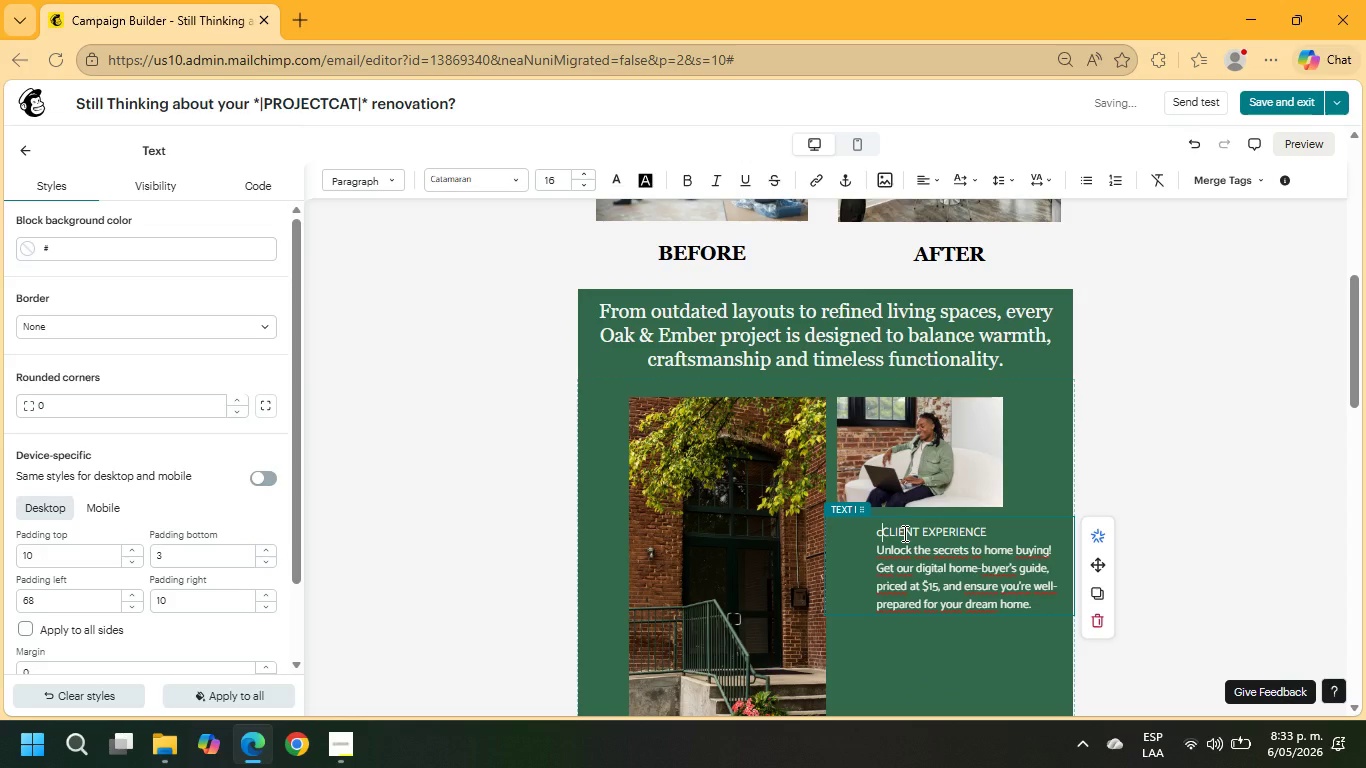 
key(Backspace)
 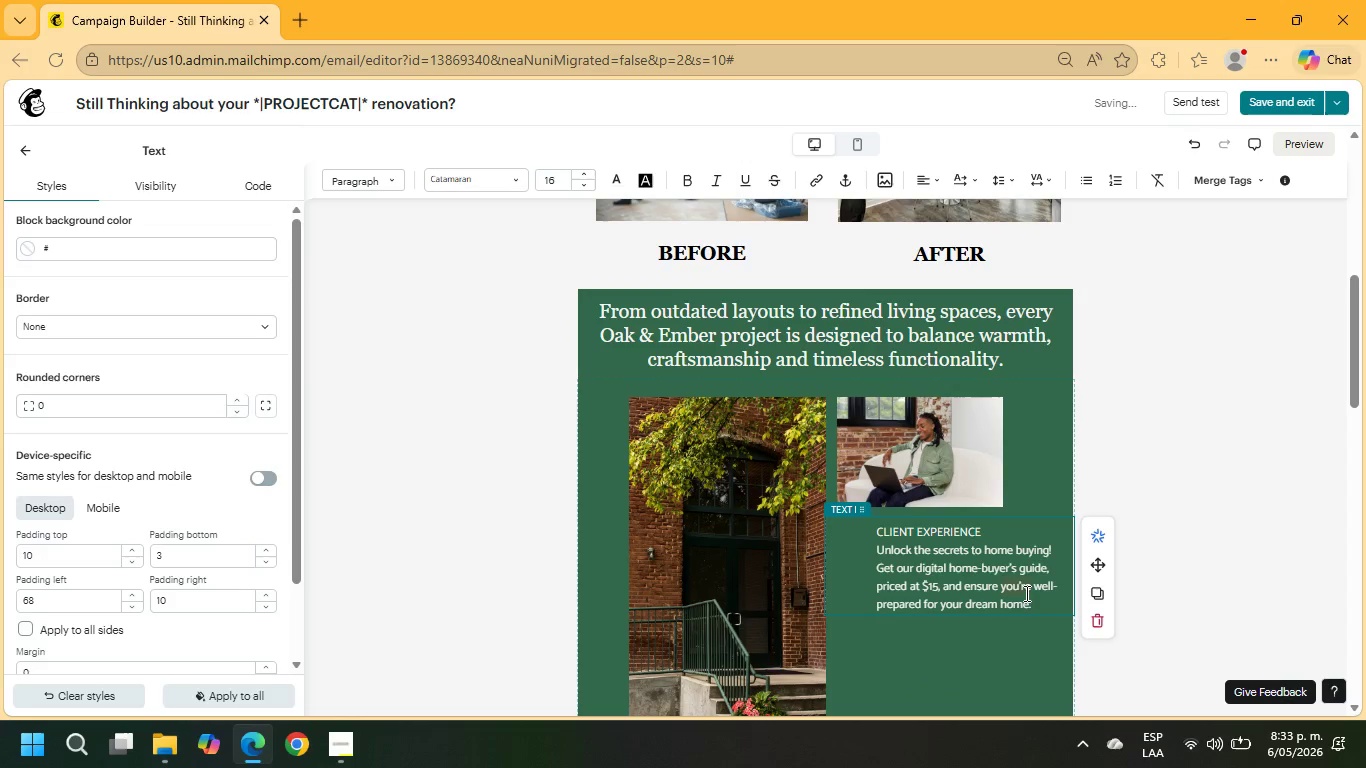 
left_click_drag(start_coordinate=[1032, 605], to_coordinate=[873, 557])
 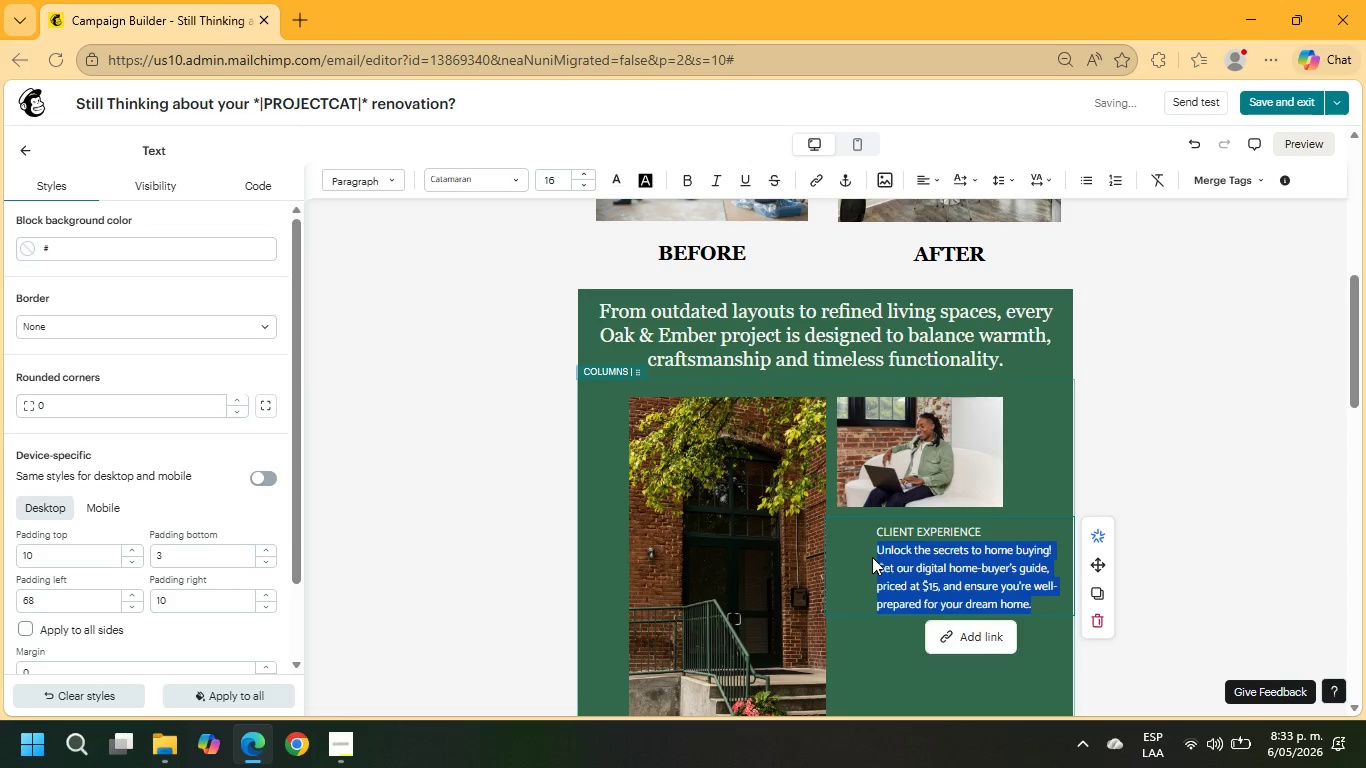 
type(Working with Oak ^ Ember completely transofrmed)
key(Backspace)
key(Backspace)
key(Backspace)
key(Backspace)
key(Backspace)
key(Backspace)
type(formed the feel of our home. The process felt thoughtful, collaborative, and exceptionally professional form start to finish@)
 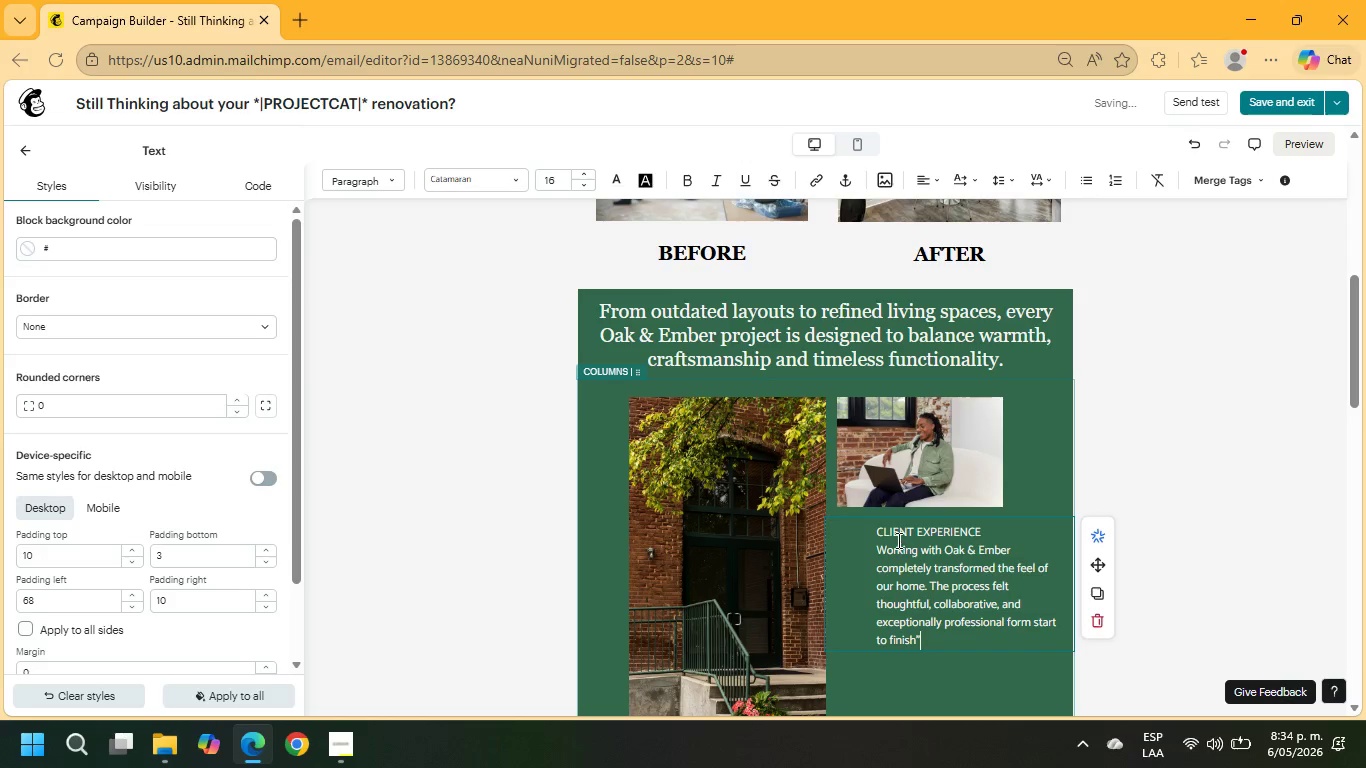 
left_click([881, 552])
 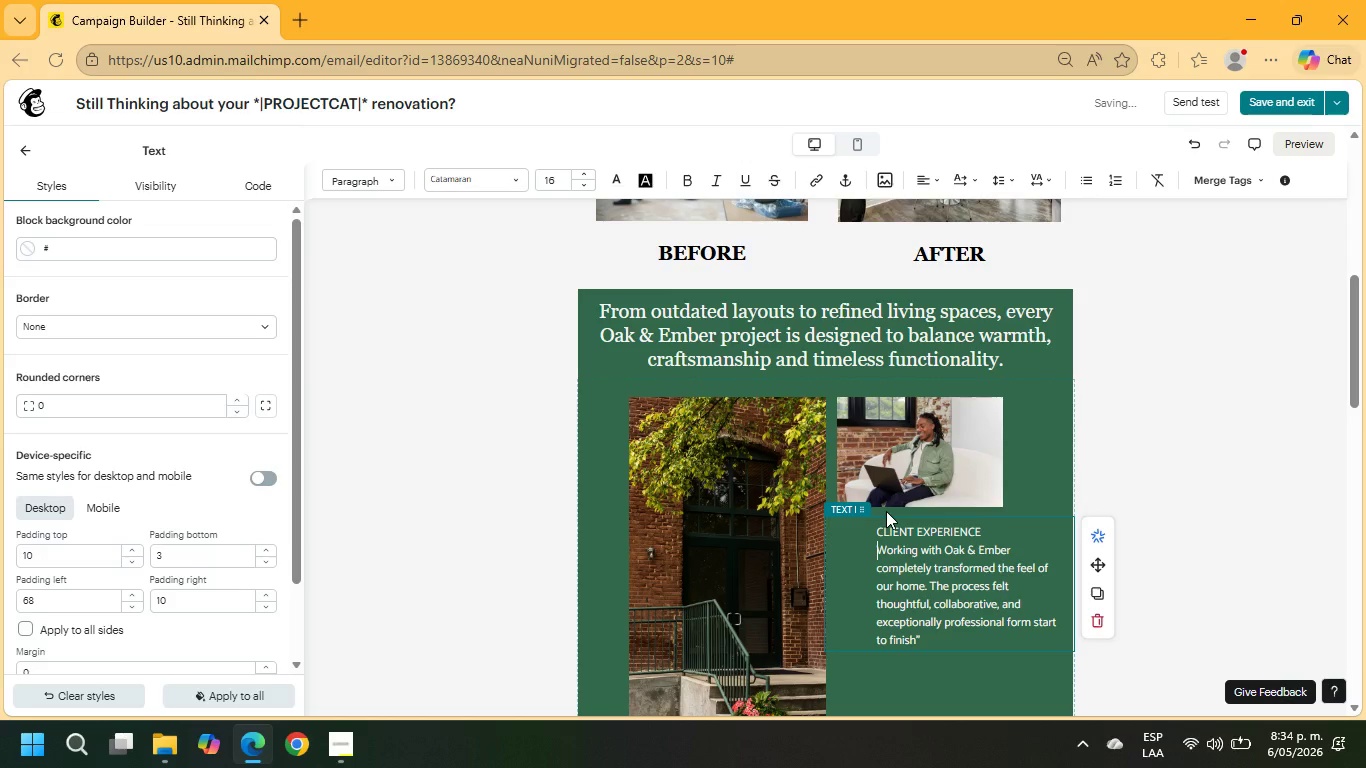 
key(Shift+2)
 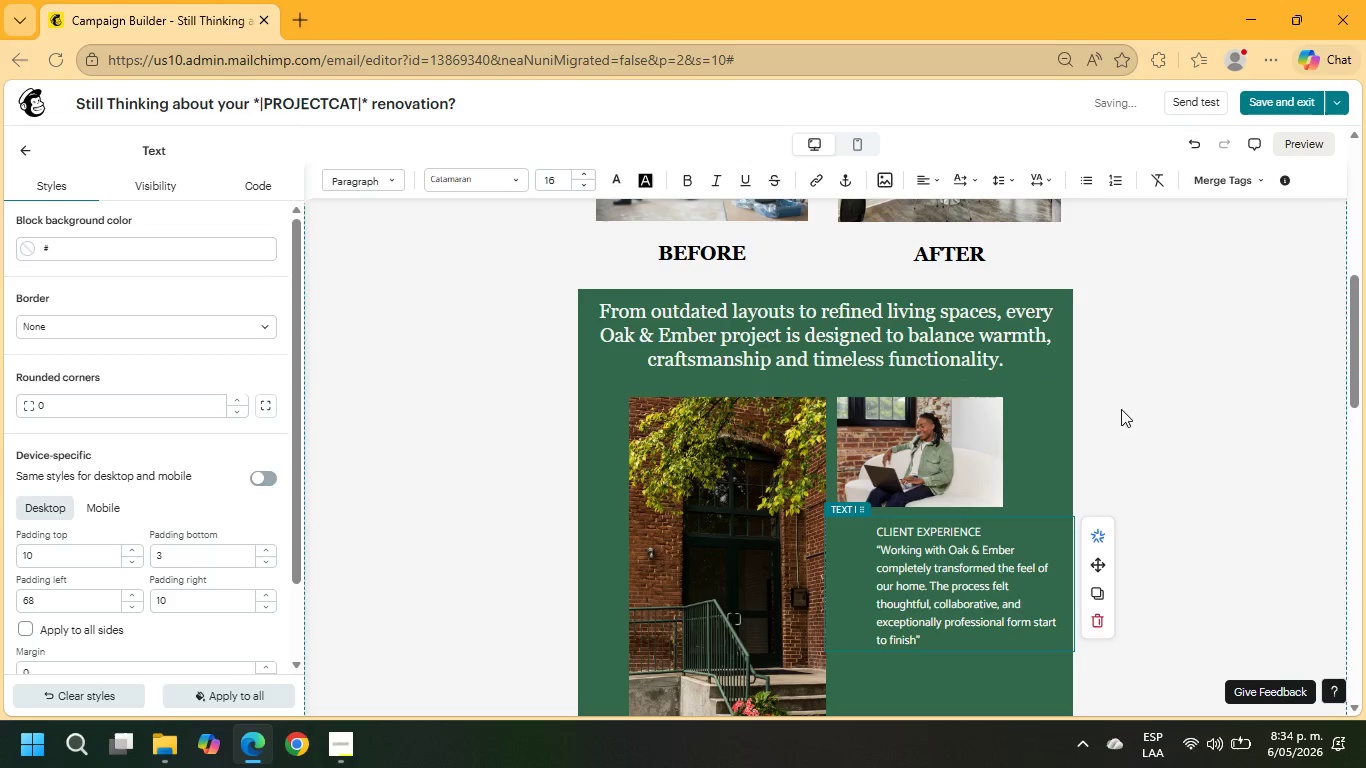 
scroll: coordinate [864, 401], scroll_direction: down, amount: 2.0
 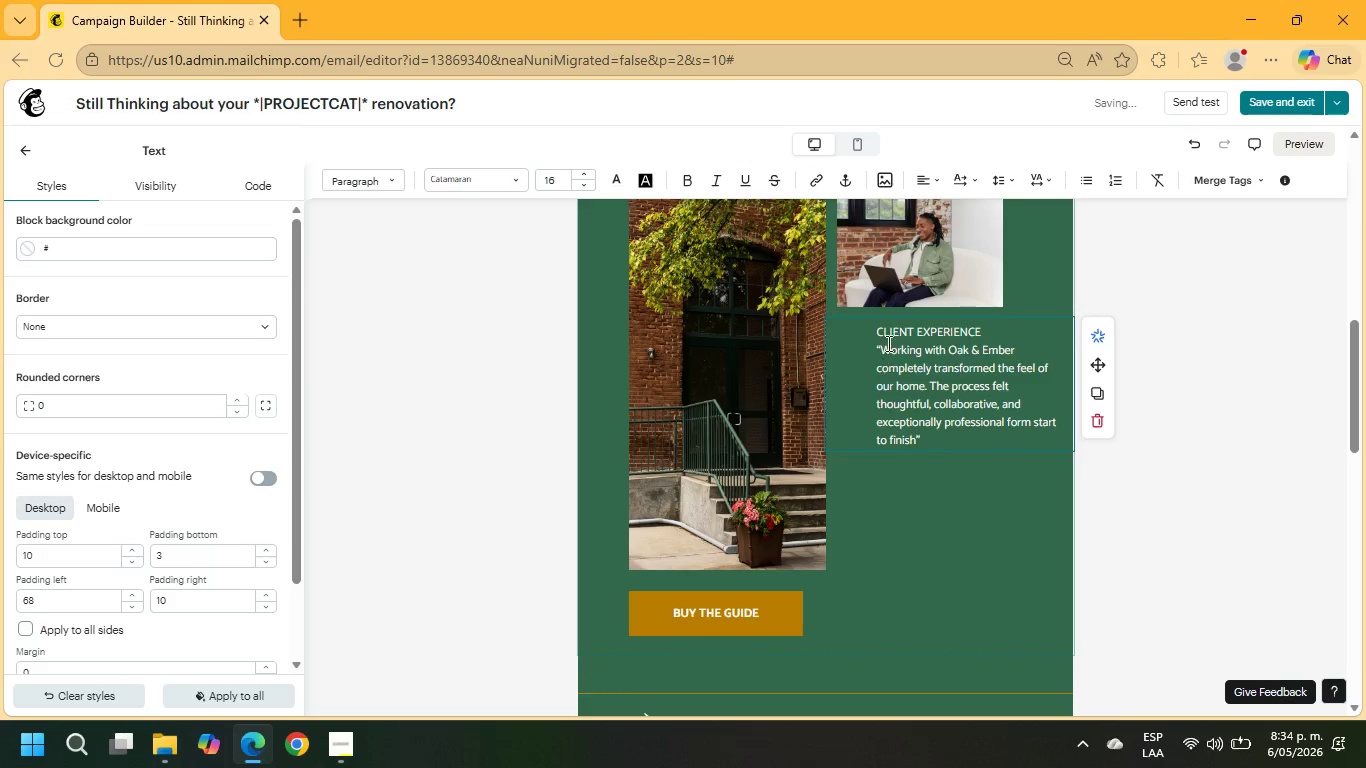 
left_click([902, 276])
 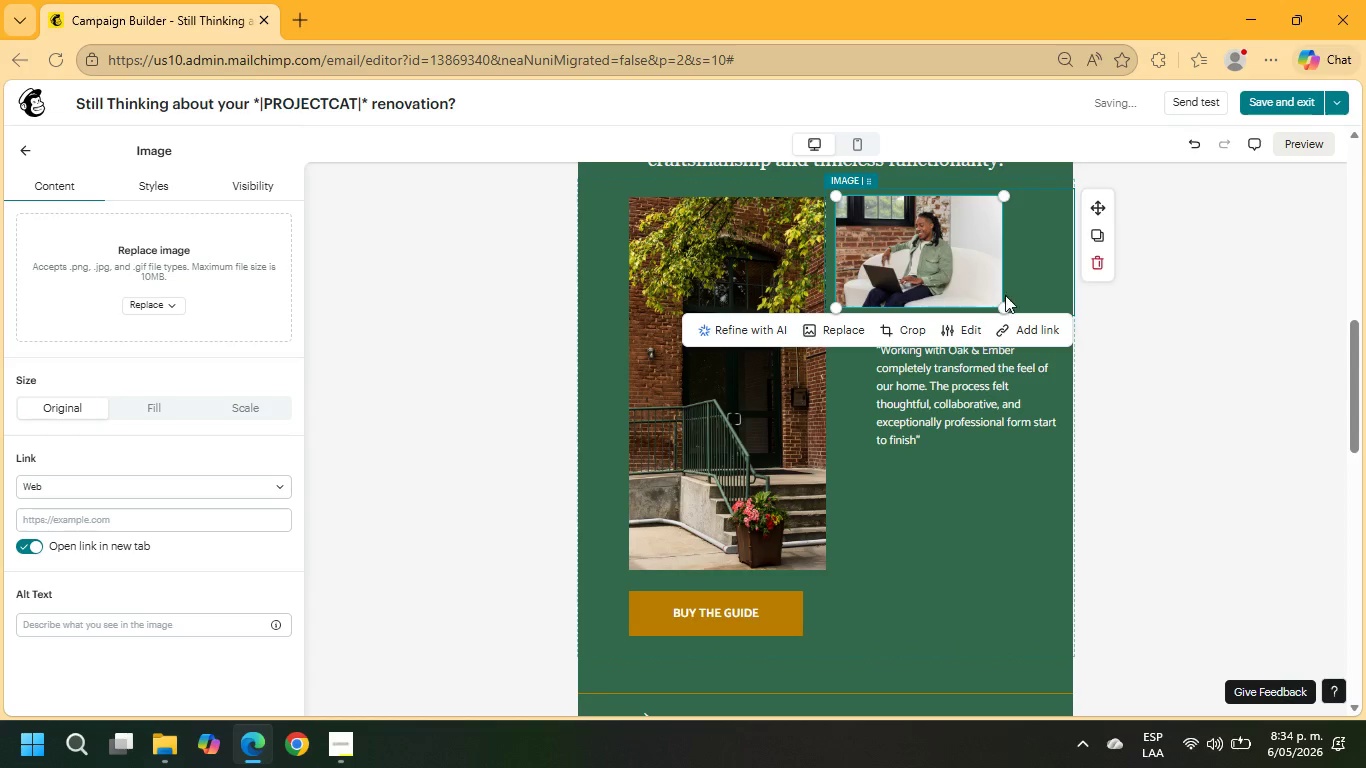 
left_click_drag(start_coordinate=[1008, 309], to_coordinate=[1082, 361])
 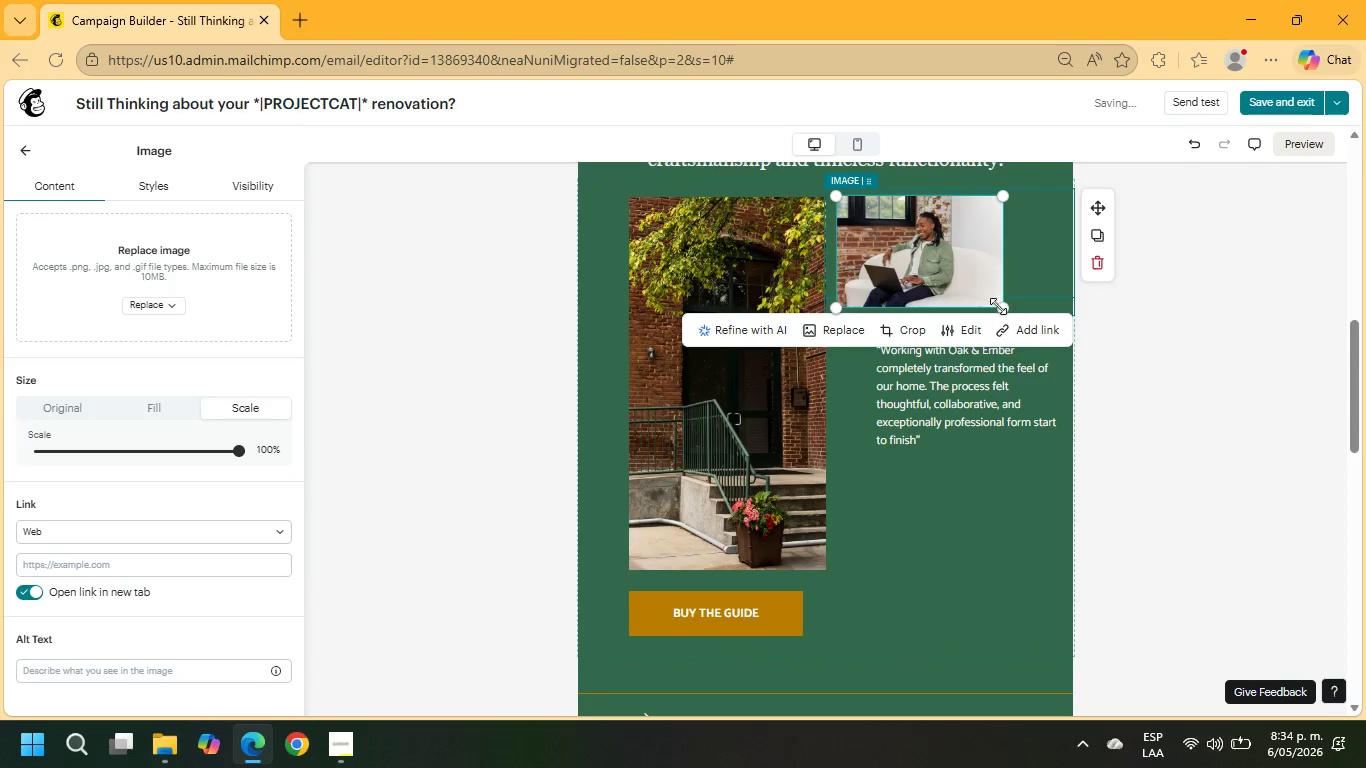 
left_click_drag(start_coordinate=[1005, 305], to_coordinate=[1059, 342])
 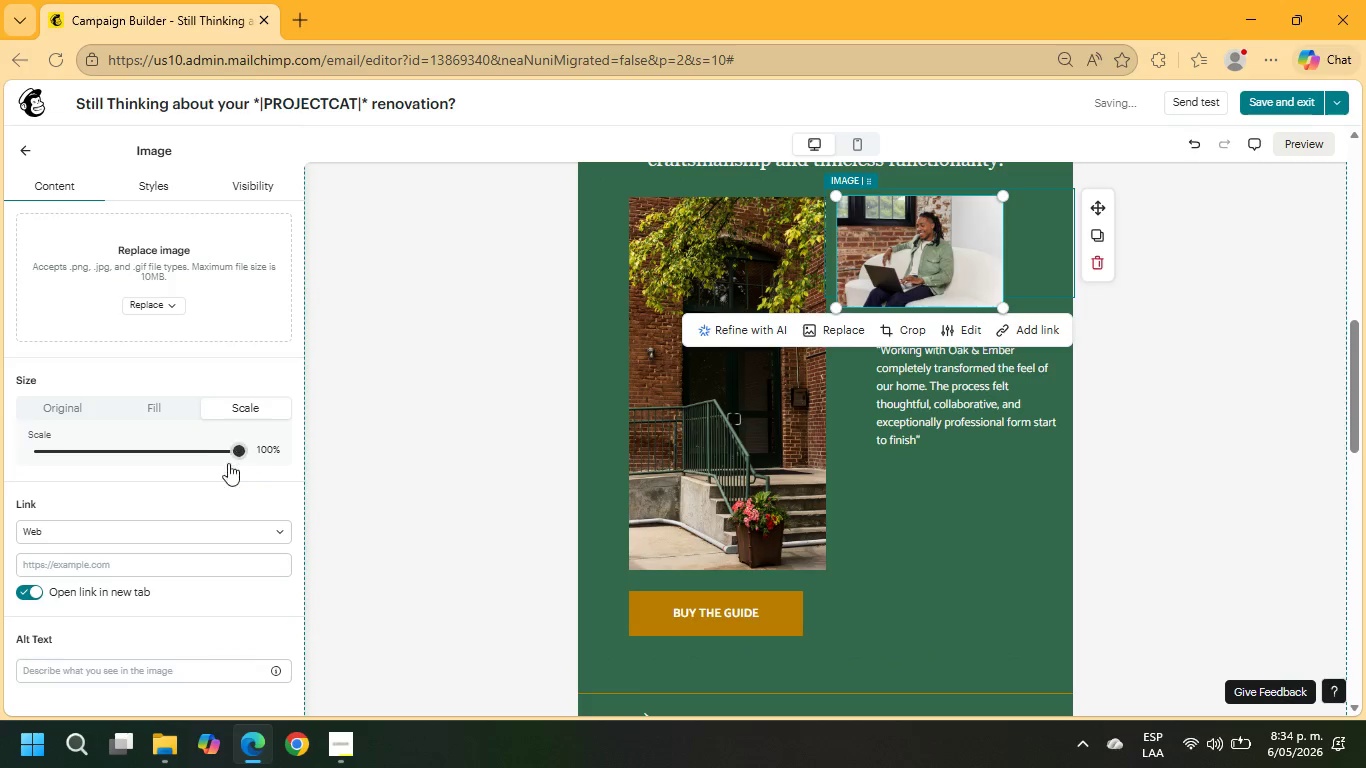 
left_click_drag(start_coordinate=[239, 456], to_coordinate=[276, 453])
 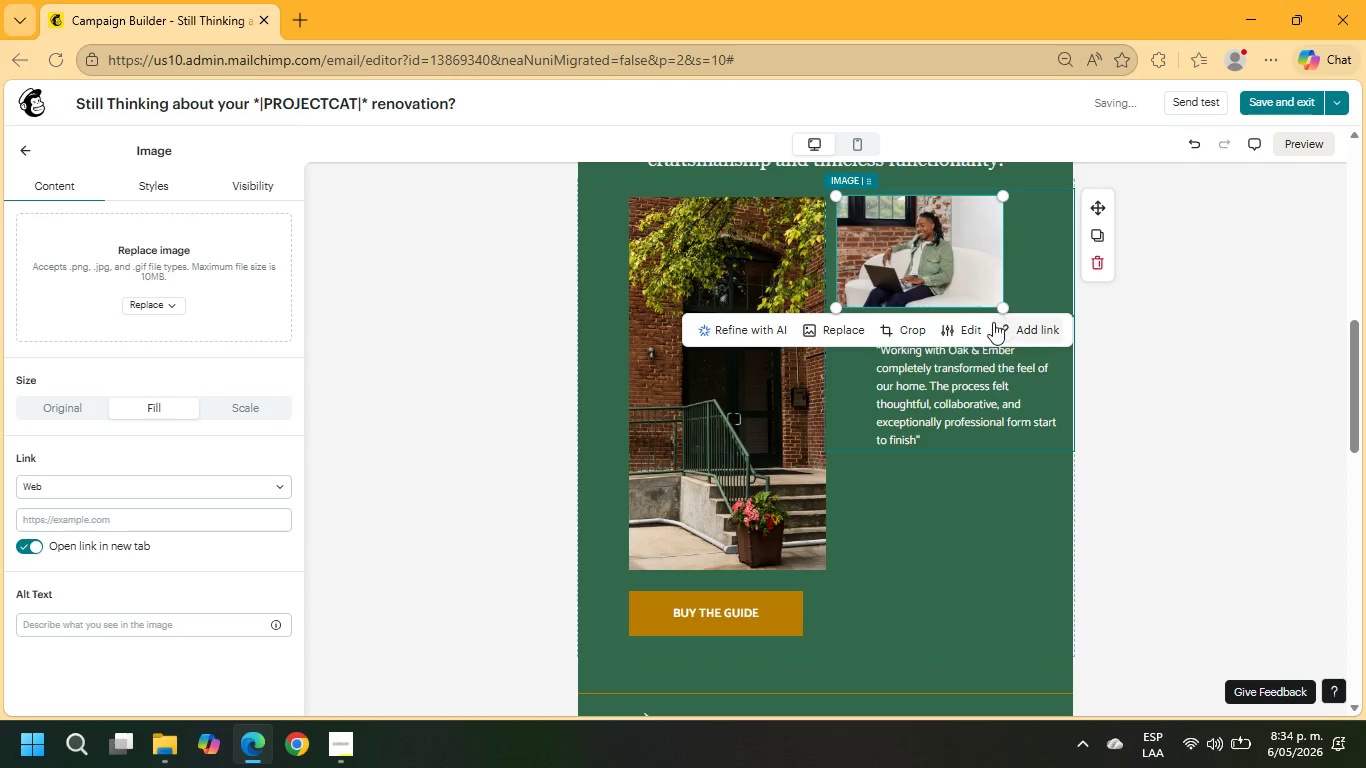 
left_click_drag(start_coordinate=[1004, 309], to_coordinate=[1071, 340])
 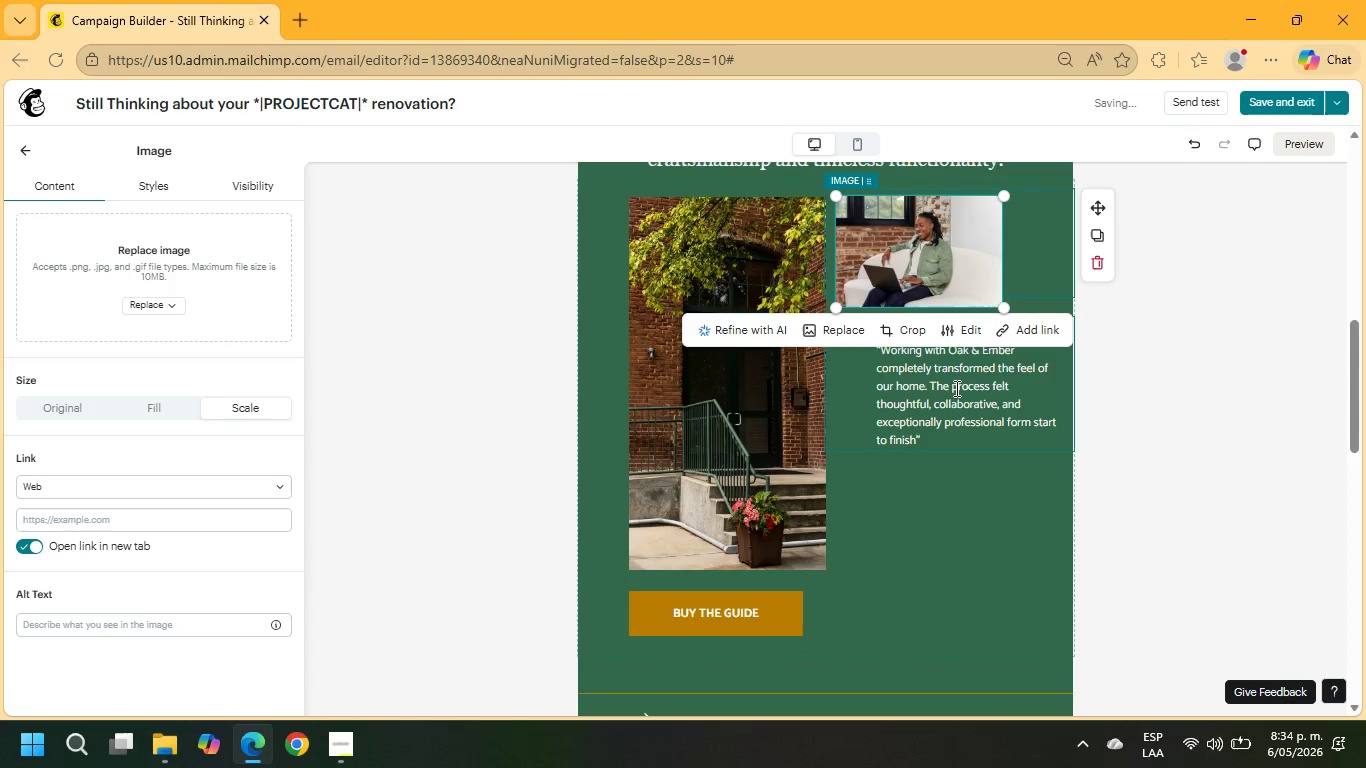 
left_click([918, 405])
 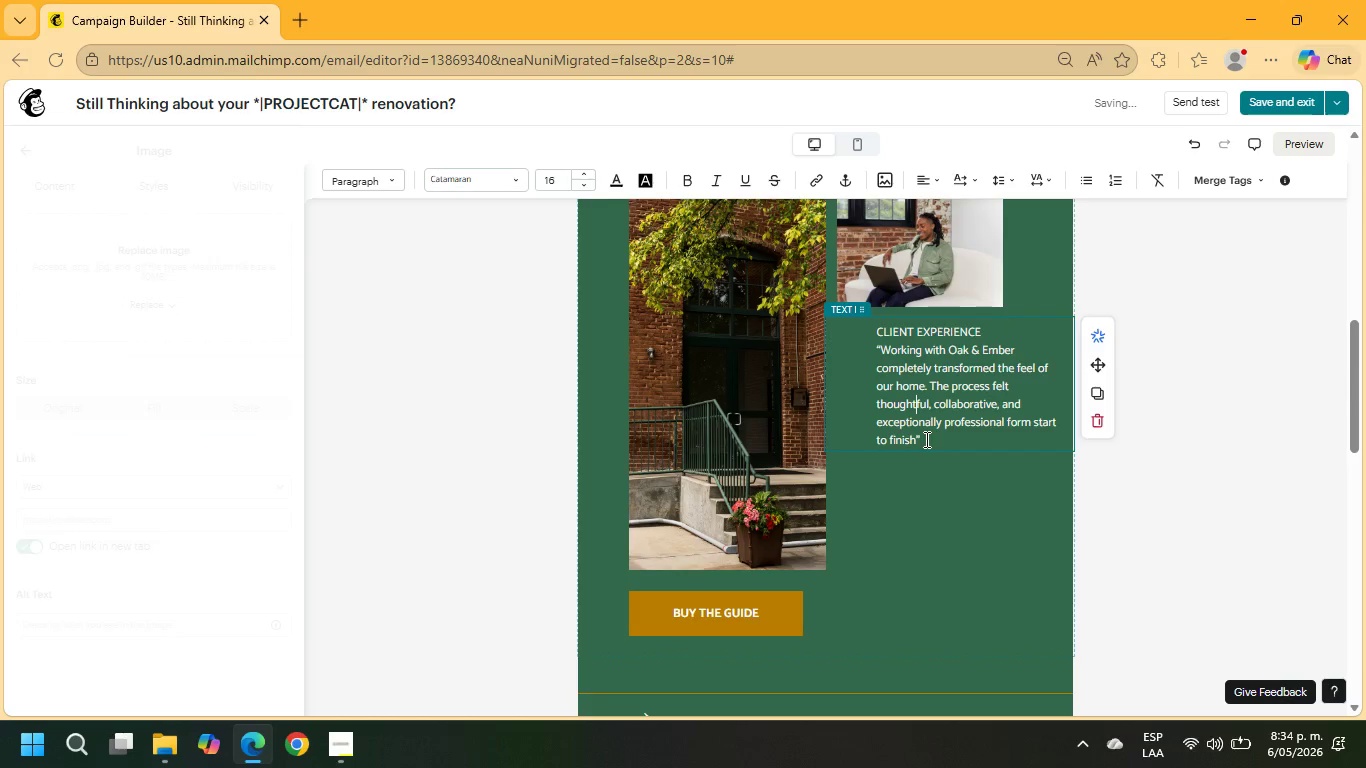 
left_click_drag(start_coordinate=[925, 439], to_coordinate=[866, 327])
 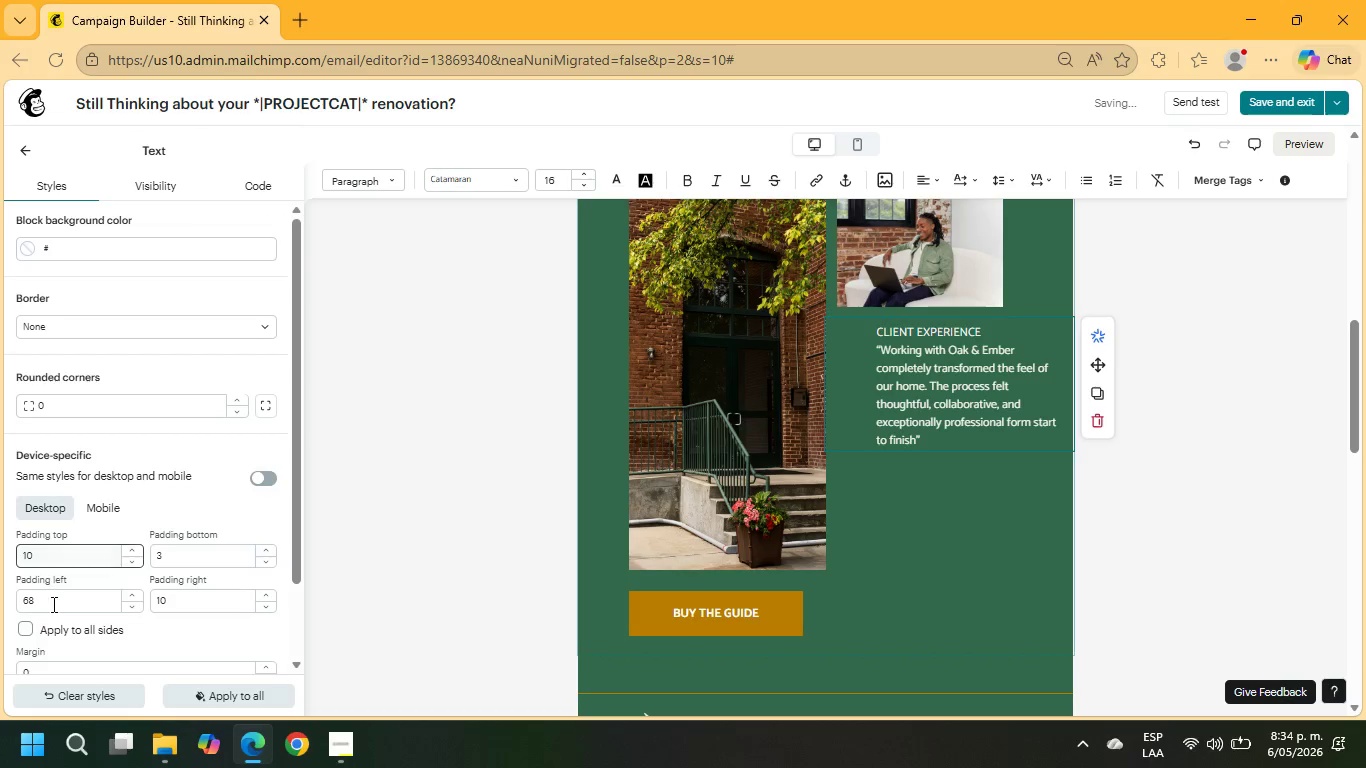 
left_click_drag(start_coordinate=[51, 607], to_coordinate=[2, 603])
 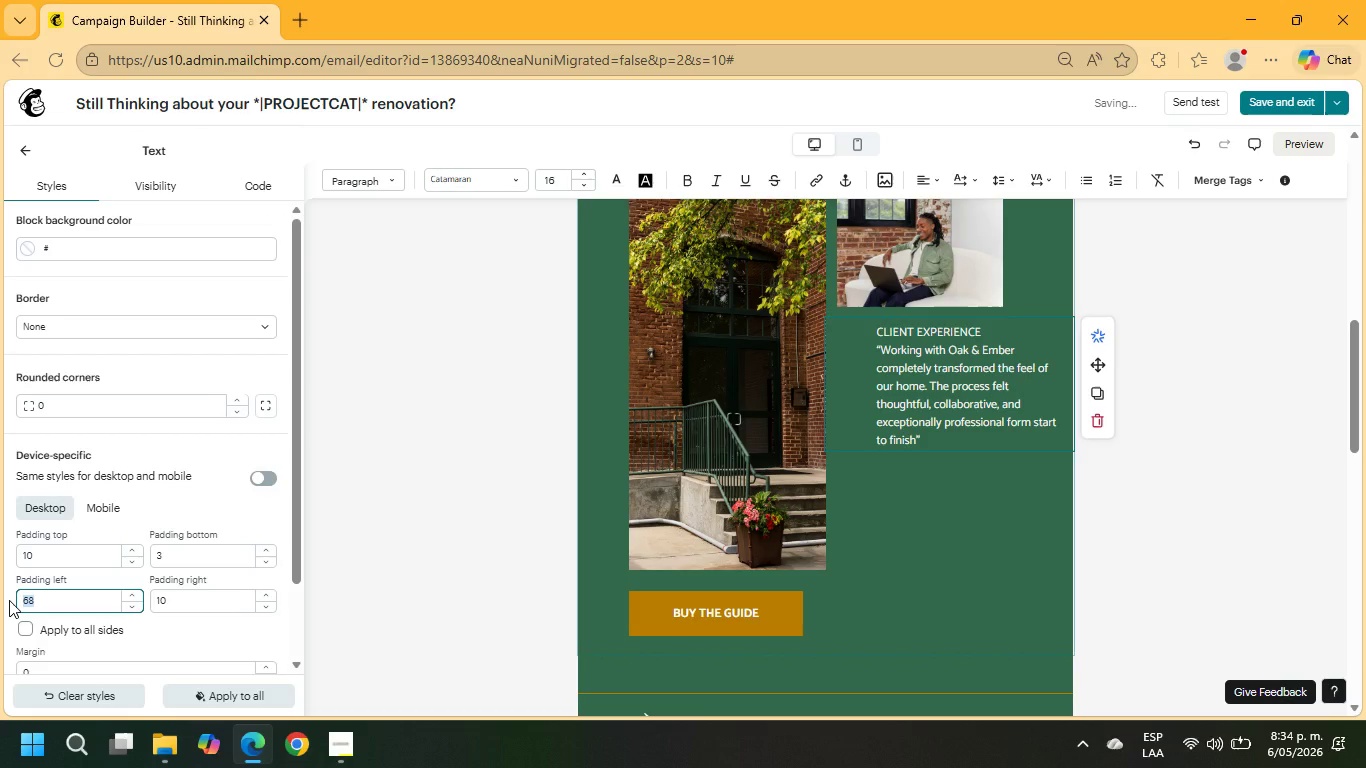 
key(Numpad1)
 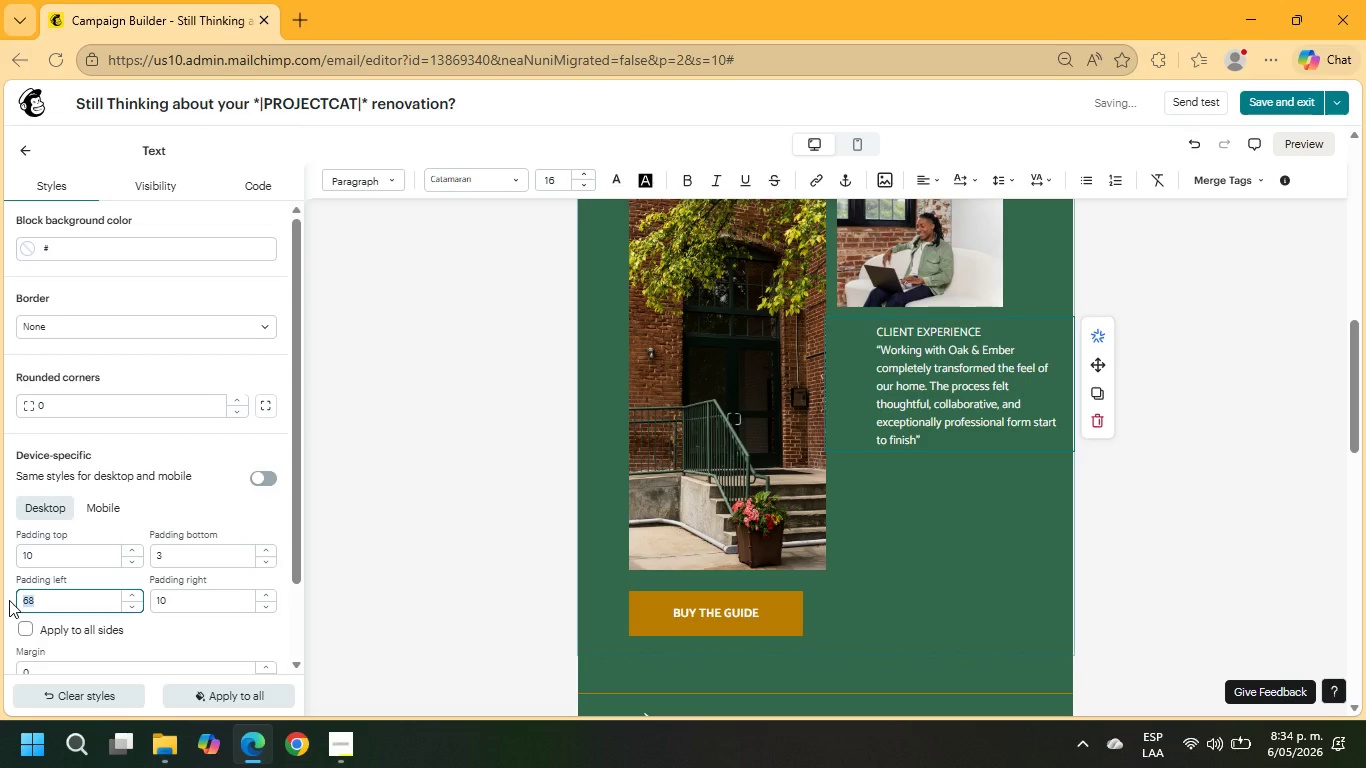 
key(Numpad5)
 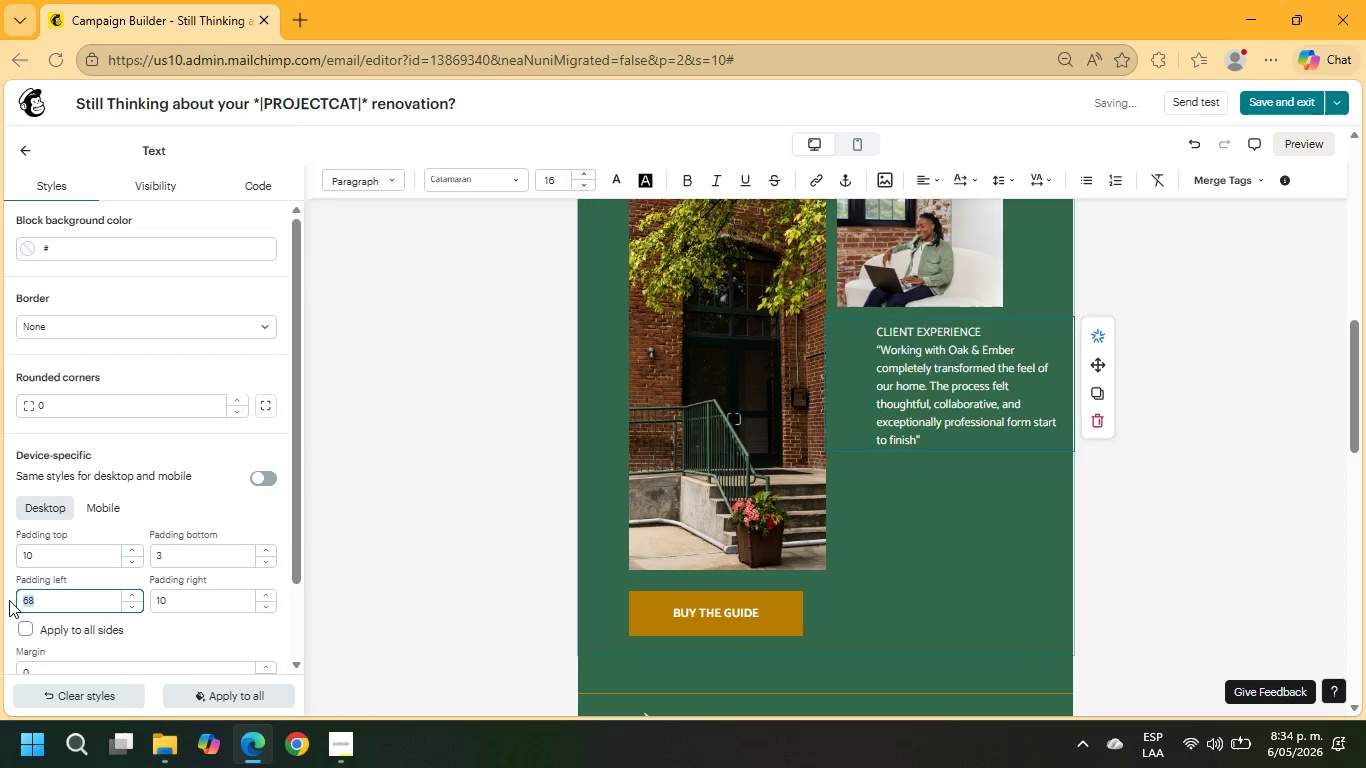 
key(NumpadEnter)
 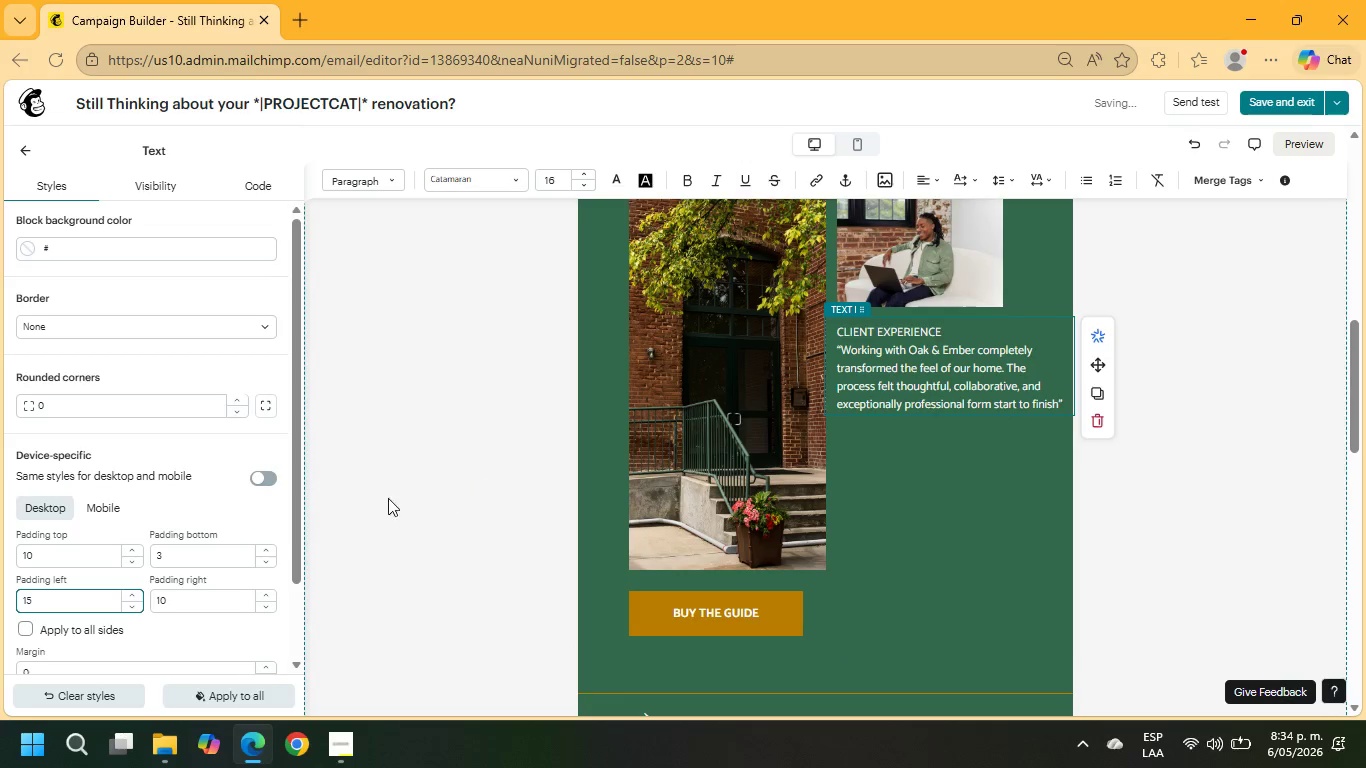 
left_click_drag(start_coordinate=[180, 597], to_coordinate=[144, 597])
 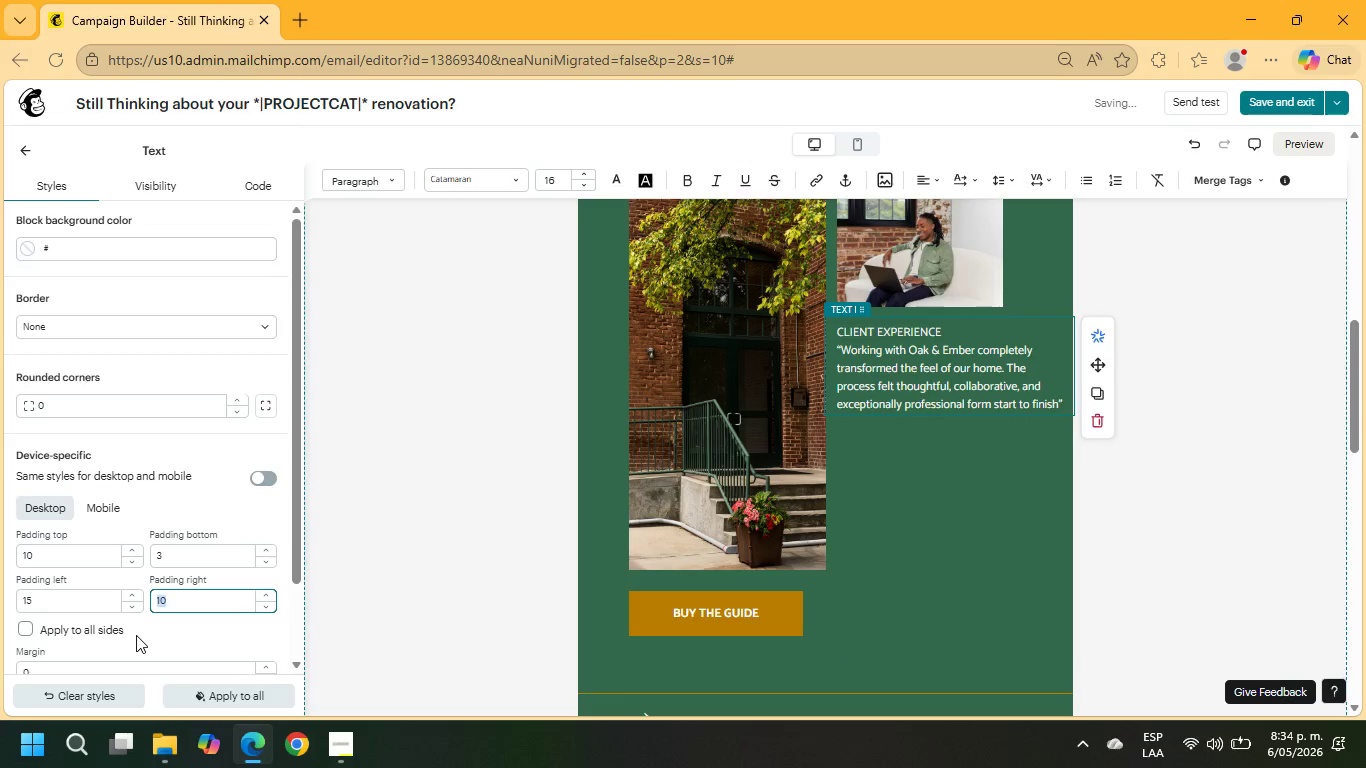 
key(Numpad3)
 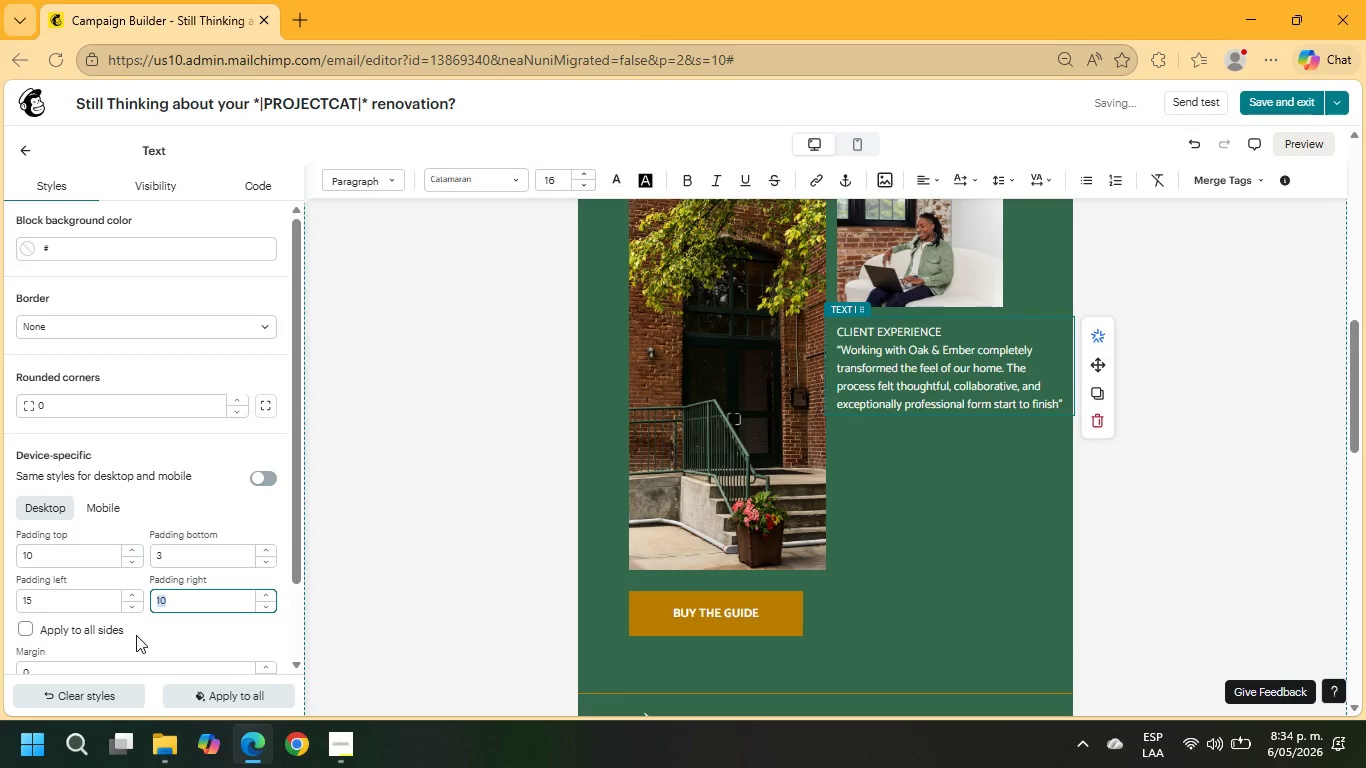 
key(Numpad0)
 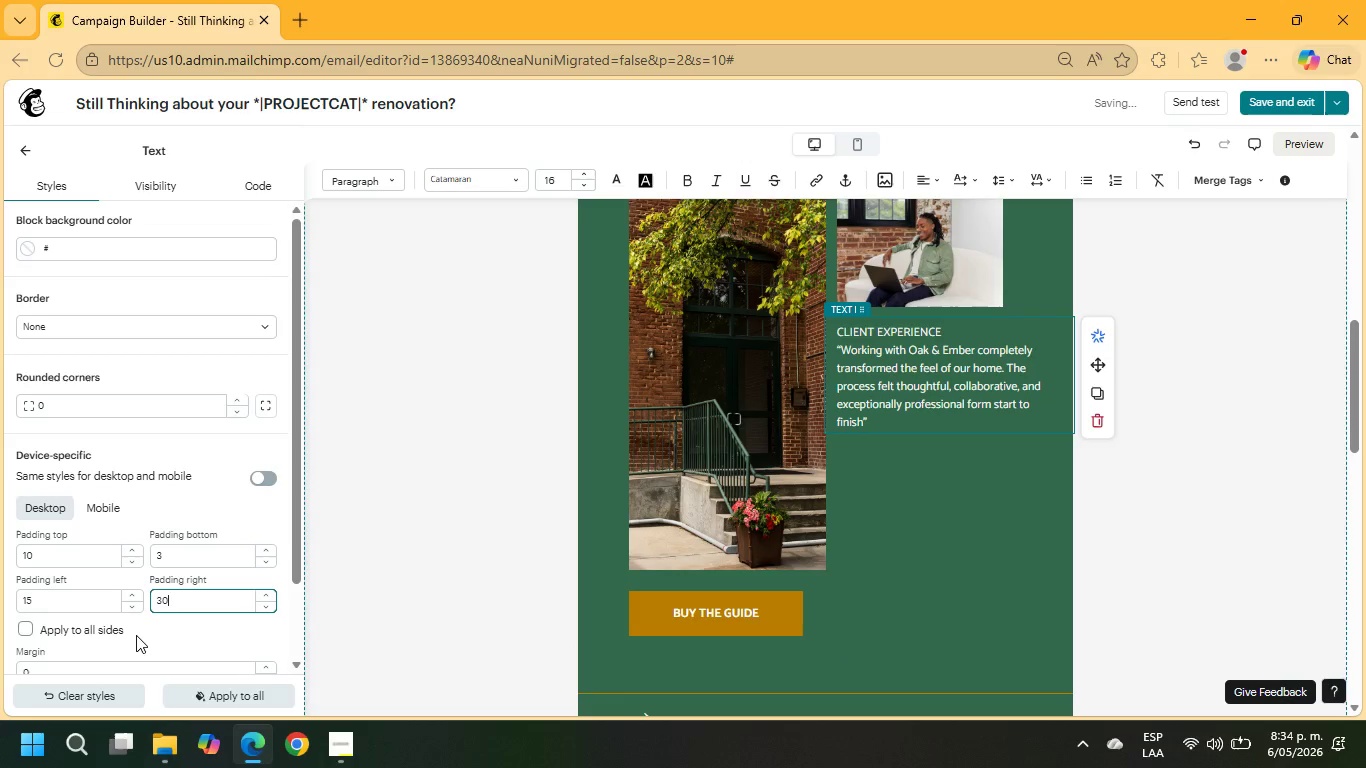 
key(NumpadEnter)
 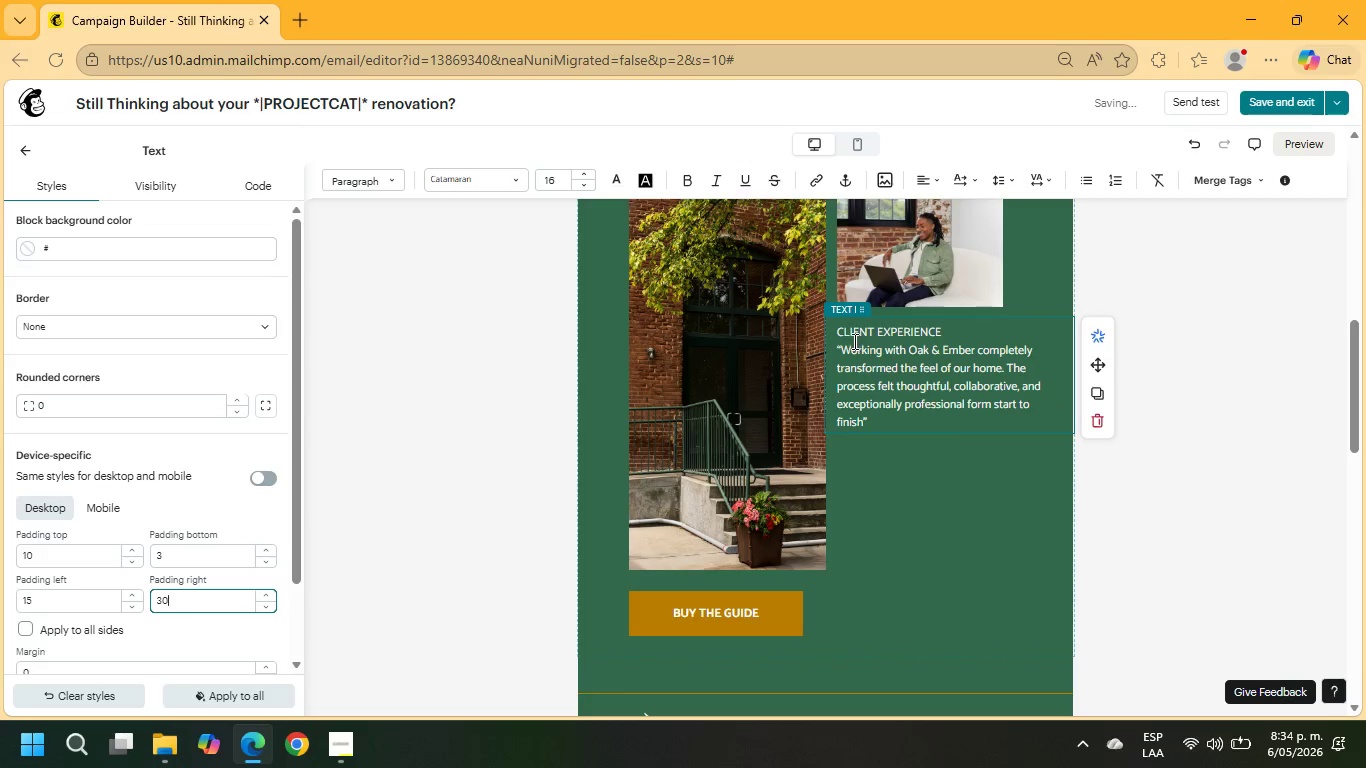 
left_click([838, 350])
 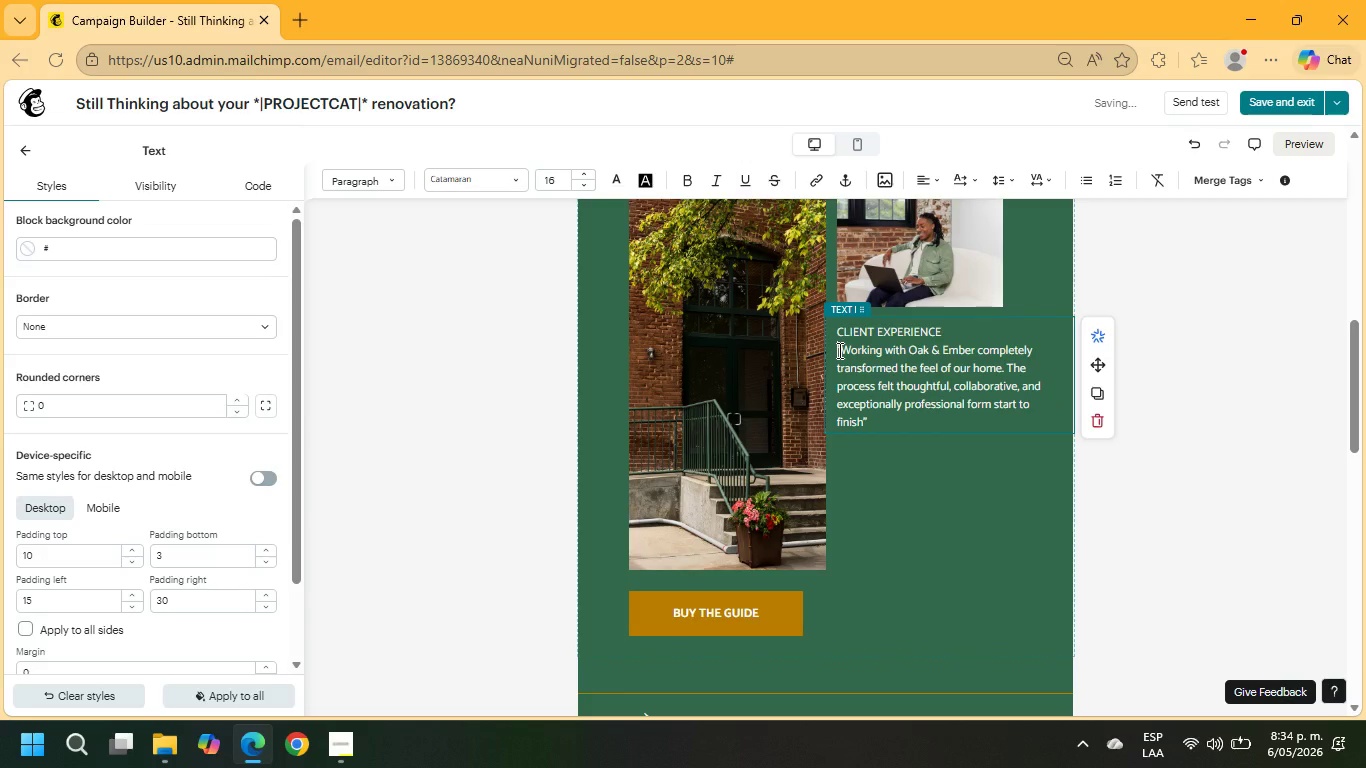 
key(Enter)
 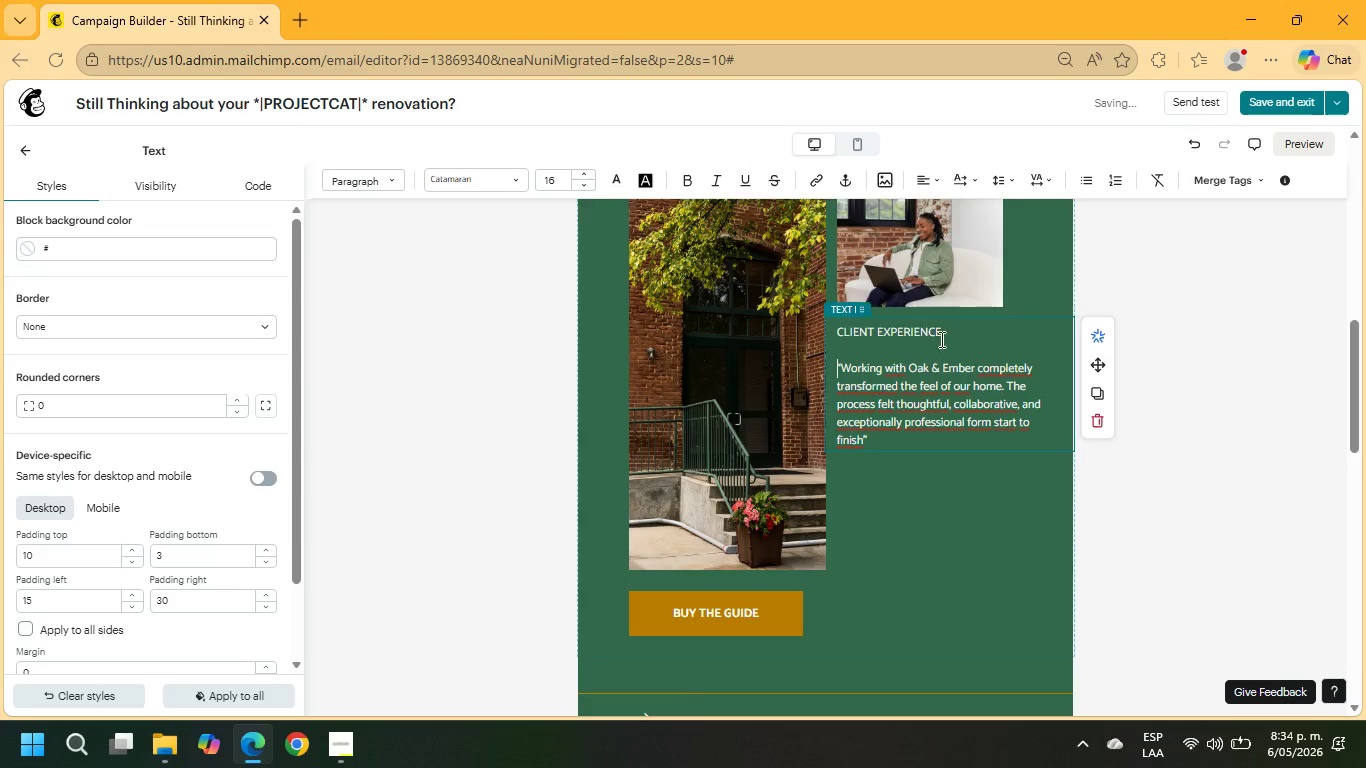 
left_click_drag(start_coordinate=[952, 326], to_coordinate=[824, 331])
 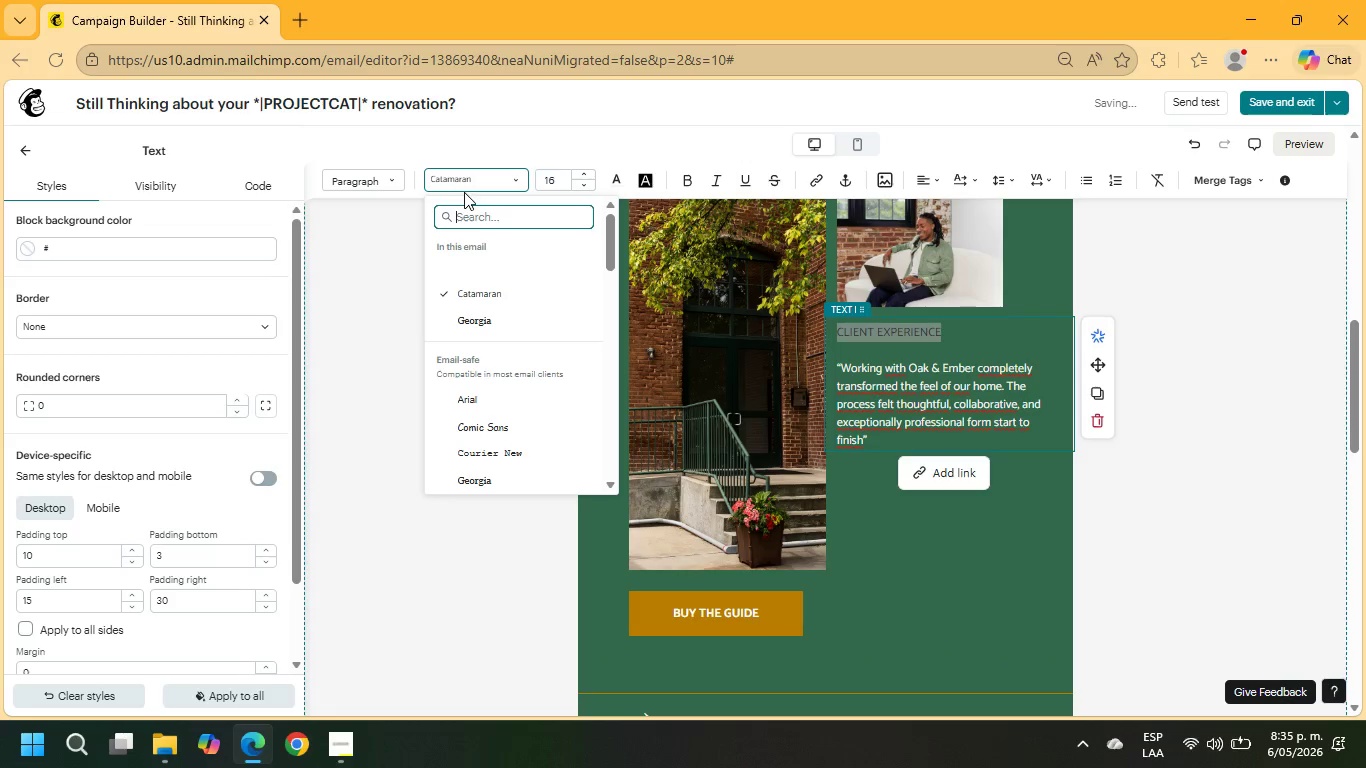 
left_click([470, 326])
 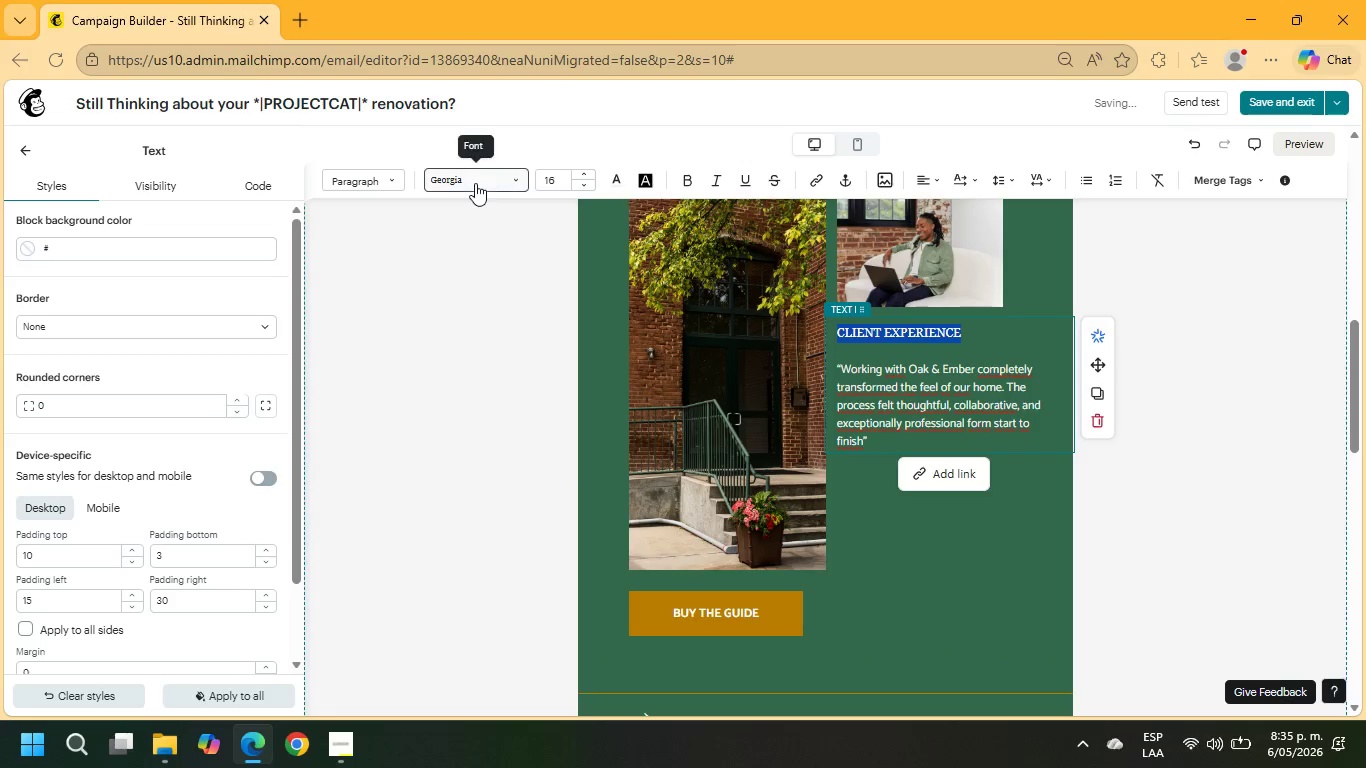 
left_click_drag(start_coordinate=[559, 180], to_coordinate=[537, 181])
 